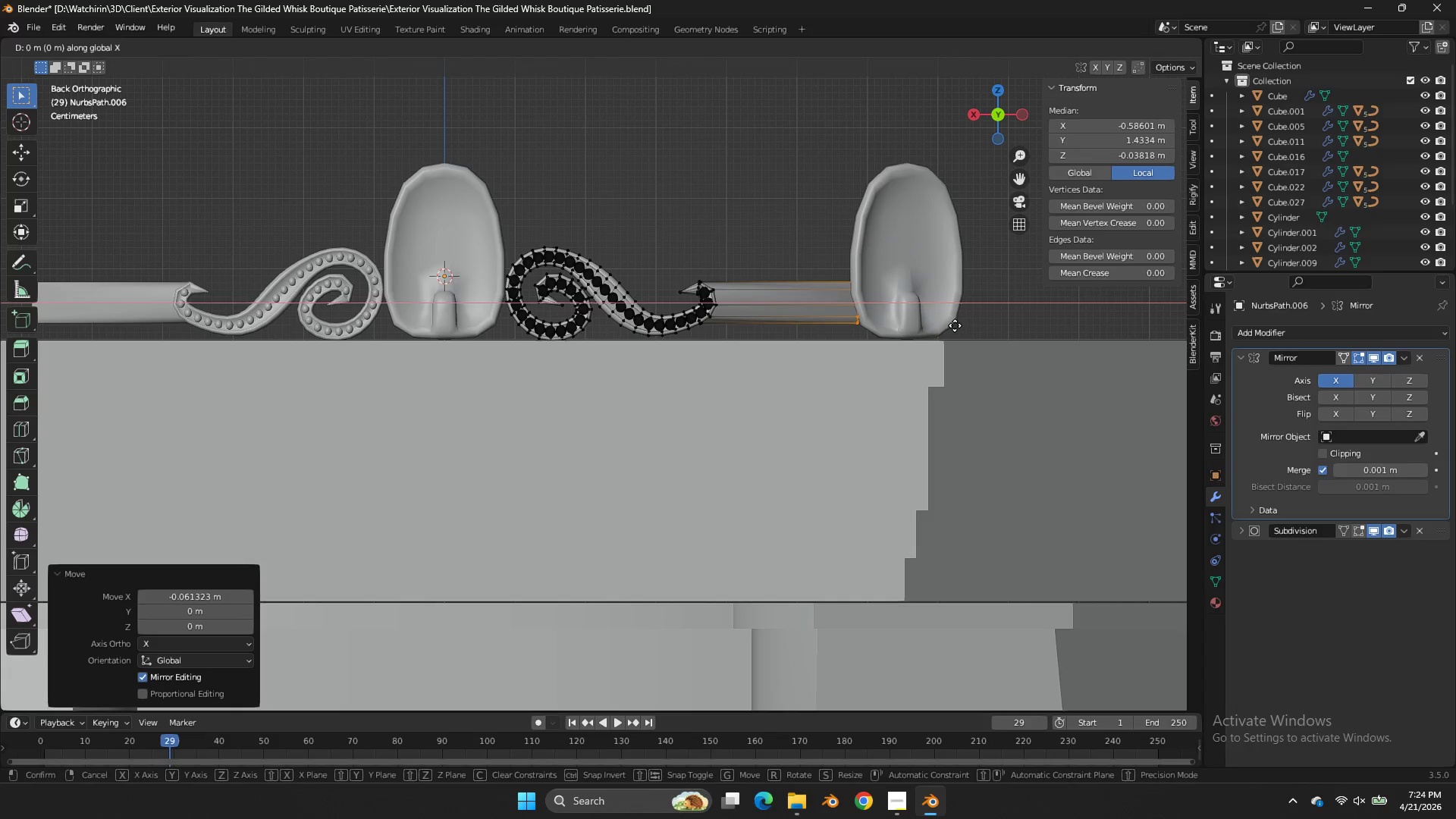 
hold_key(key=ShiftLeft, duration=0.64)
 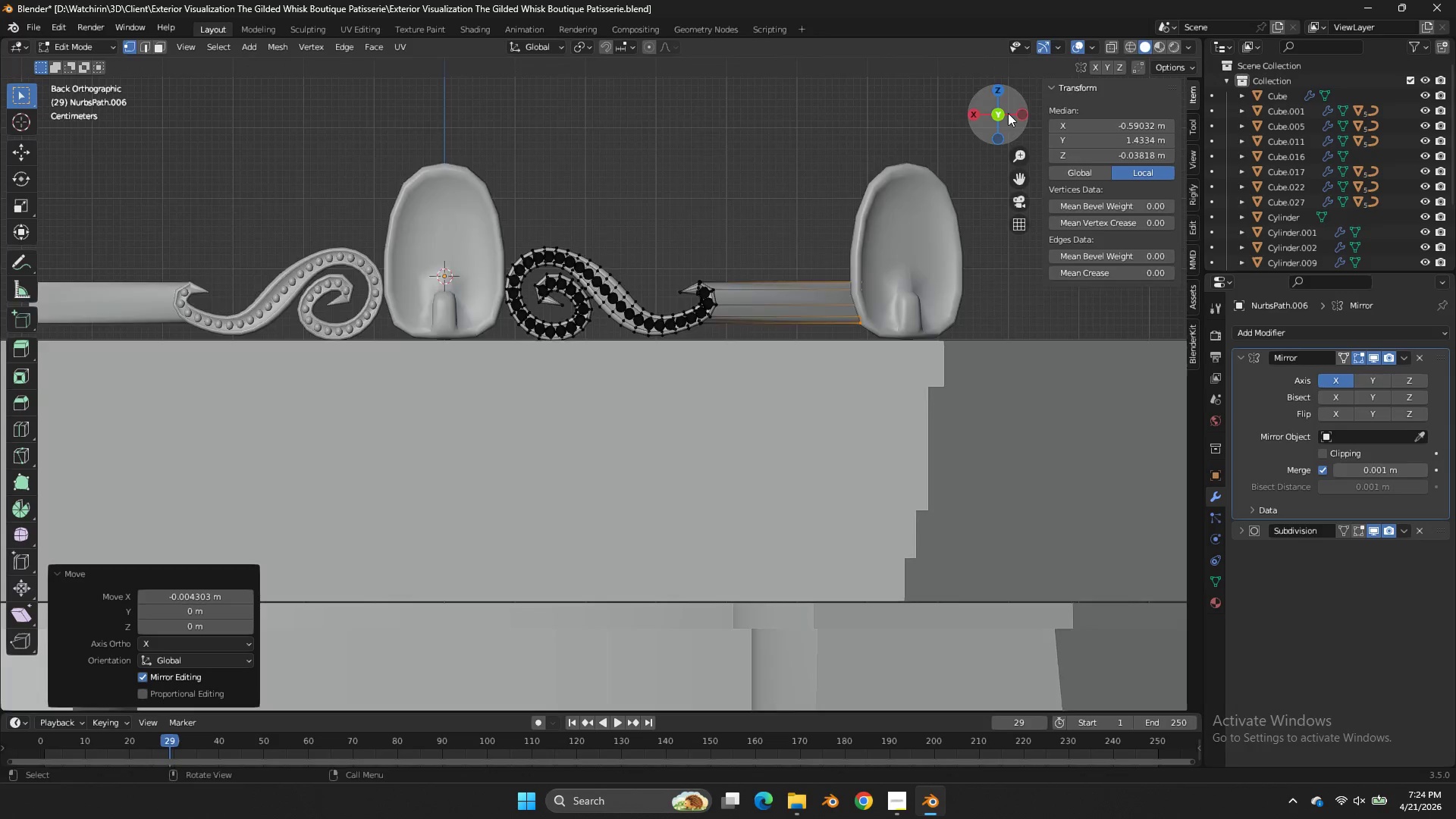 
left_click_drag(start_coordinate=[1009, 112], to_coordinate=[949, 147])
 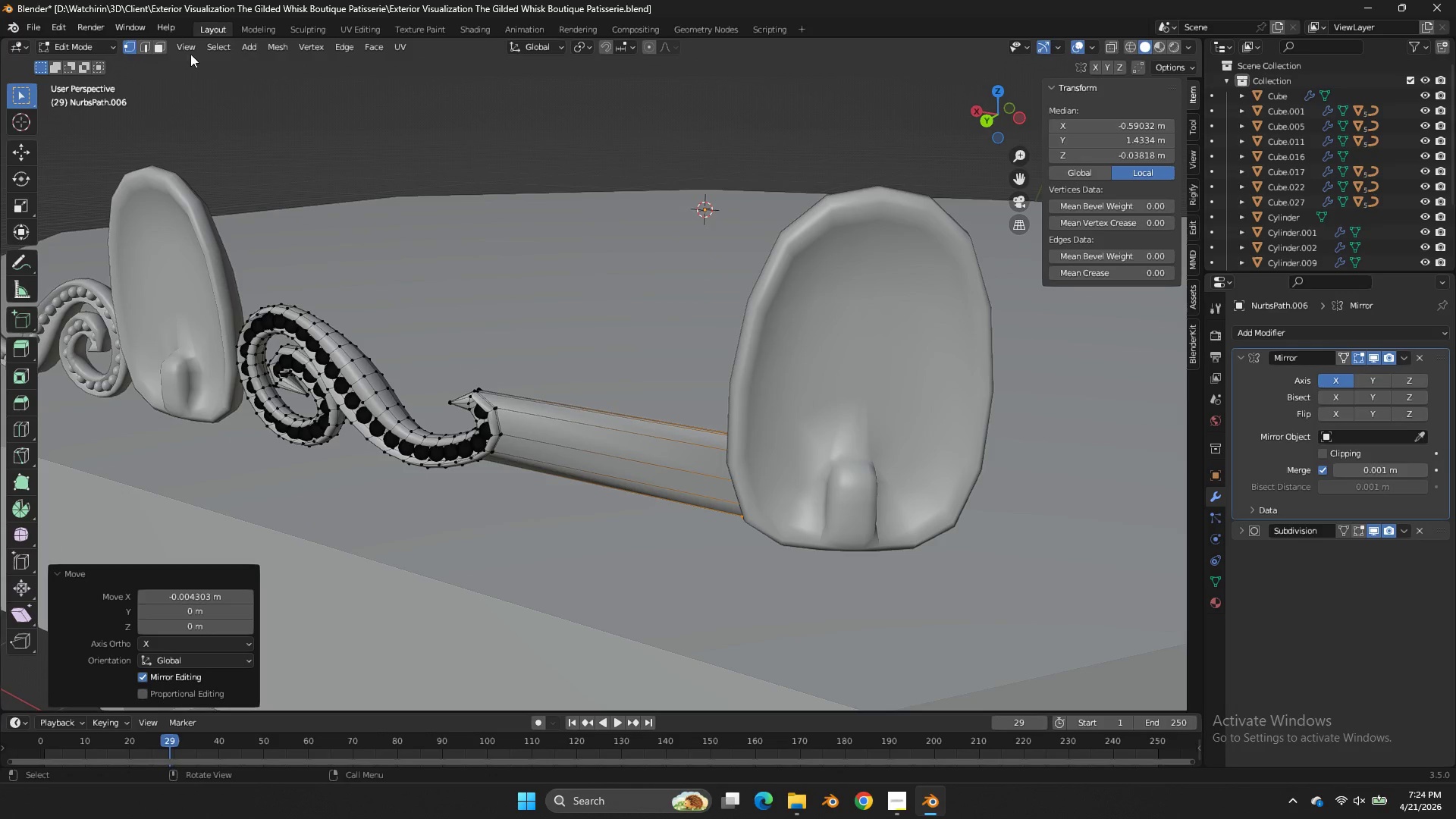 
left_click([167, 42])
 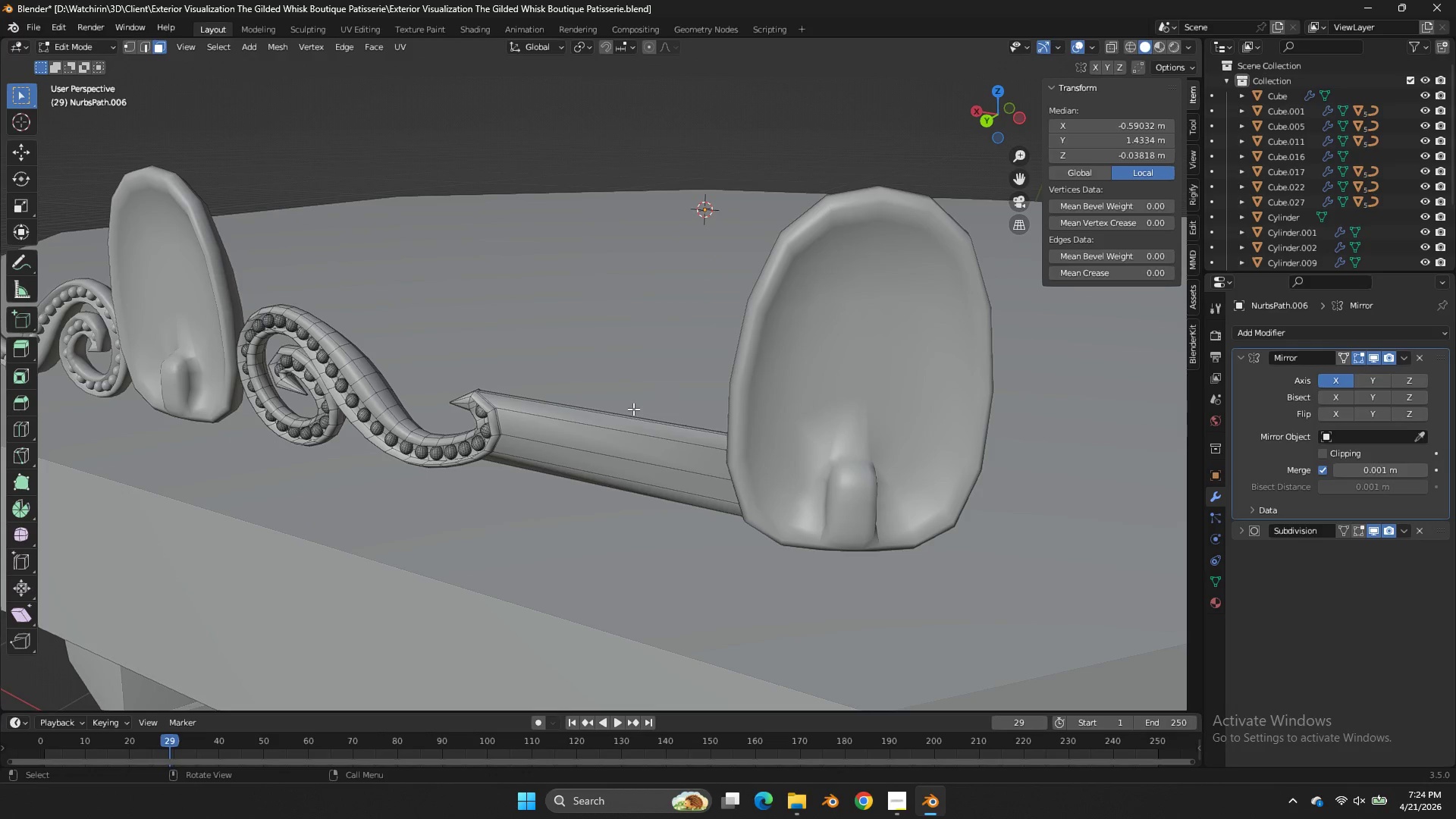 
left_click([632, 422])
 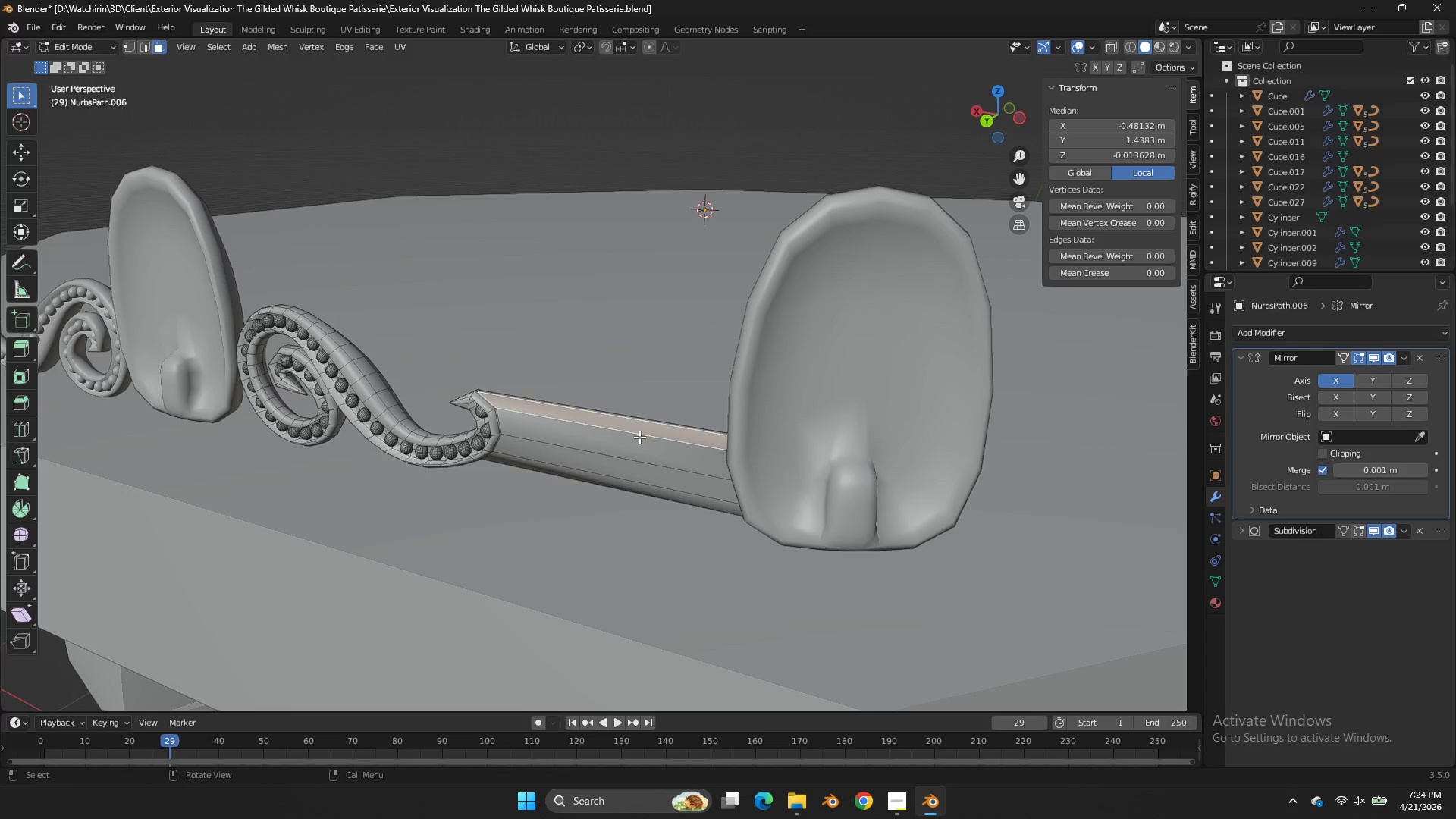 
hold_key(key=ShiftLeft, duration=1.12)
double_click([647, 468])
 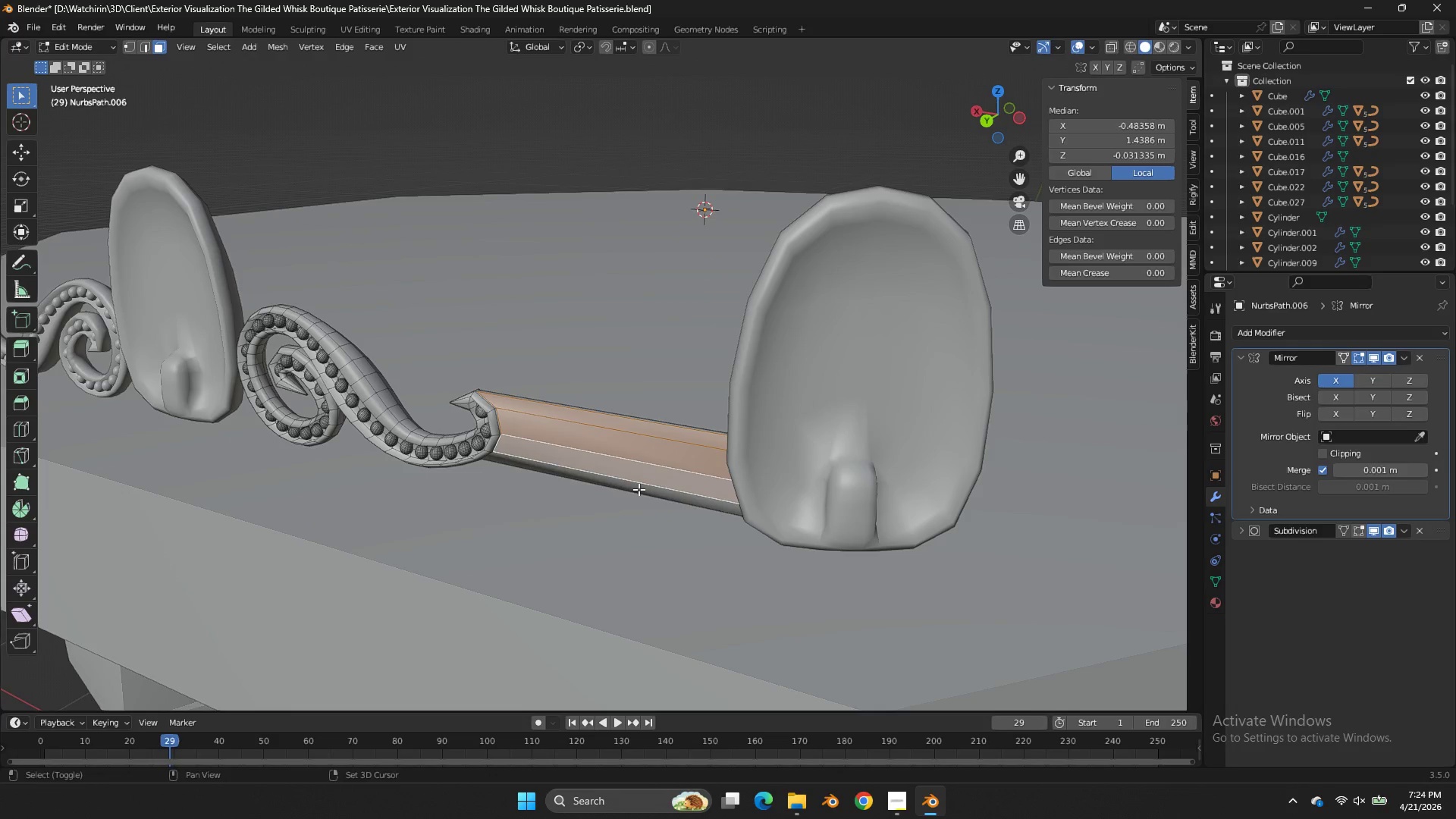 
triple_click([639, 489])
 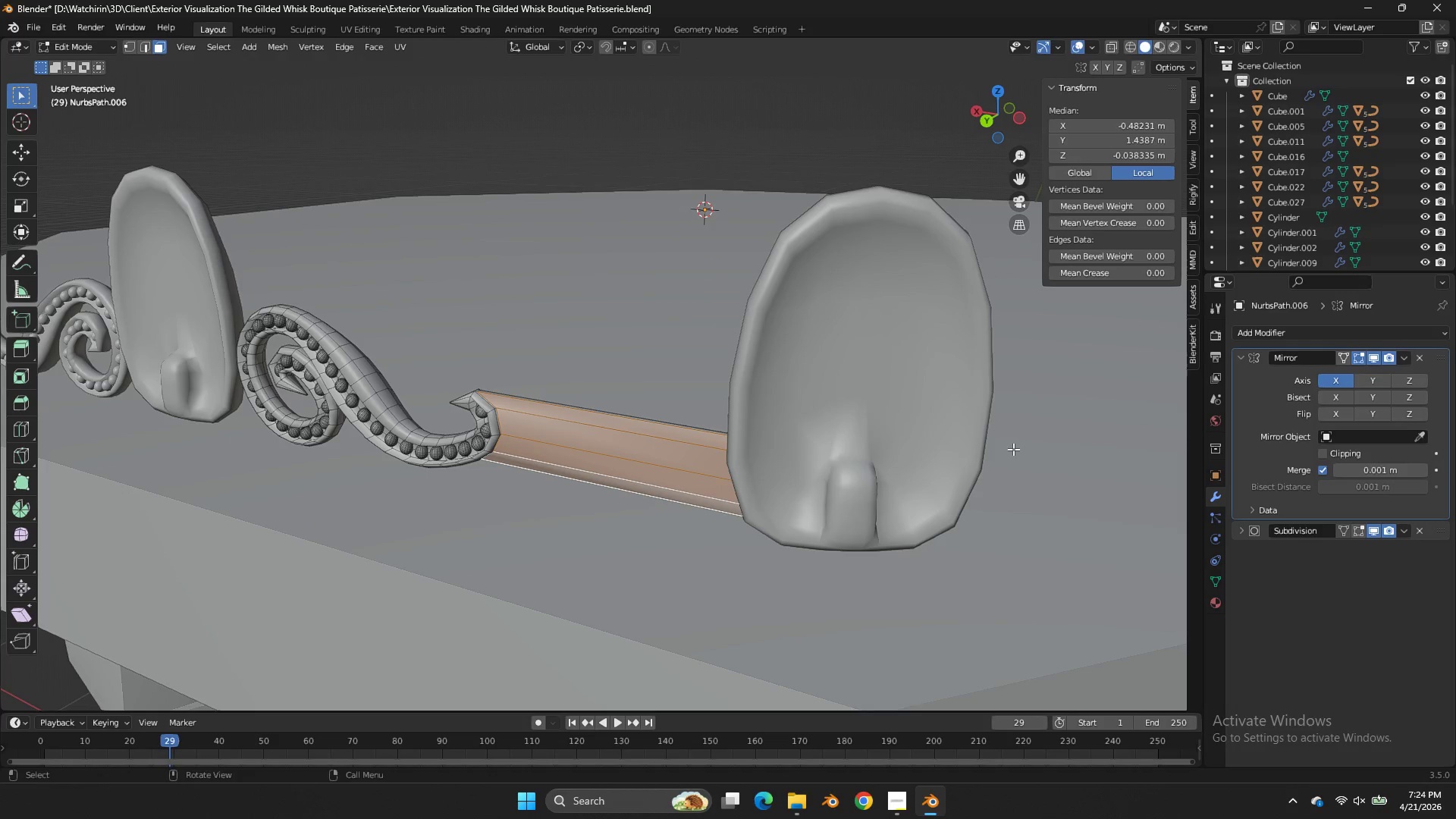 
key(I)
 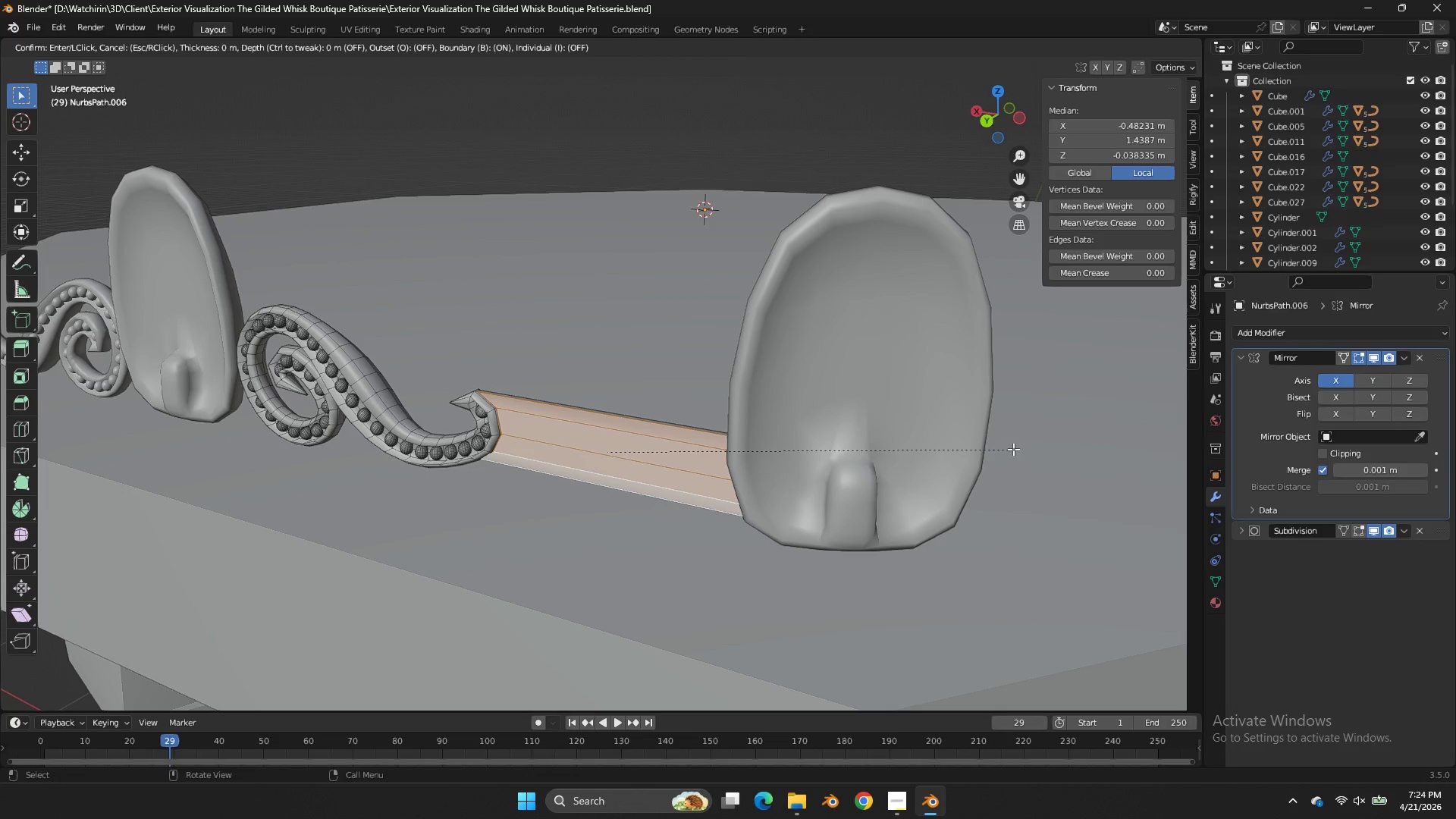 
hold_key(key=ShiftLeft, duration=2.14)
left_click([956, 438])
 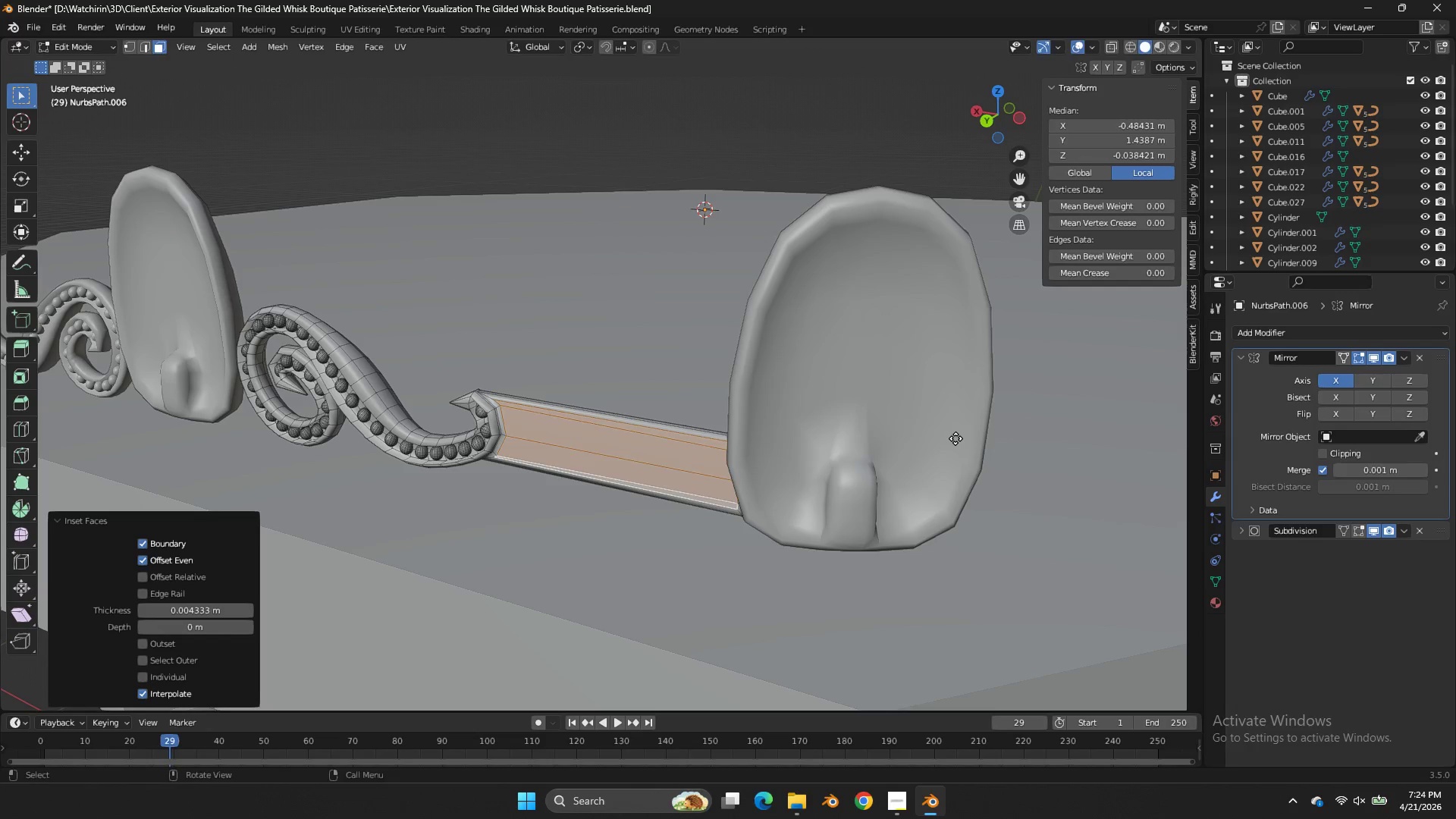 
key(E)
 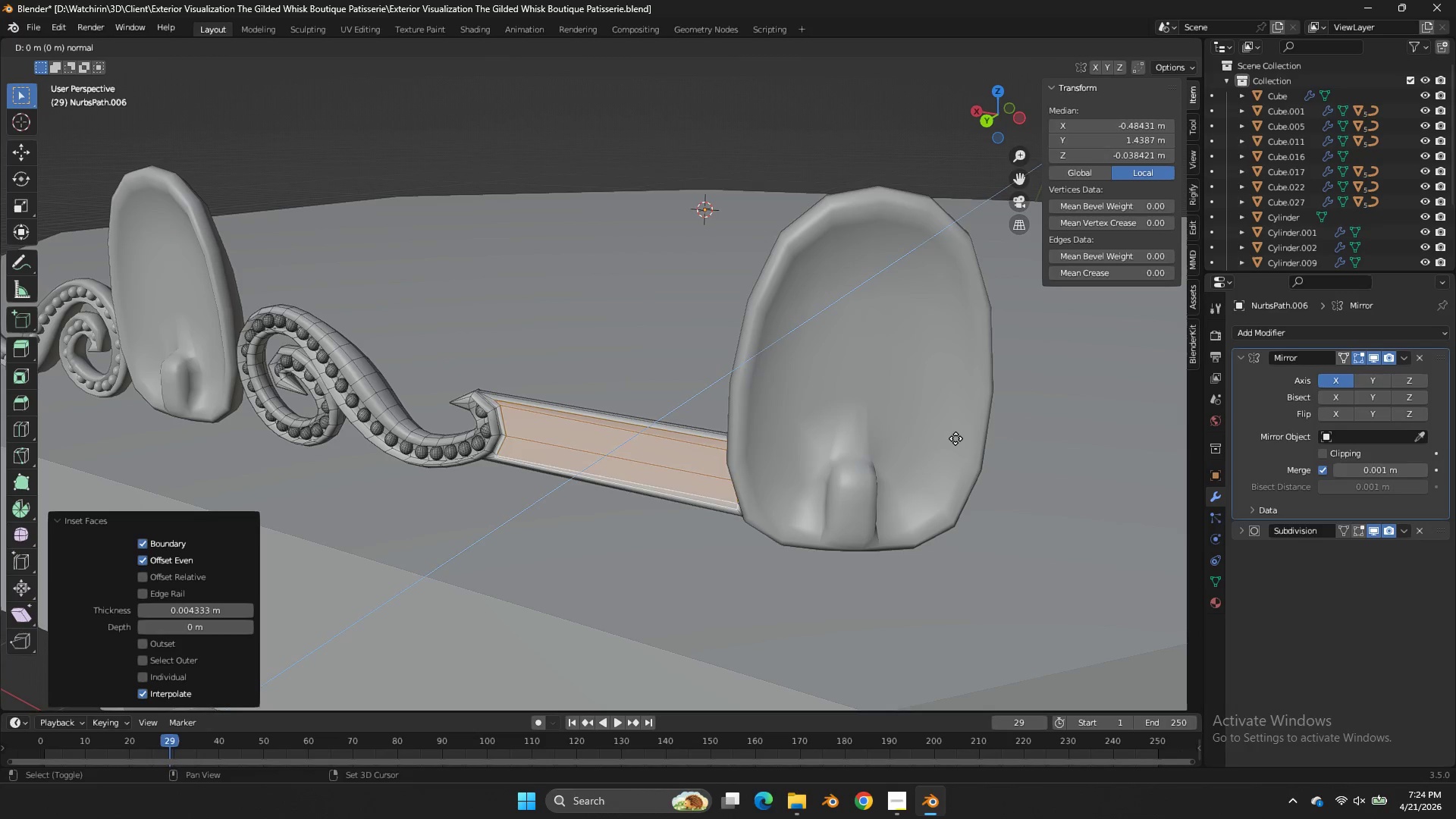 
hold_key(key=ShiftLeft, duration=2.92)
 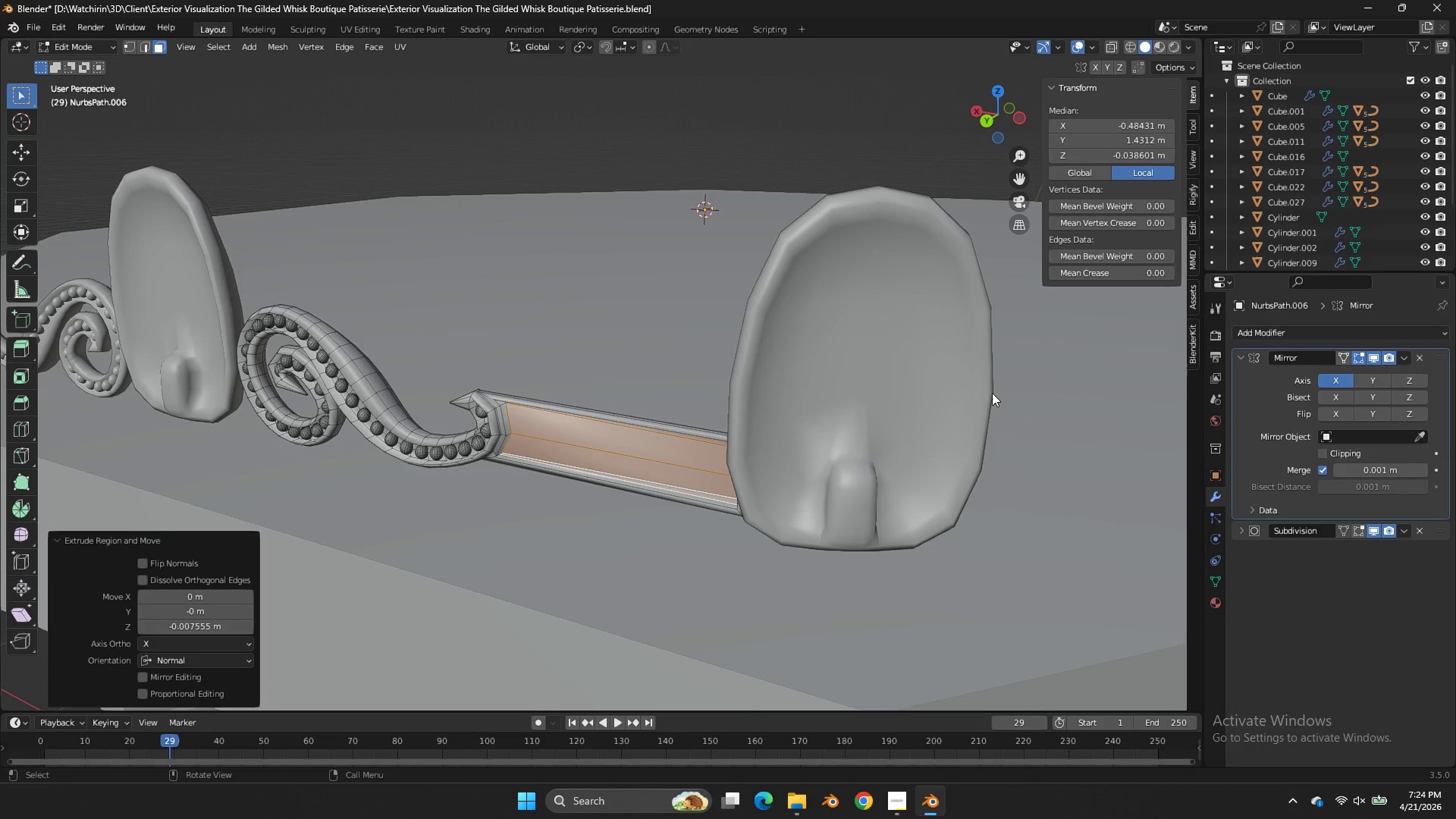 
key(Tab)
 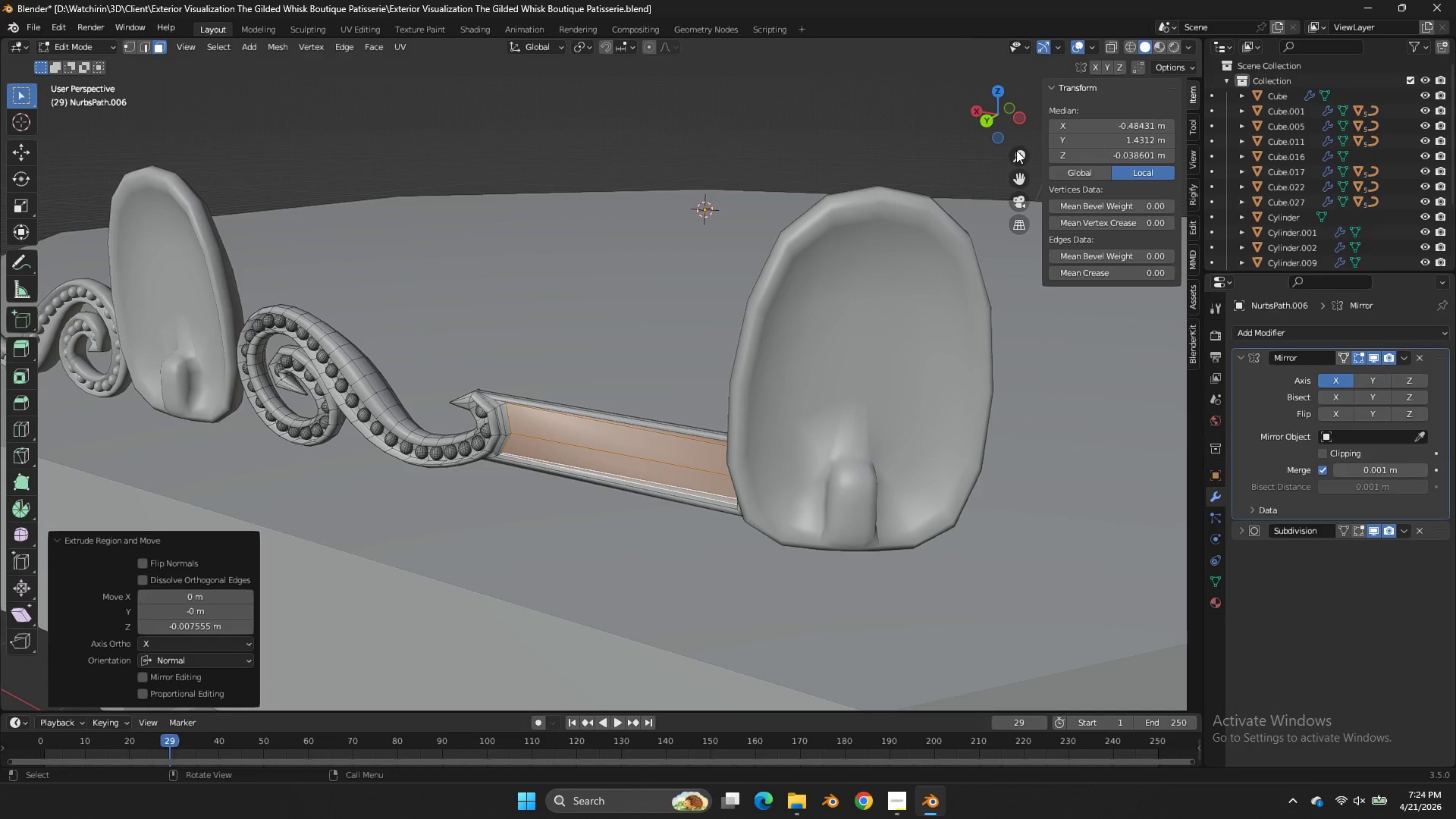 
left_click_drag(start_coordinate=[1007, 134], to_coordinate=[1046, 123])
 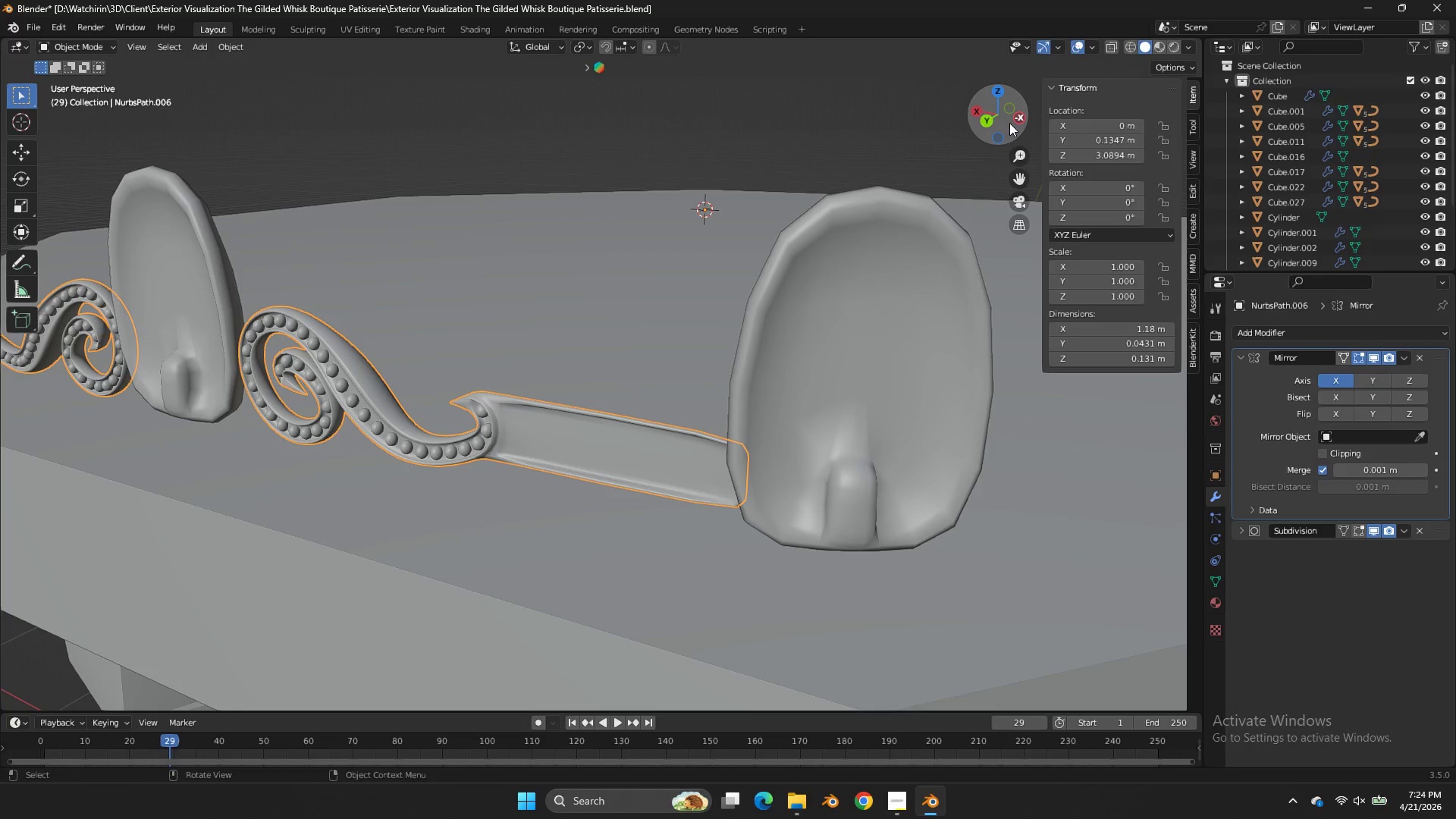 
left_click_drag(start_coordinate=[983, 116], to_coordinate=[1023, 106])
 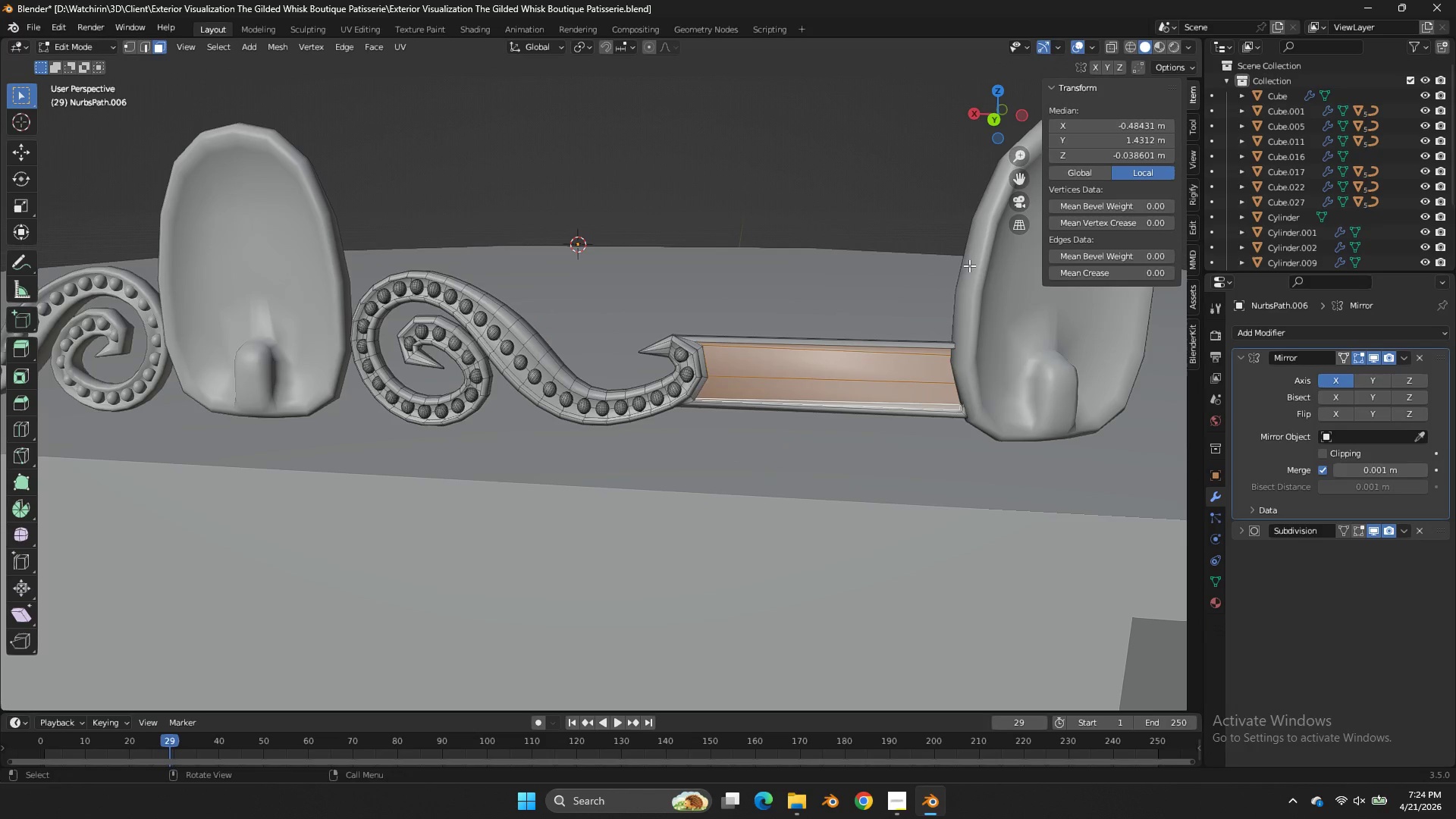 
key(Tab)
type(zE)
 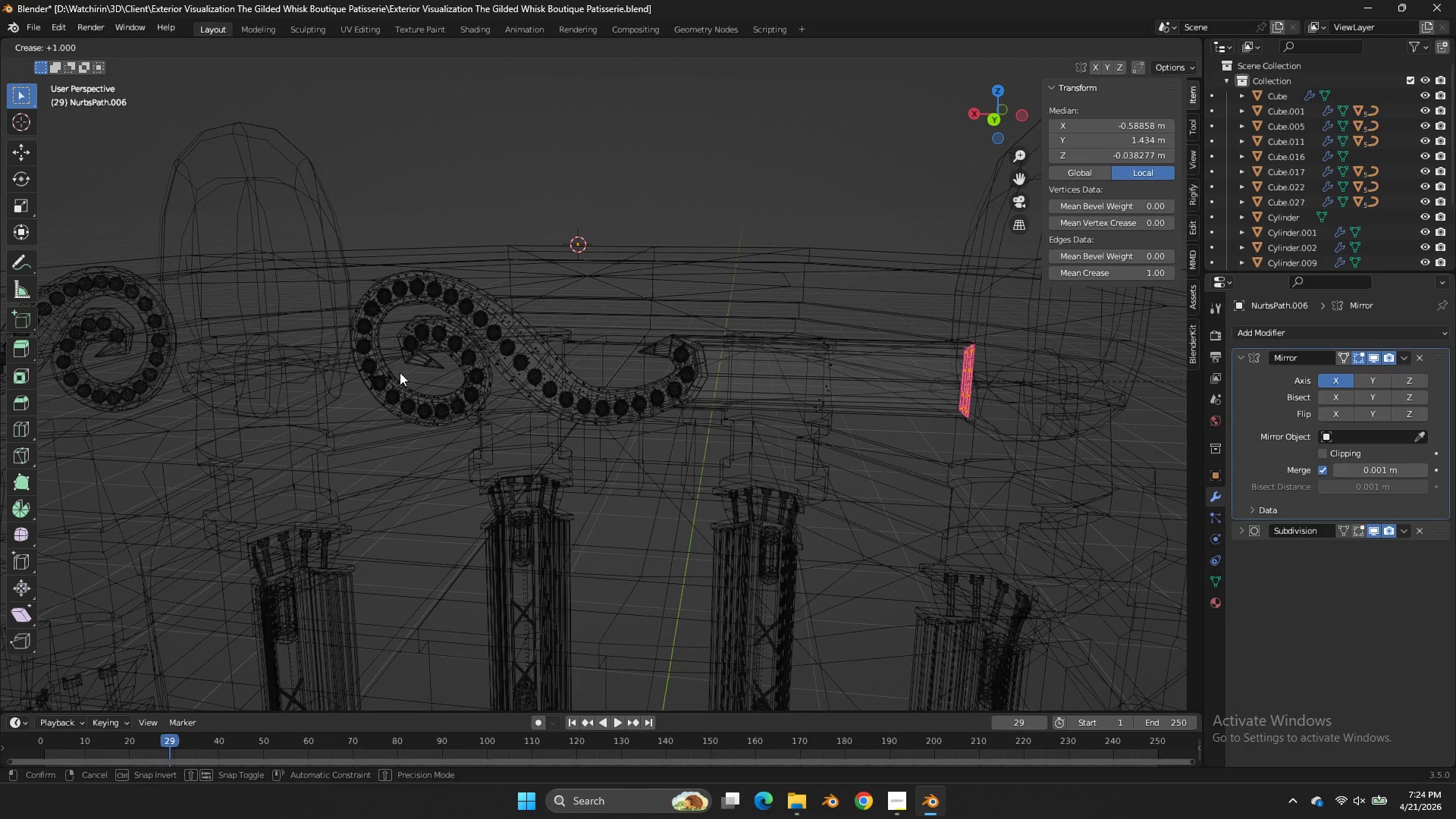 
left_click_drag(start_coordinate=[1015, 330], to_coordinate=[960, 447])
 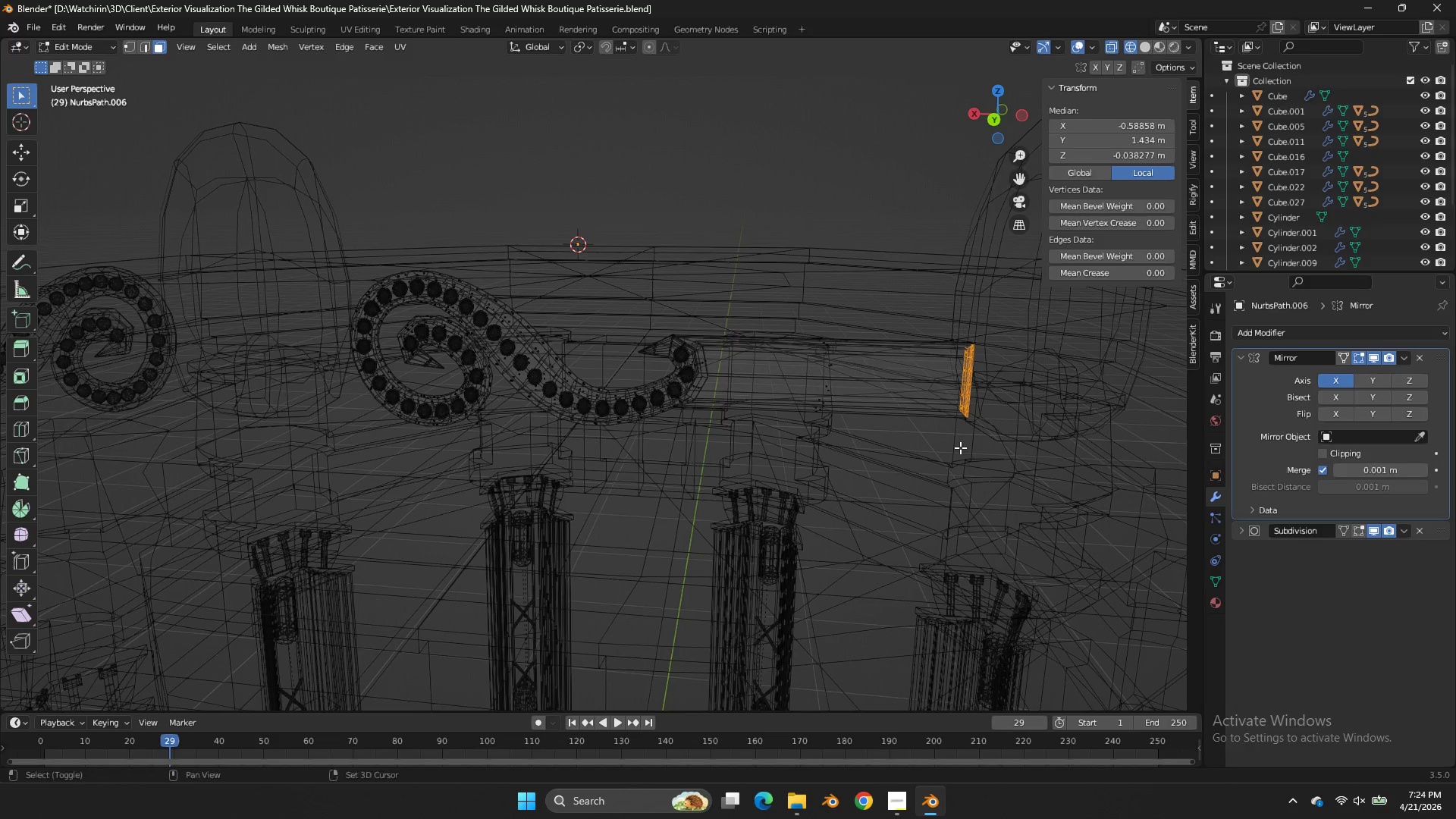 
left_click([128, 51])
 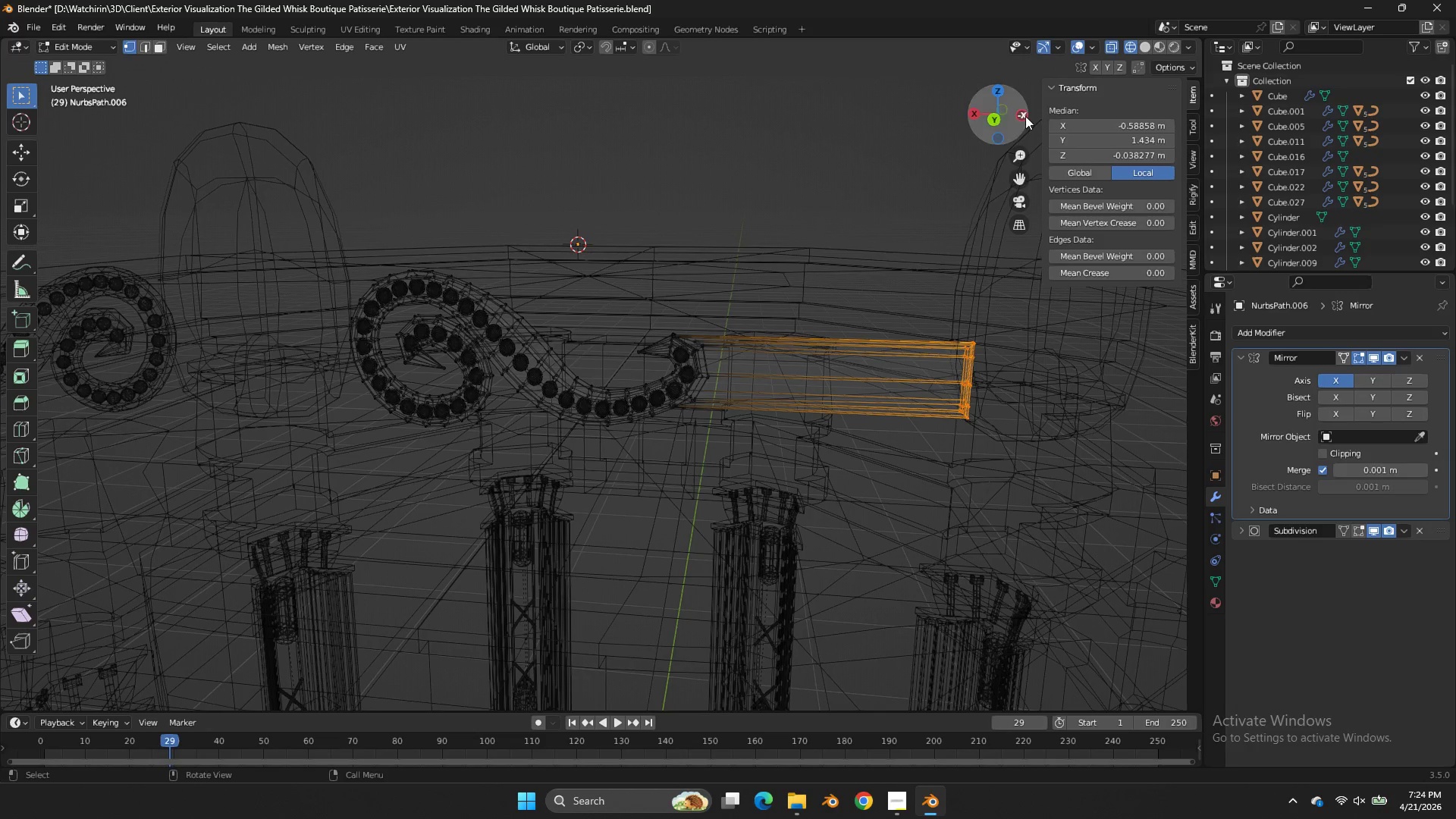 
left_click([984, 129])
 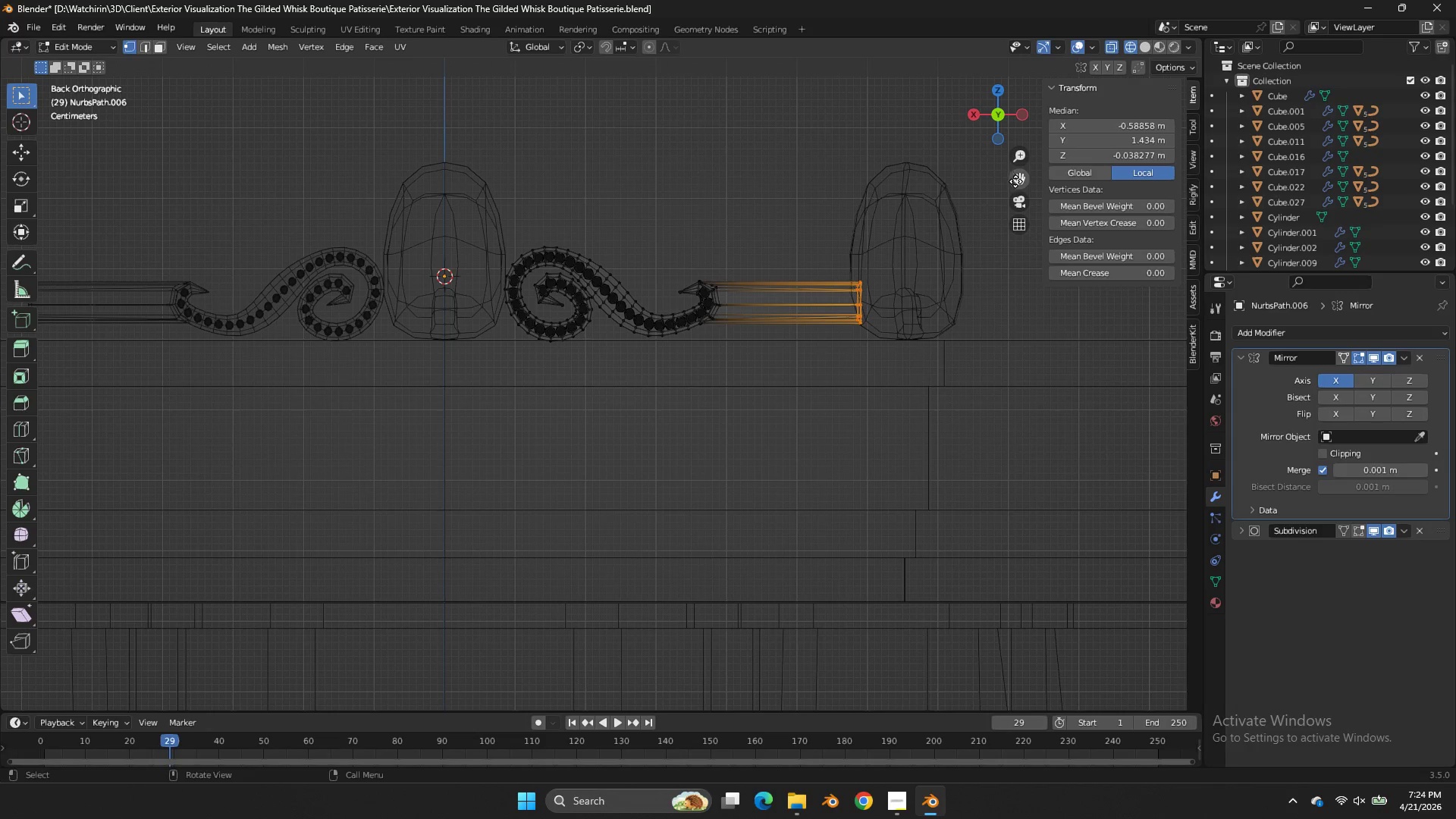 
left_click_drag(start_coordinate=[1015, 181], to_coordinate=[734, 290])
 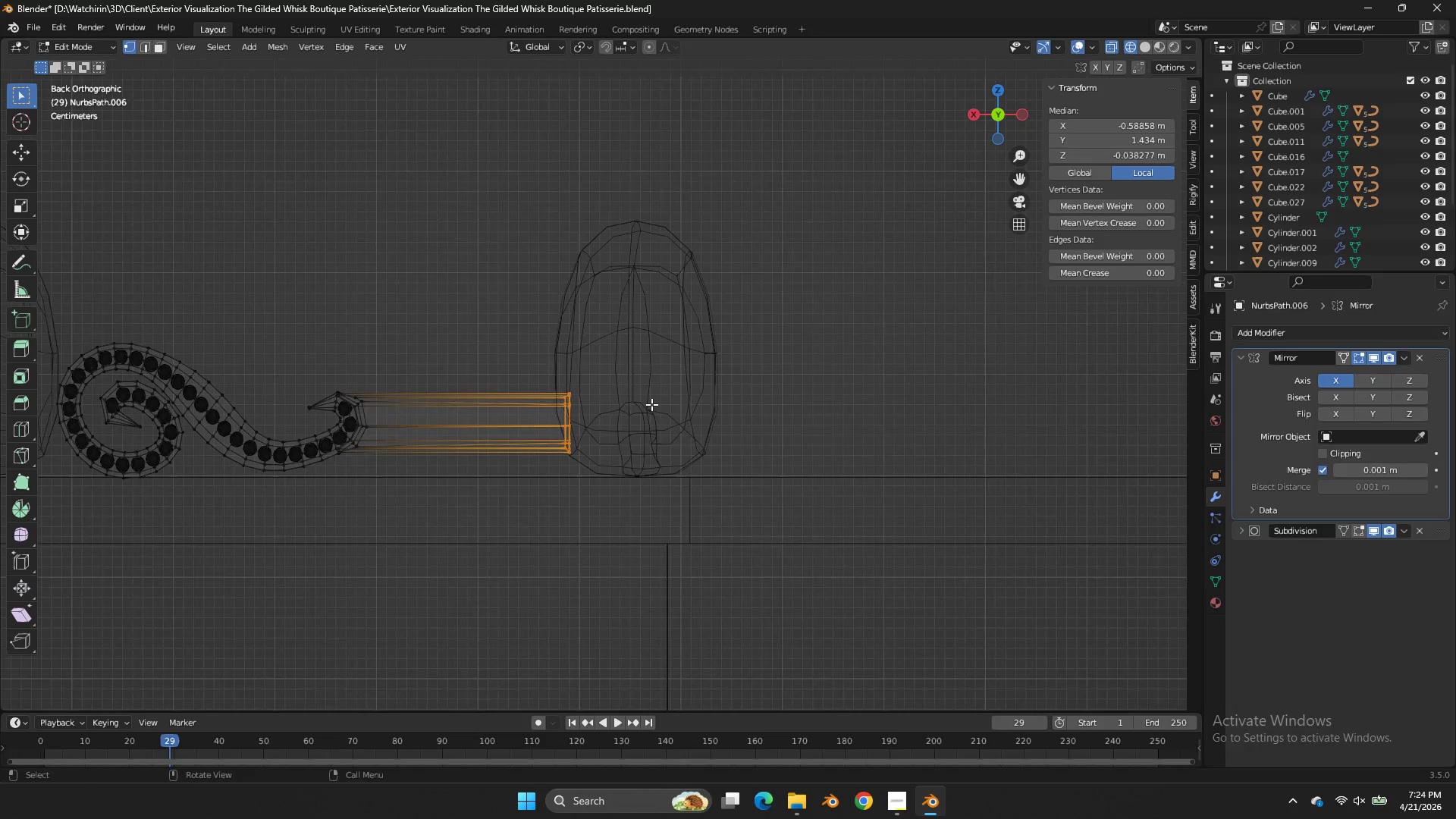 
left_click_drag(start_coordinate=[557, 391], to_coordinate=[500, 427])
 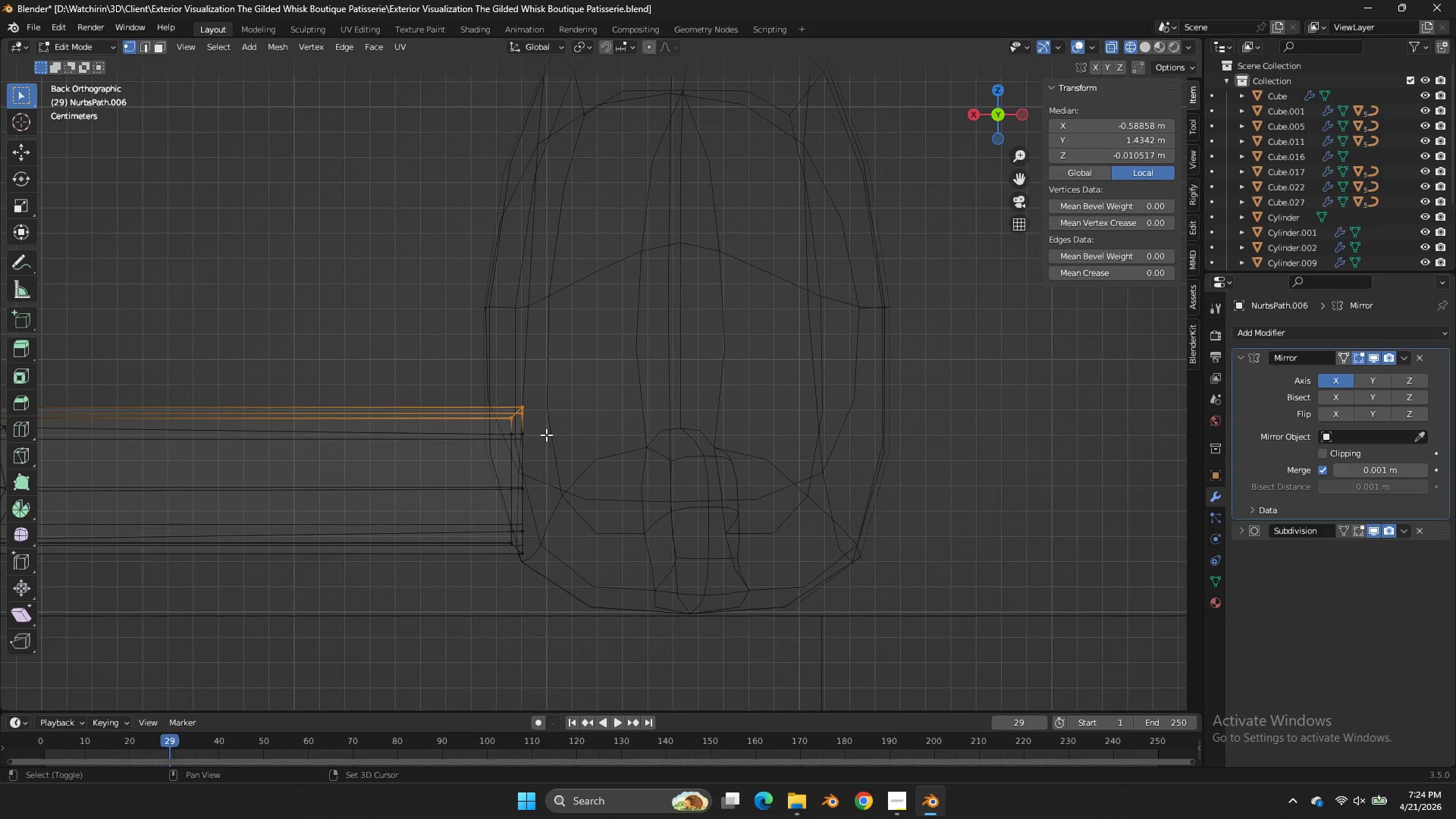 
scroll: coordinate [617, 411], scroll_direction: up, amount: 7.0
 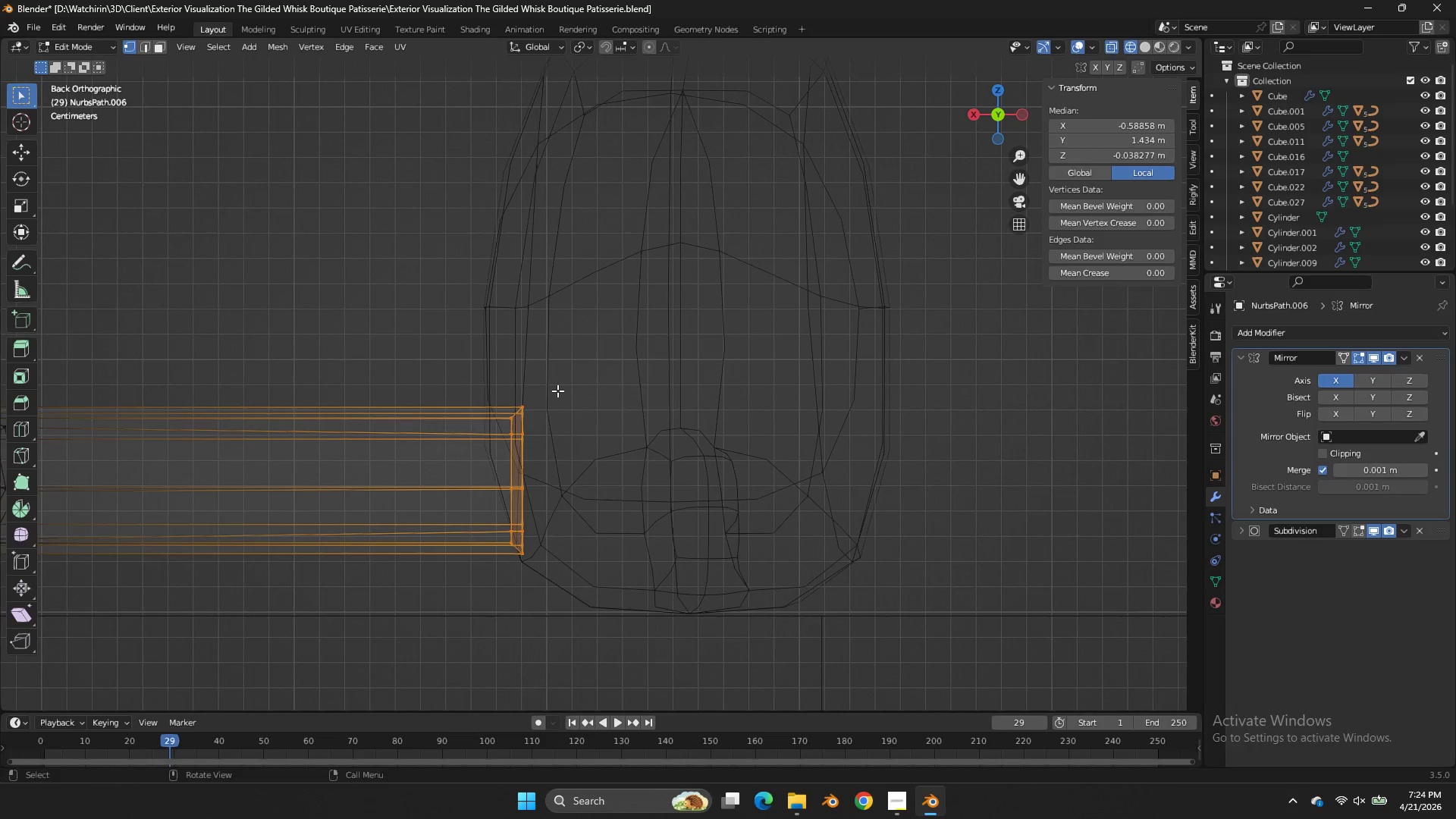 
hold_key(key=ShiftLeft, duration=2.33)
hold_key(key=AltLeft, duration=1.5)
double_click([514, 456])
 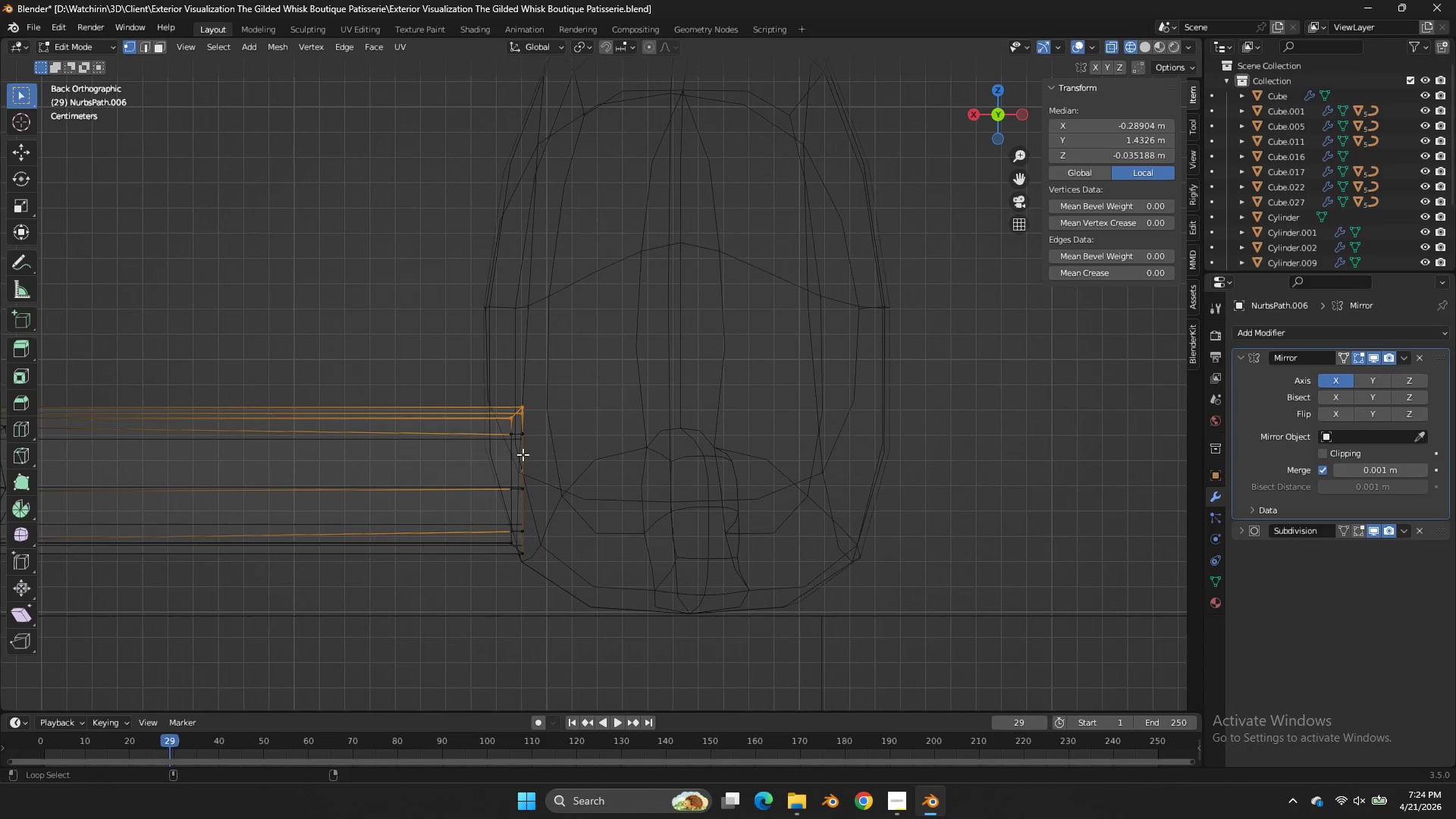 
triple_click([524, 454])
 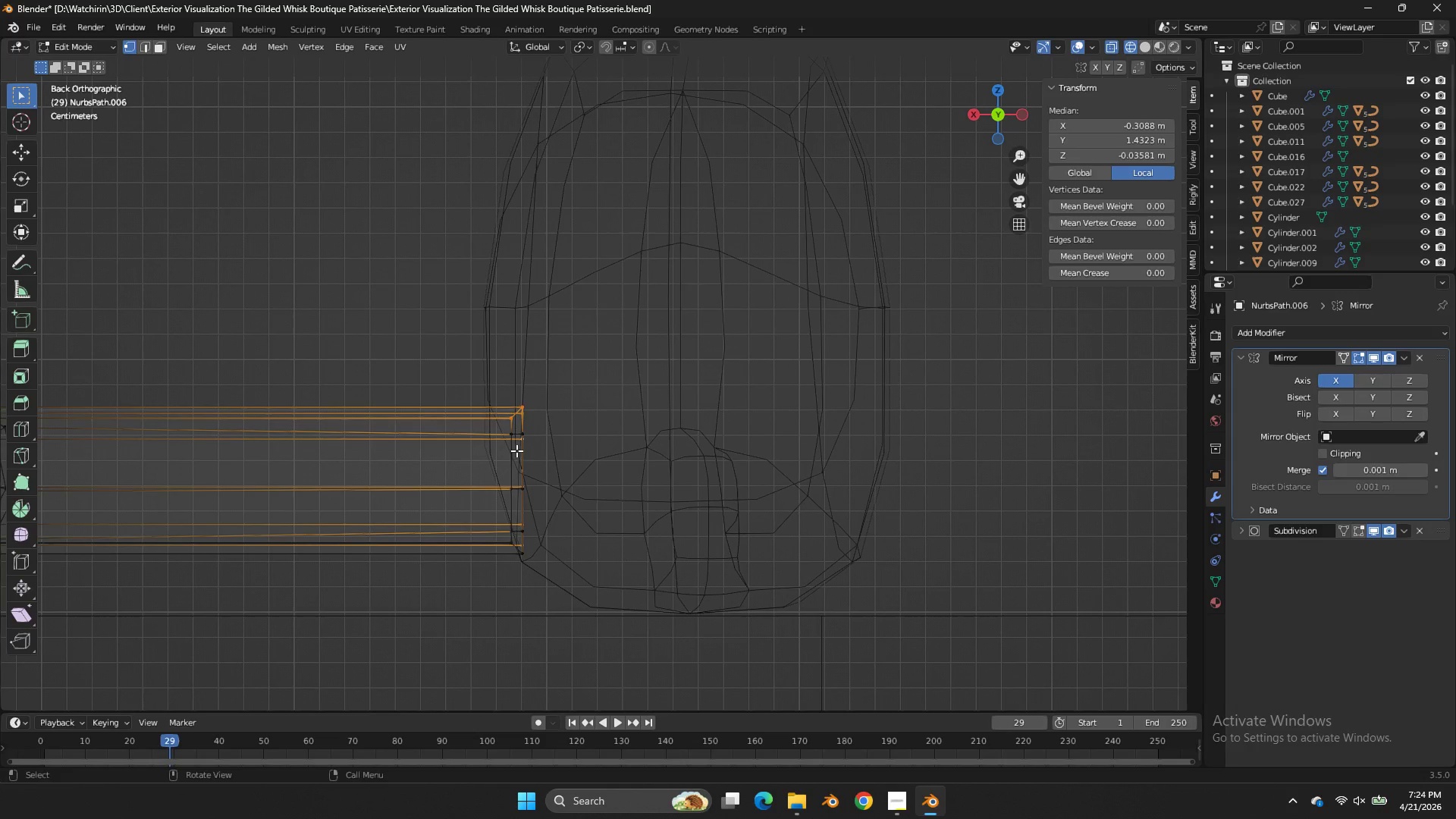 
hold_key(key=ShiftLeft, duration=1.34)
hold_key(key=AltLeft, duration=1.16)
double_click([523, 447])
 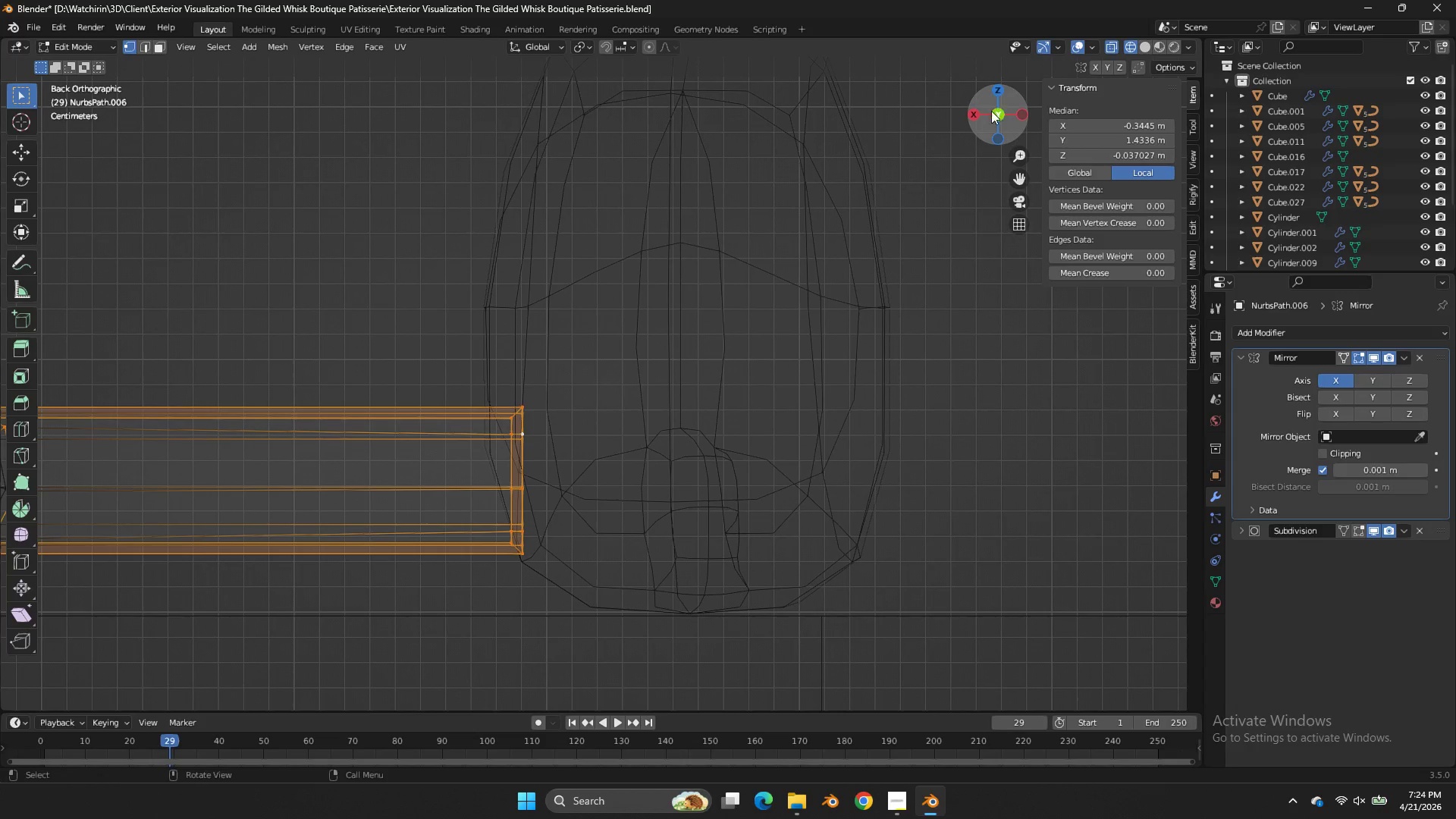 
left_click_drag(start_coordinate=[631, 334], to_coordinate=[488, 588])
 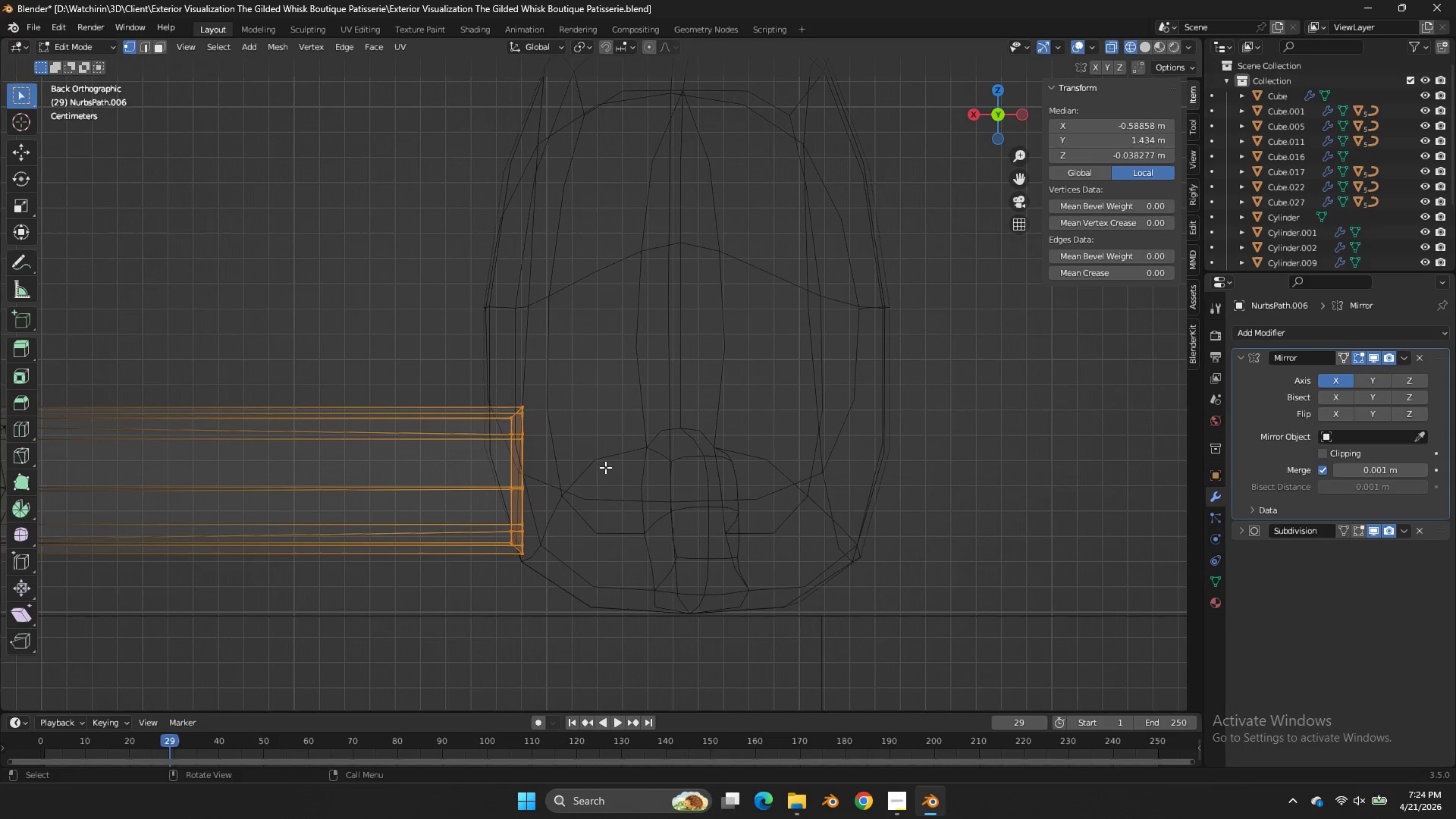 
type(Ez)
key(Tab)
 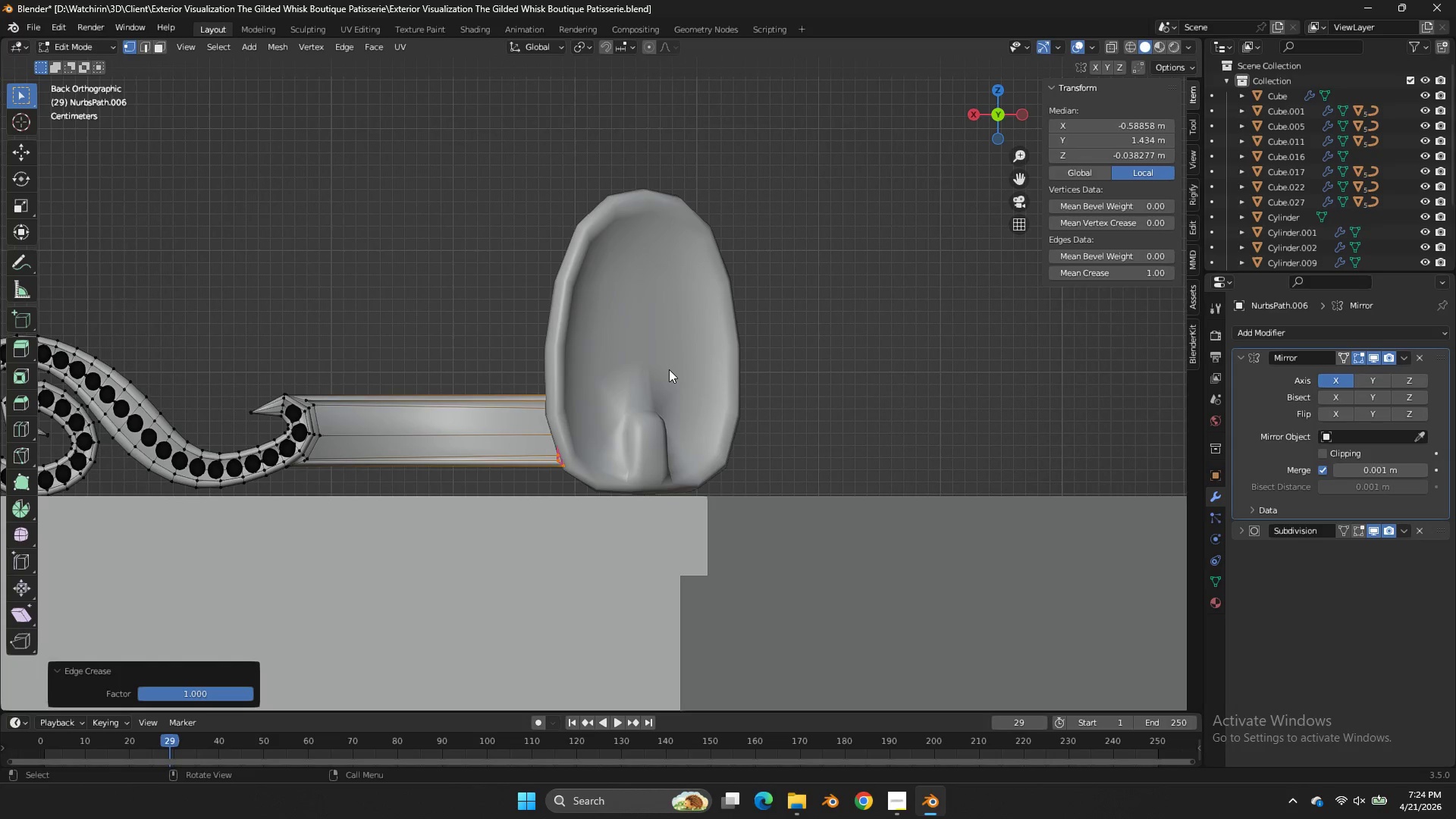 
left_click_drag(start_coordinate=[1196, 396], to_coordinate=[24, 399])
 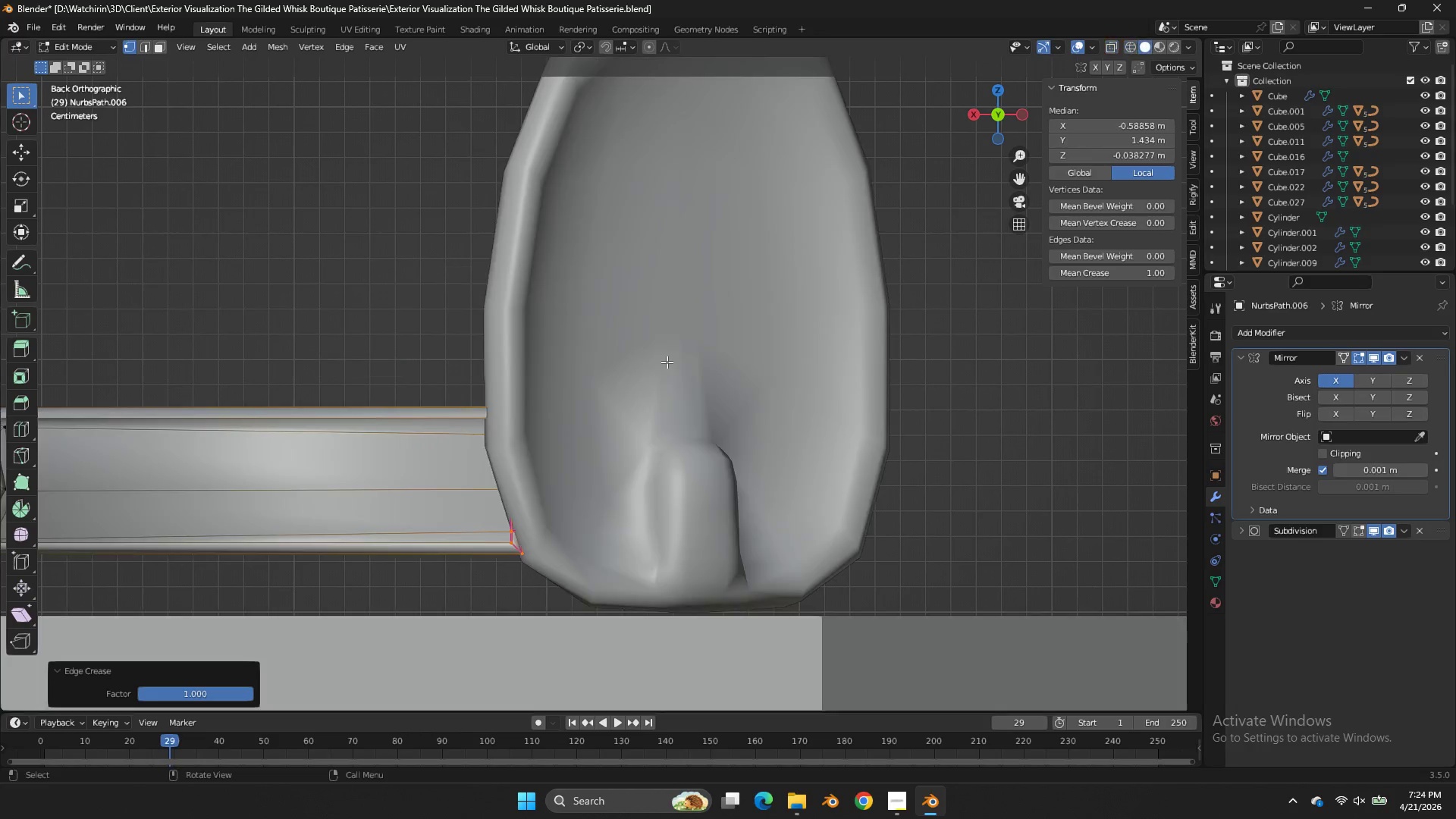 
scroll: coordinate [669, 371], scroll_direction: down, amount: 5.0
 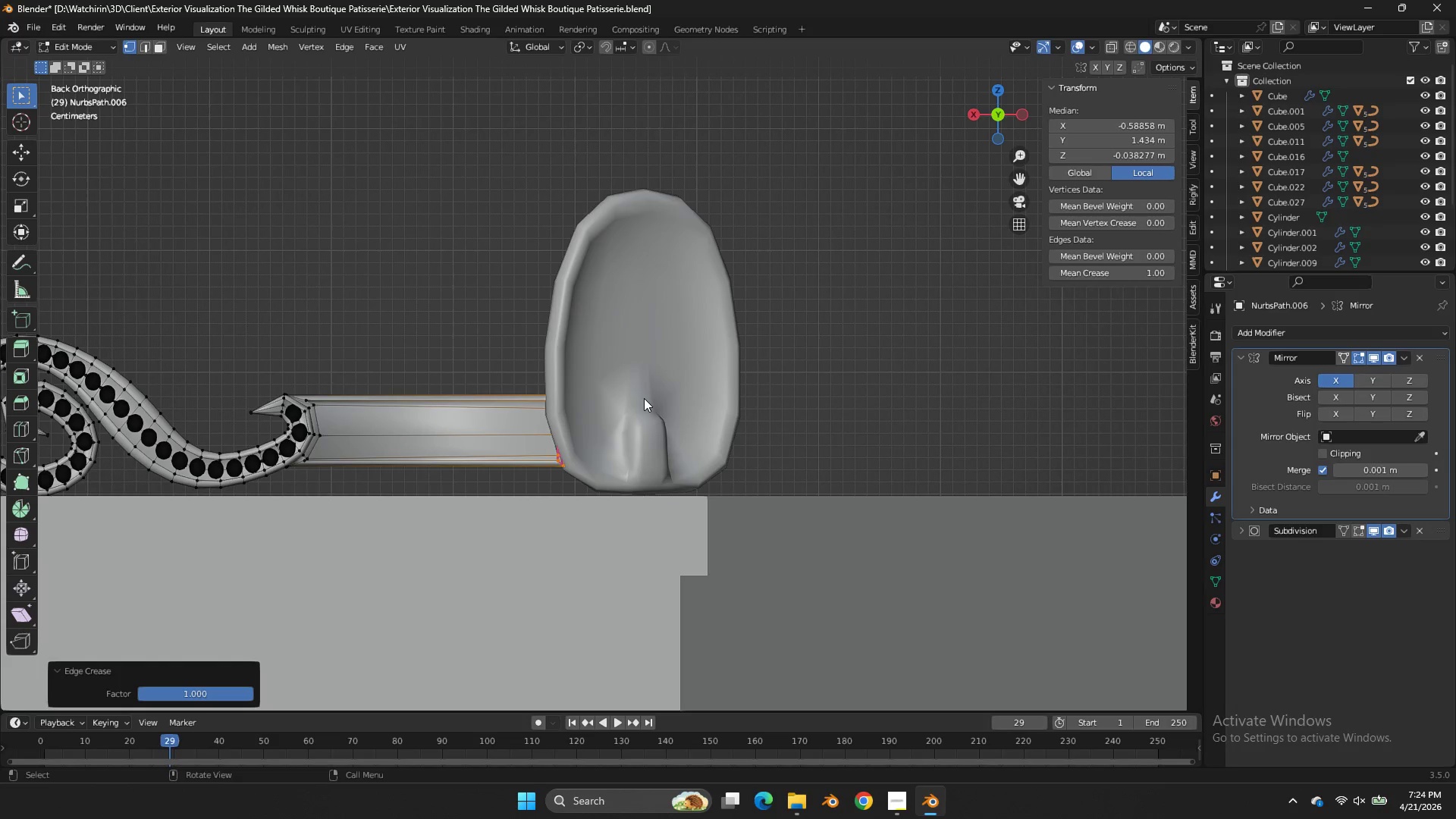 
scroll: coordinate [644, 398], scroll_direction: up, amount: 1.0
 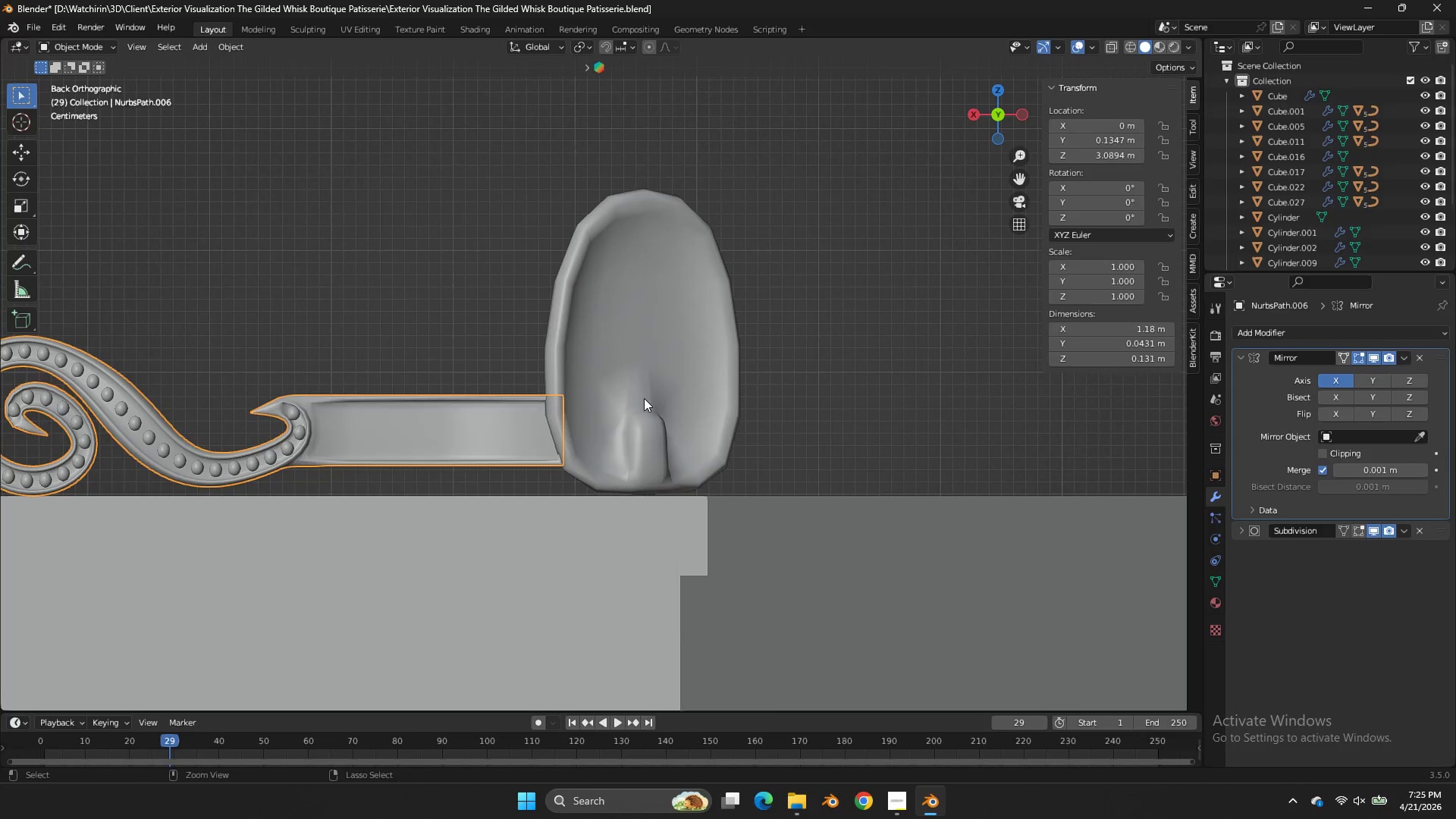 
key(Control+S)
 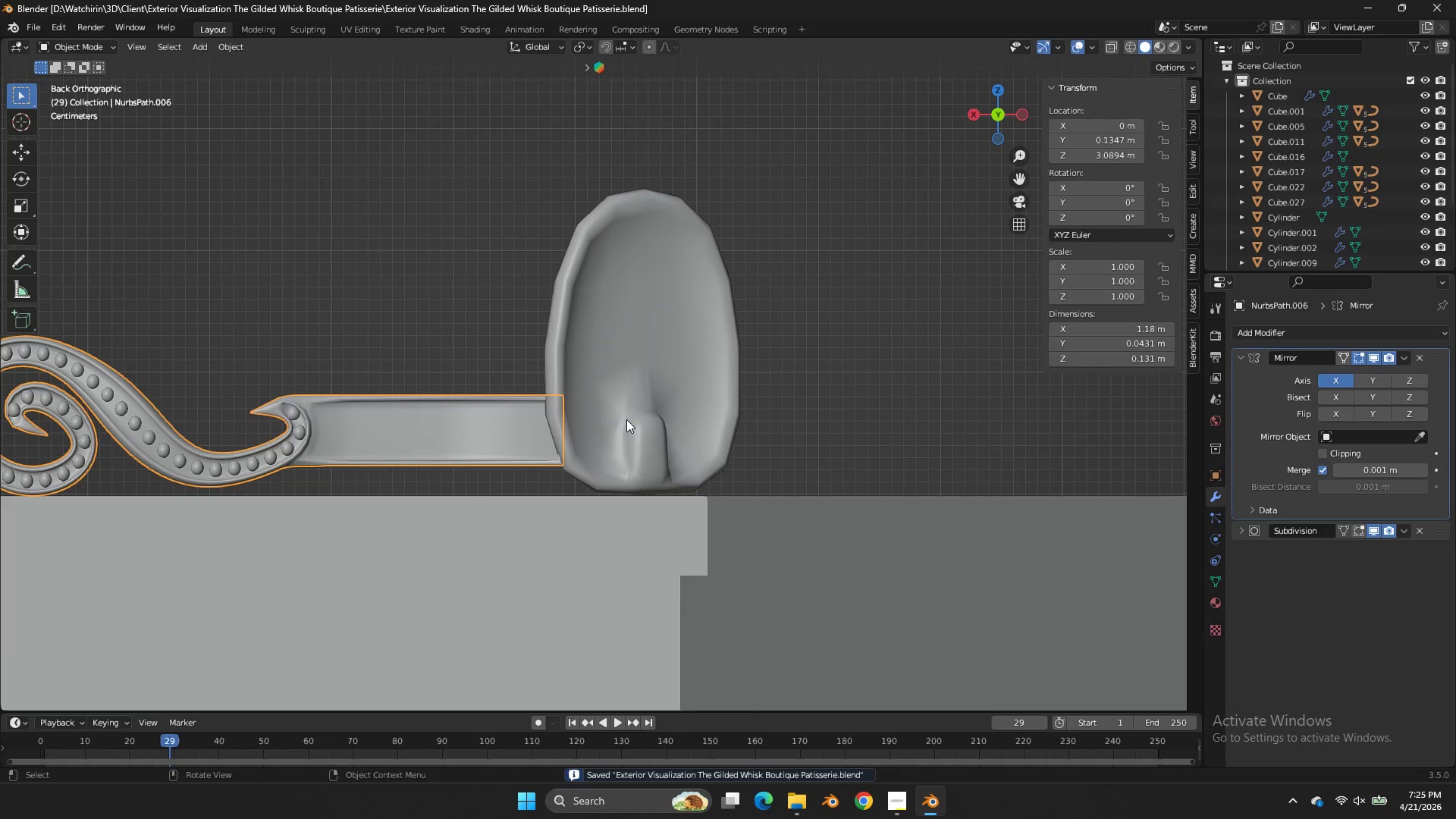 
key(Tab)
type(zgx)
 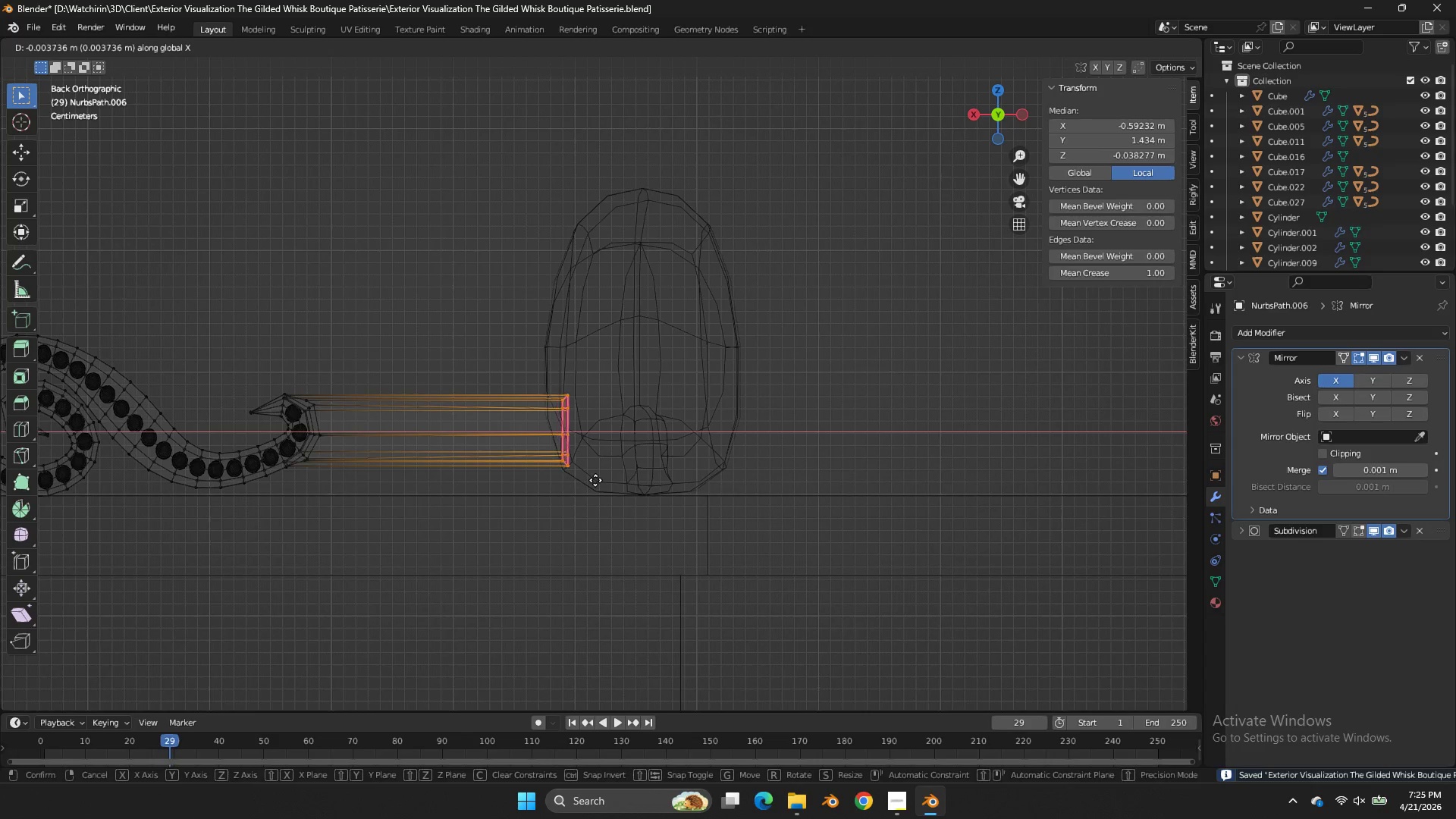 
left_click_drag(start_coordinate=[624, 365], to_coordinate=[550, 484])
 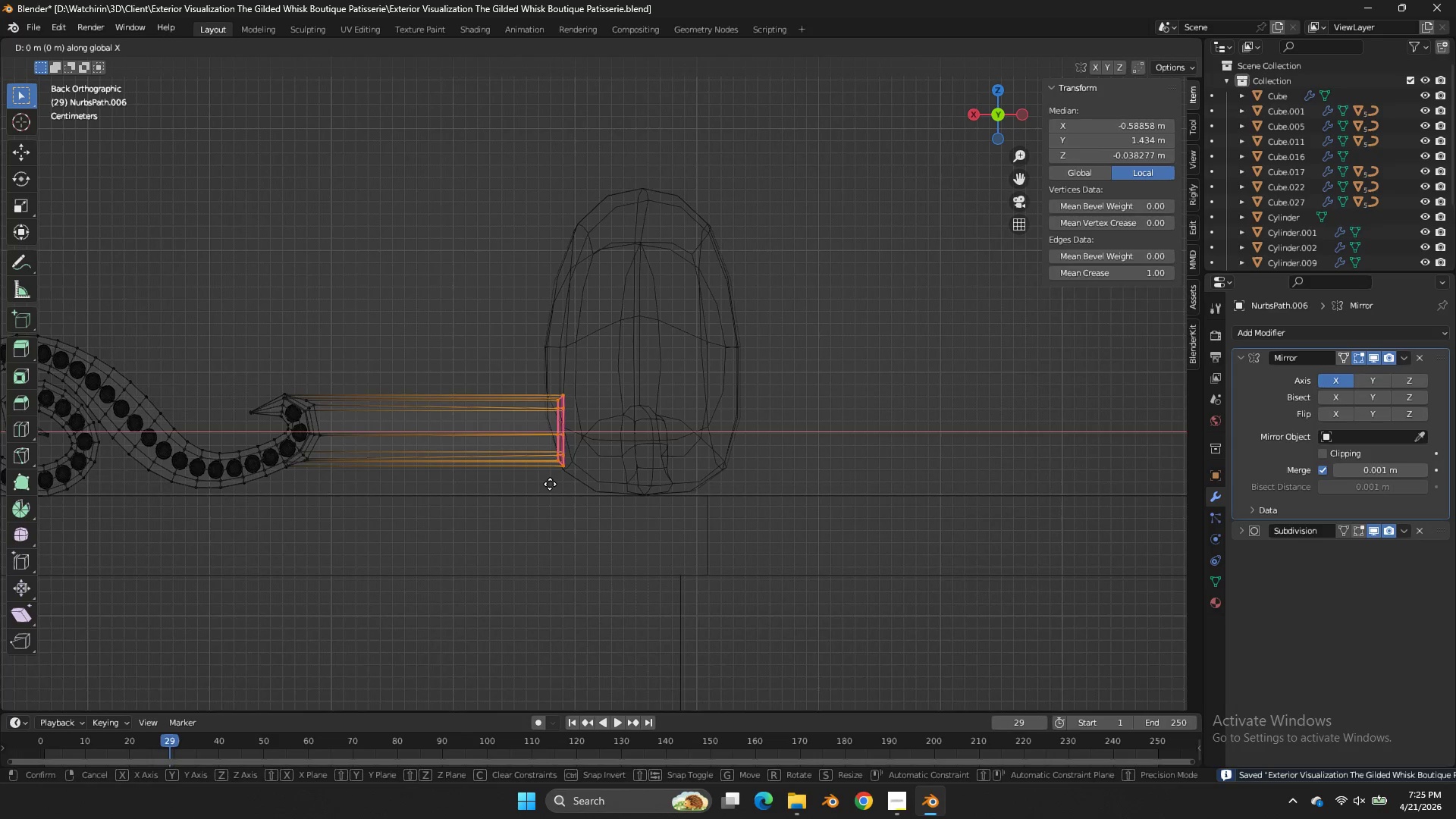 
hold_key(key=ShiftLeft, duration=0.66)
left_click([603, 480])
 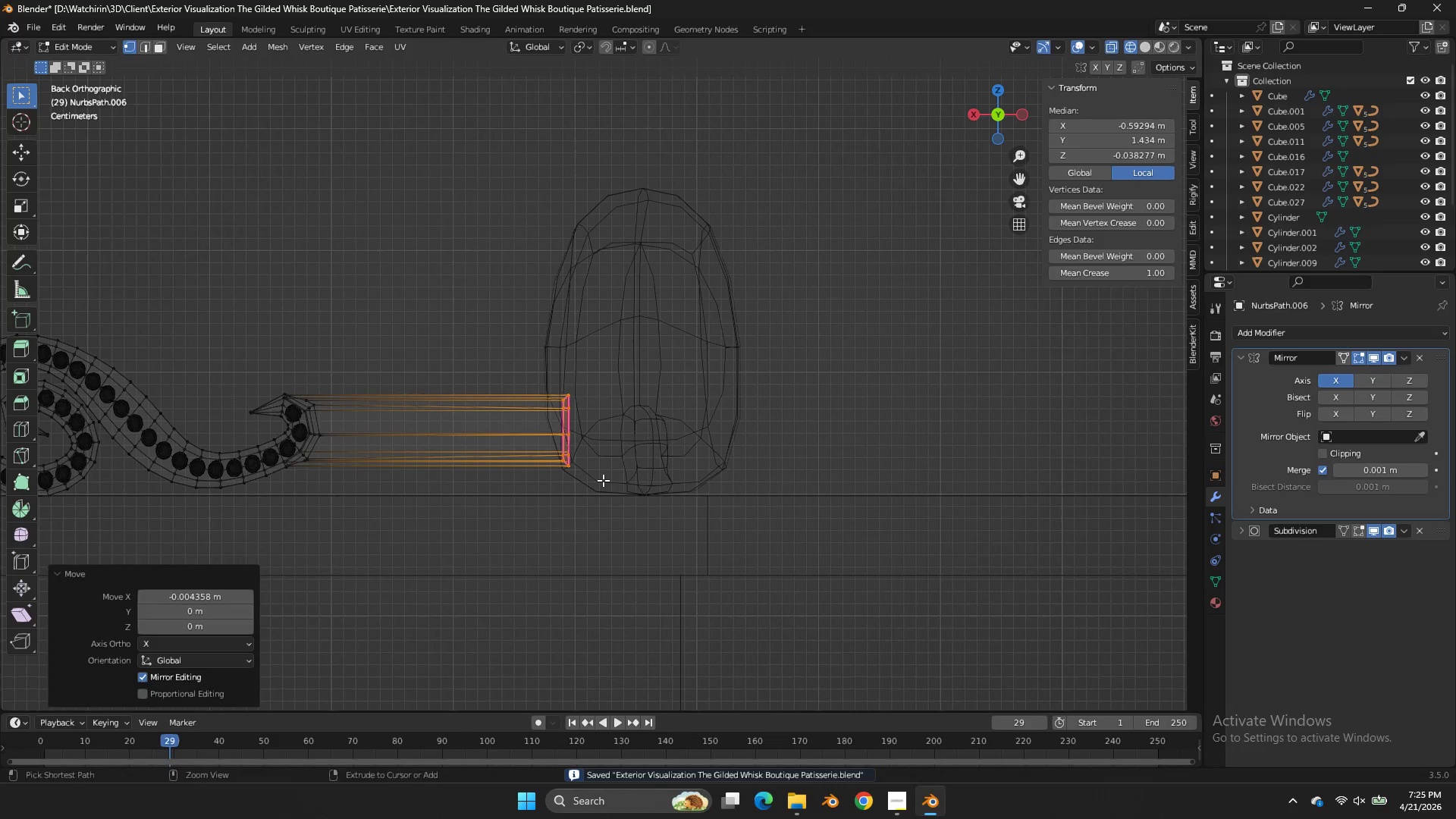 
key(Control+ControlLeft)
 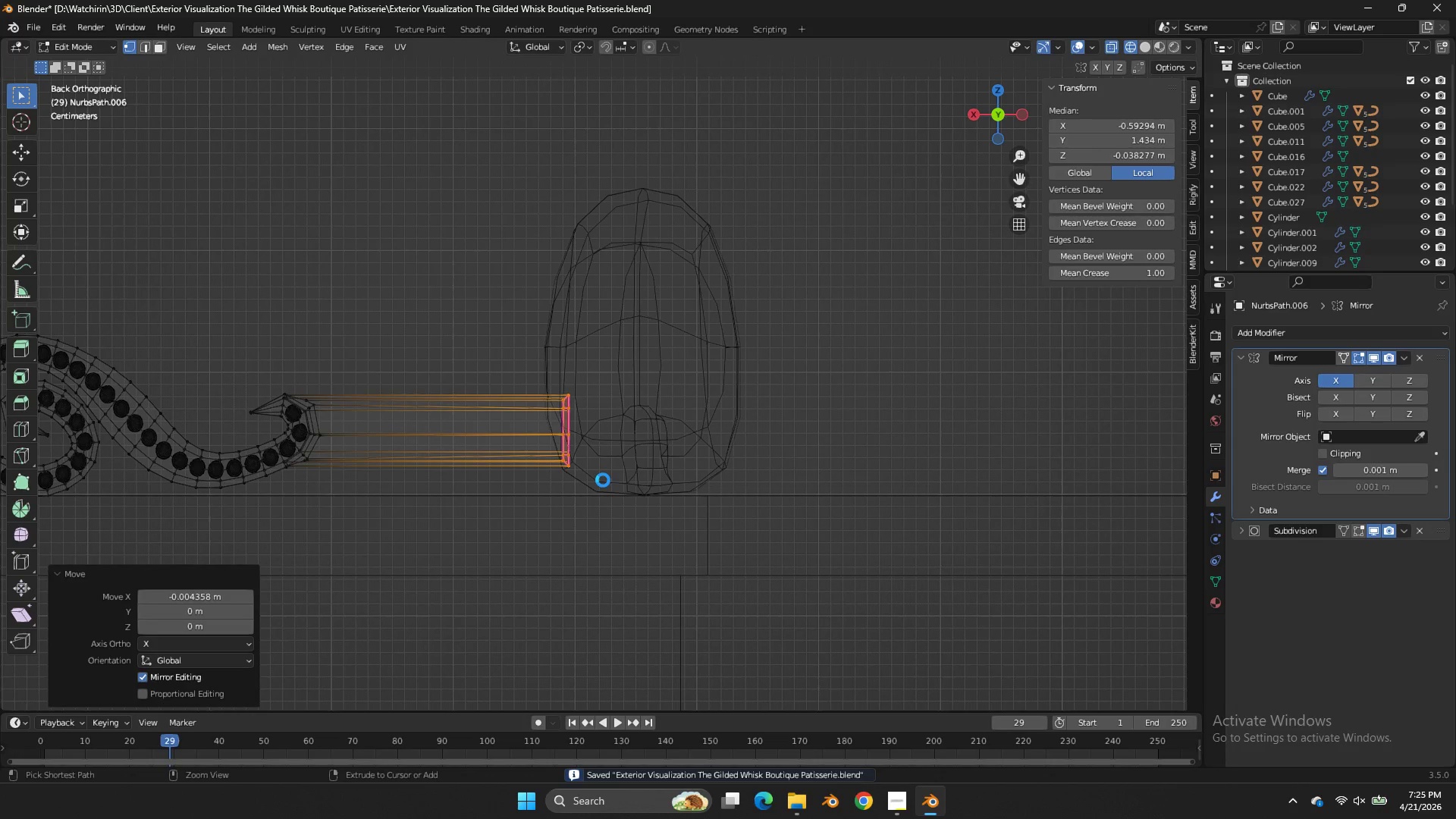 
key(Control+S)
 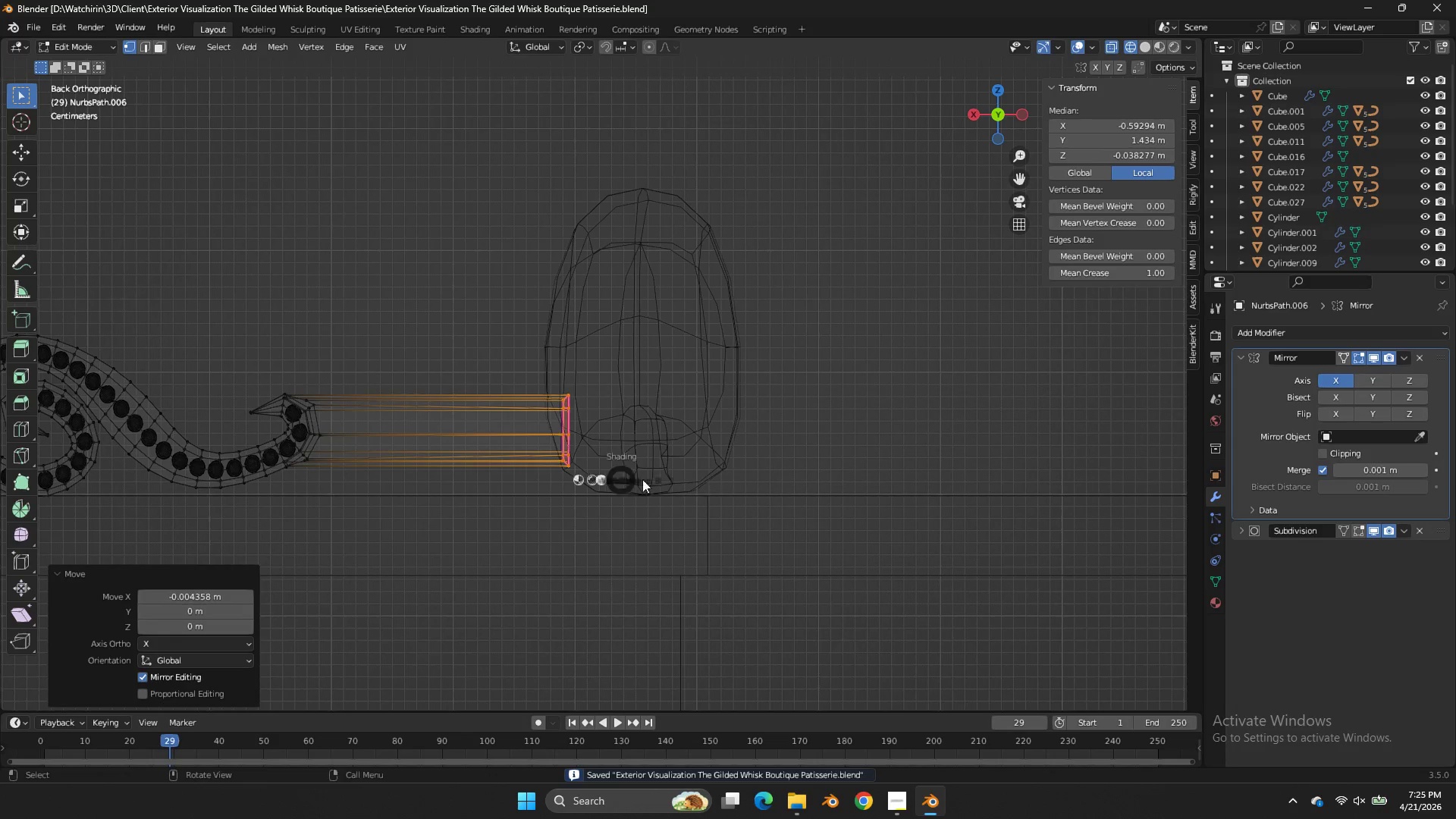 
key(Z)
 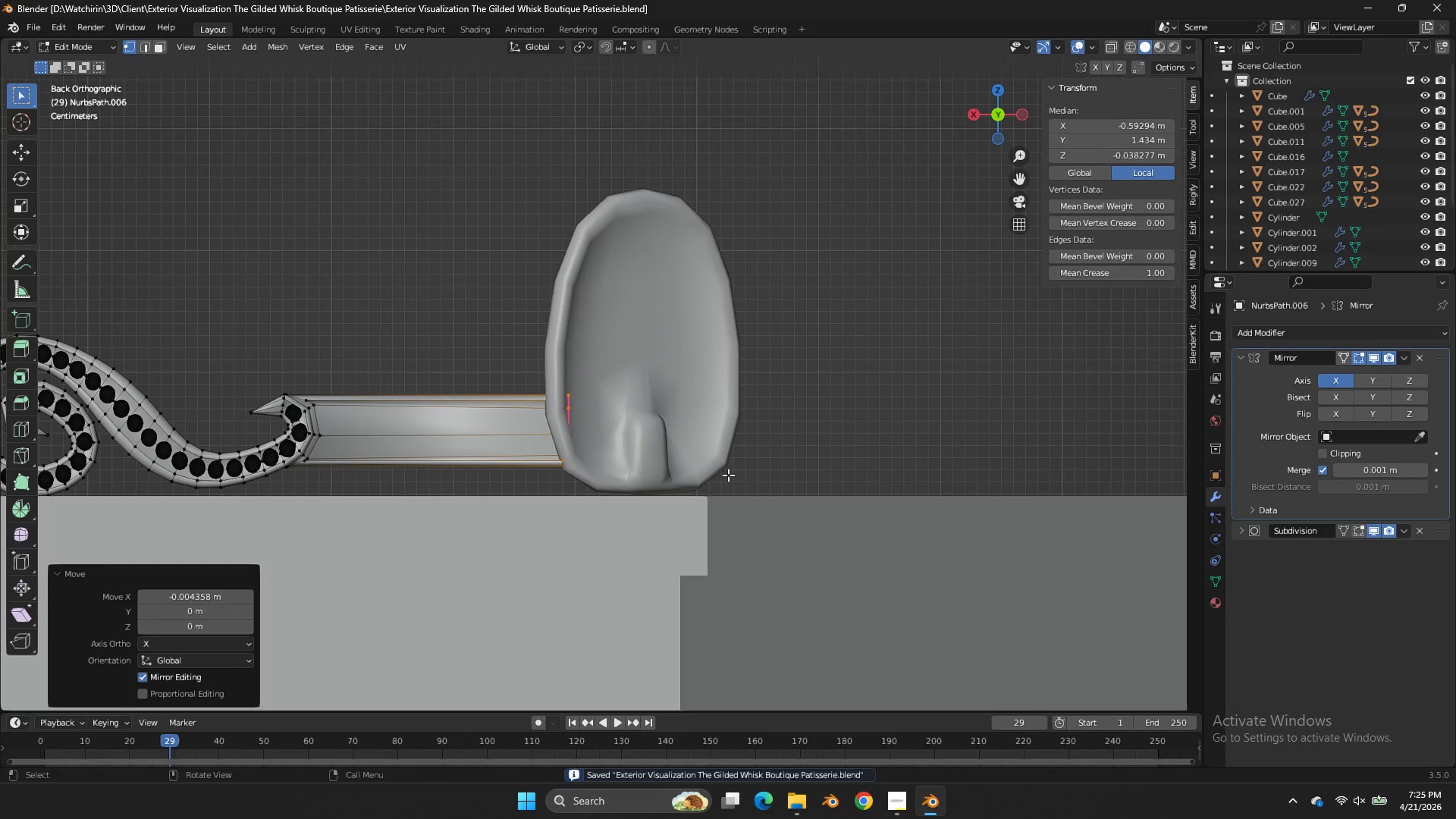 
key(Tab)
 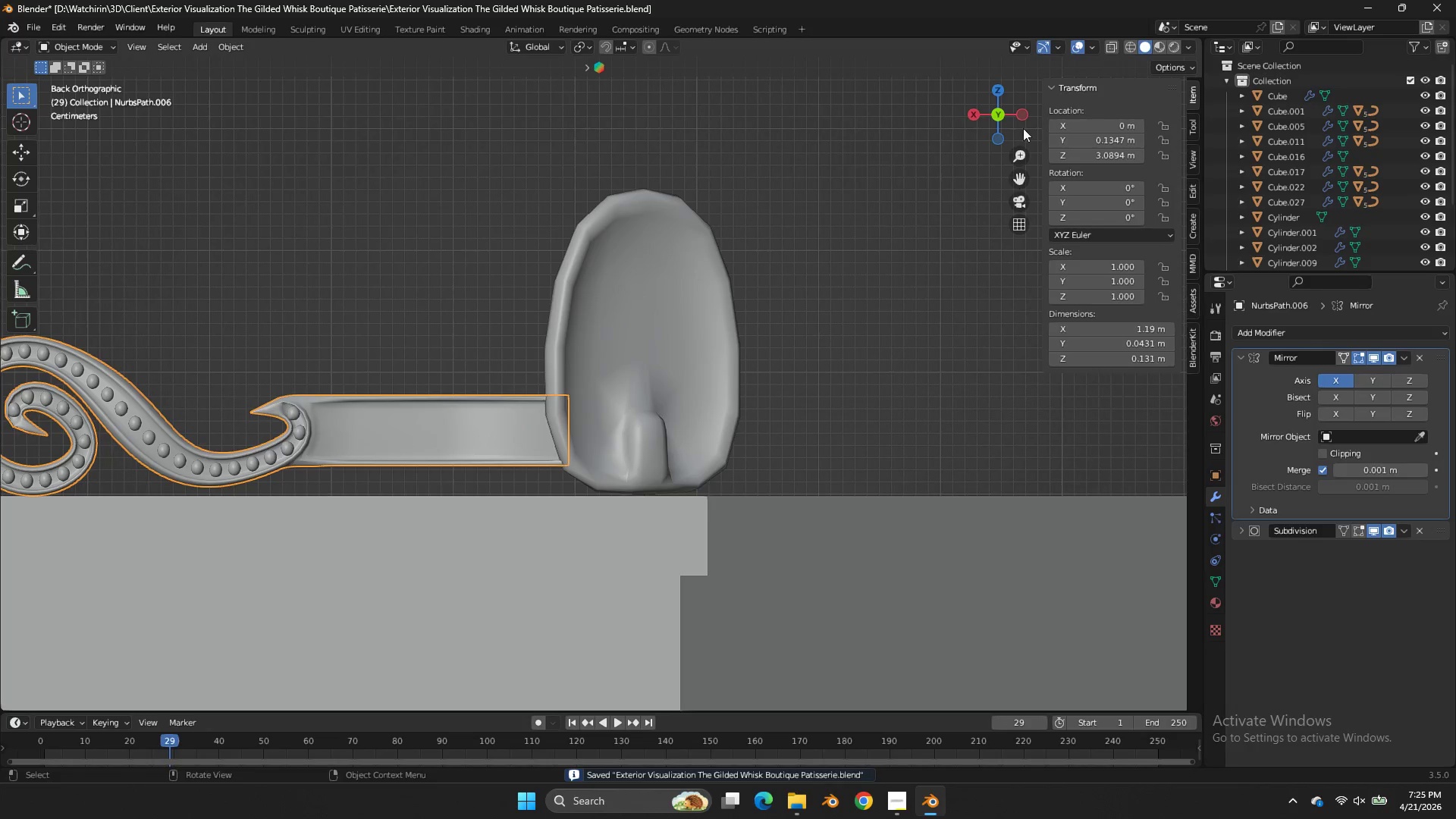 
left_click_drag(start_coordinate=[1023, 118], to_coordinate=[1001, 144])
 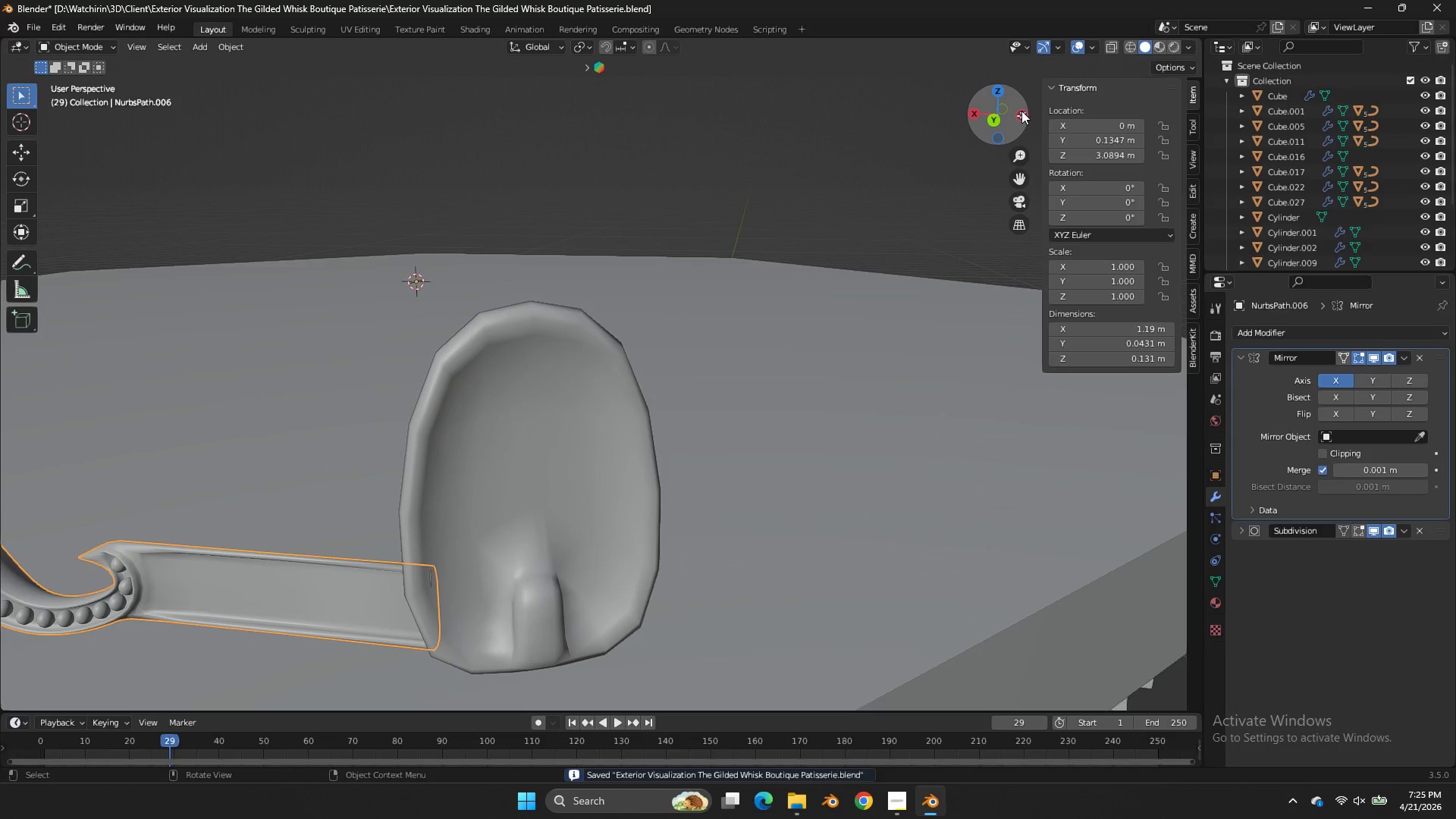 
scroll: coordinate [1021, 111], scroll_direction: down, amount: 2.0
 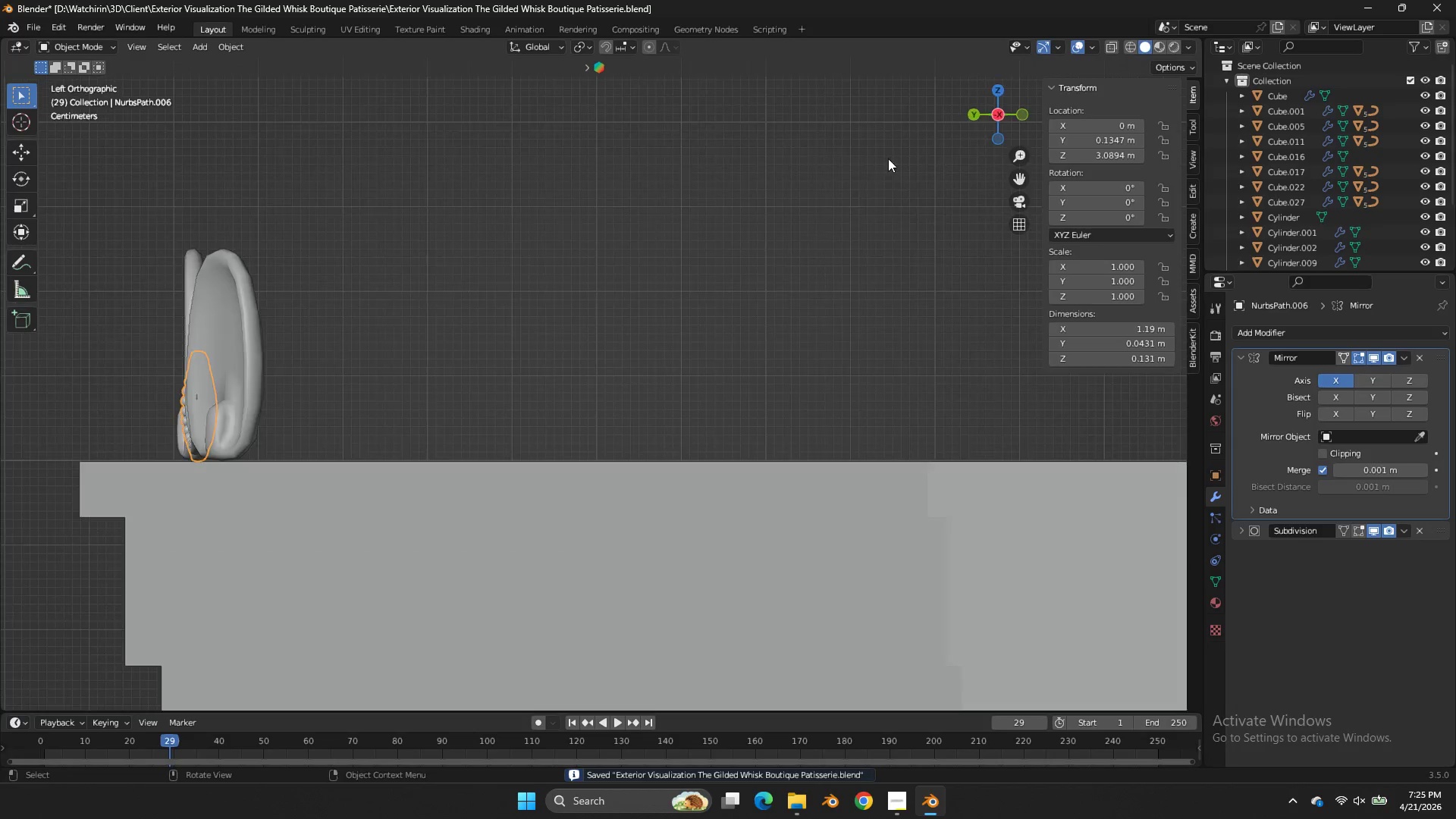 
double_click([883, 158])
 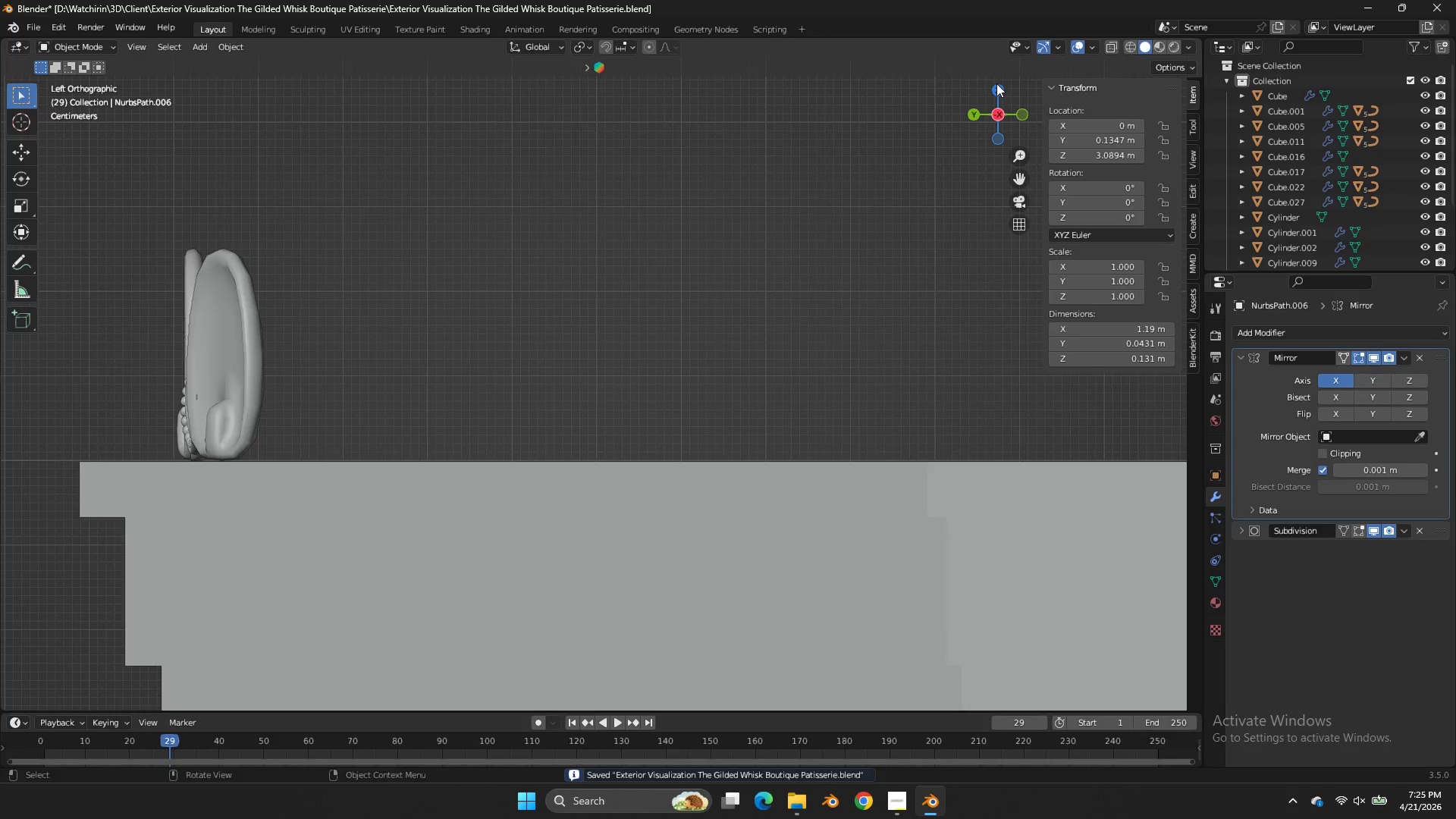 
left_click_drag(start_coordinate=[999, 86], to_coordinate=[56, 100])
 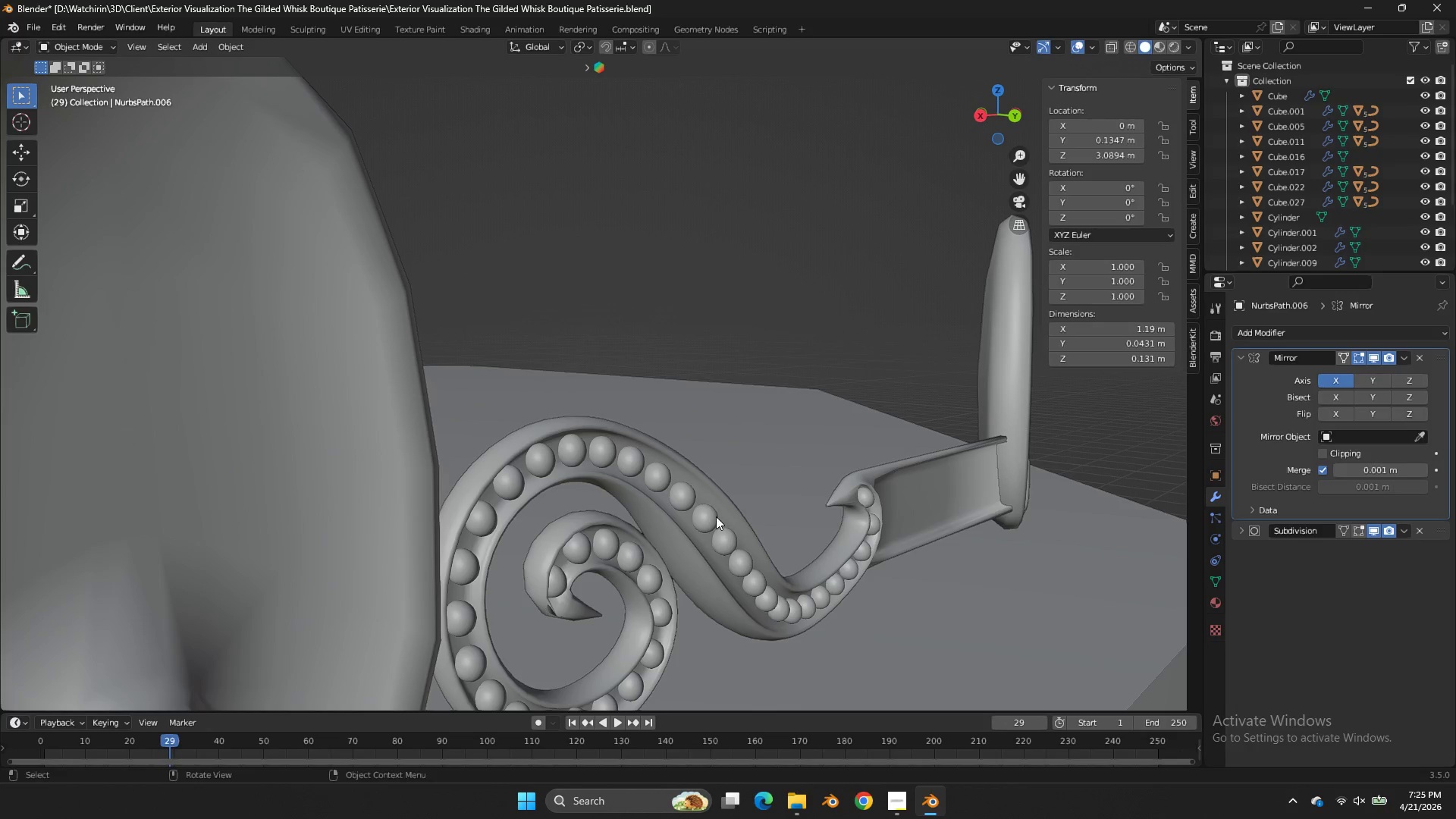 
left_click([716, 516])
 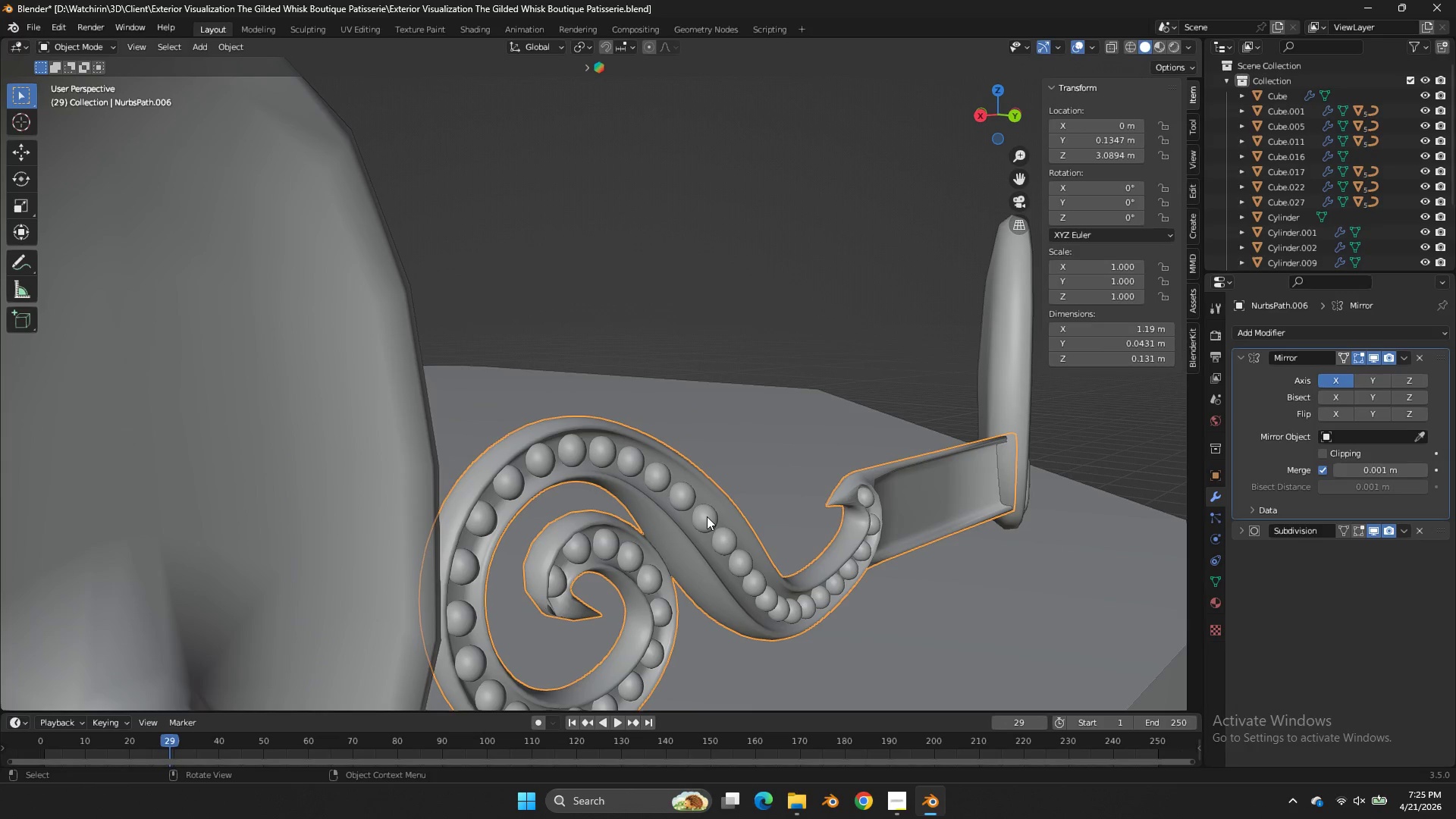 
key(Tab)
 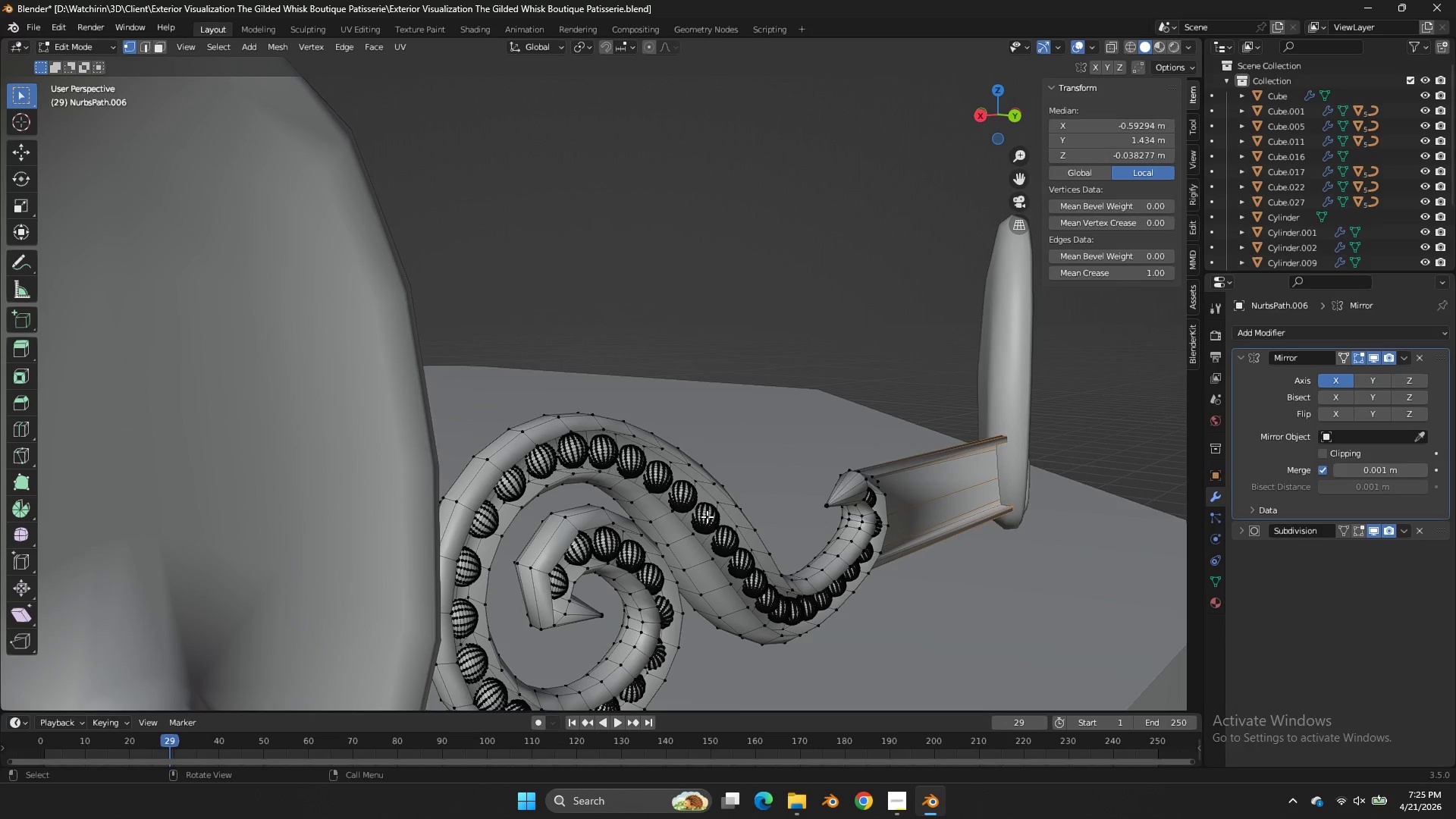 
left_click([707, 516])
 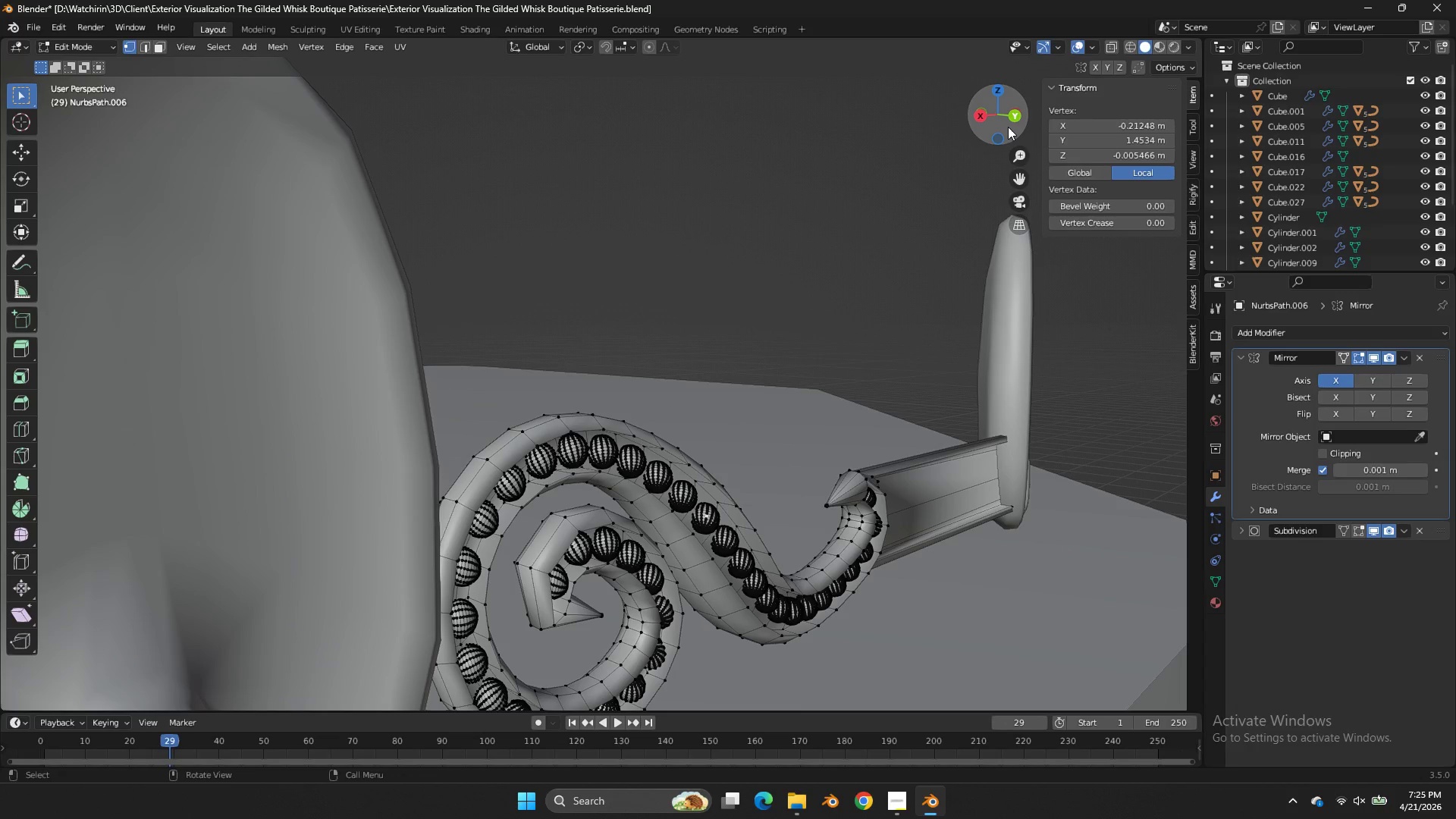 
left_click([1011, 124])
 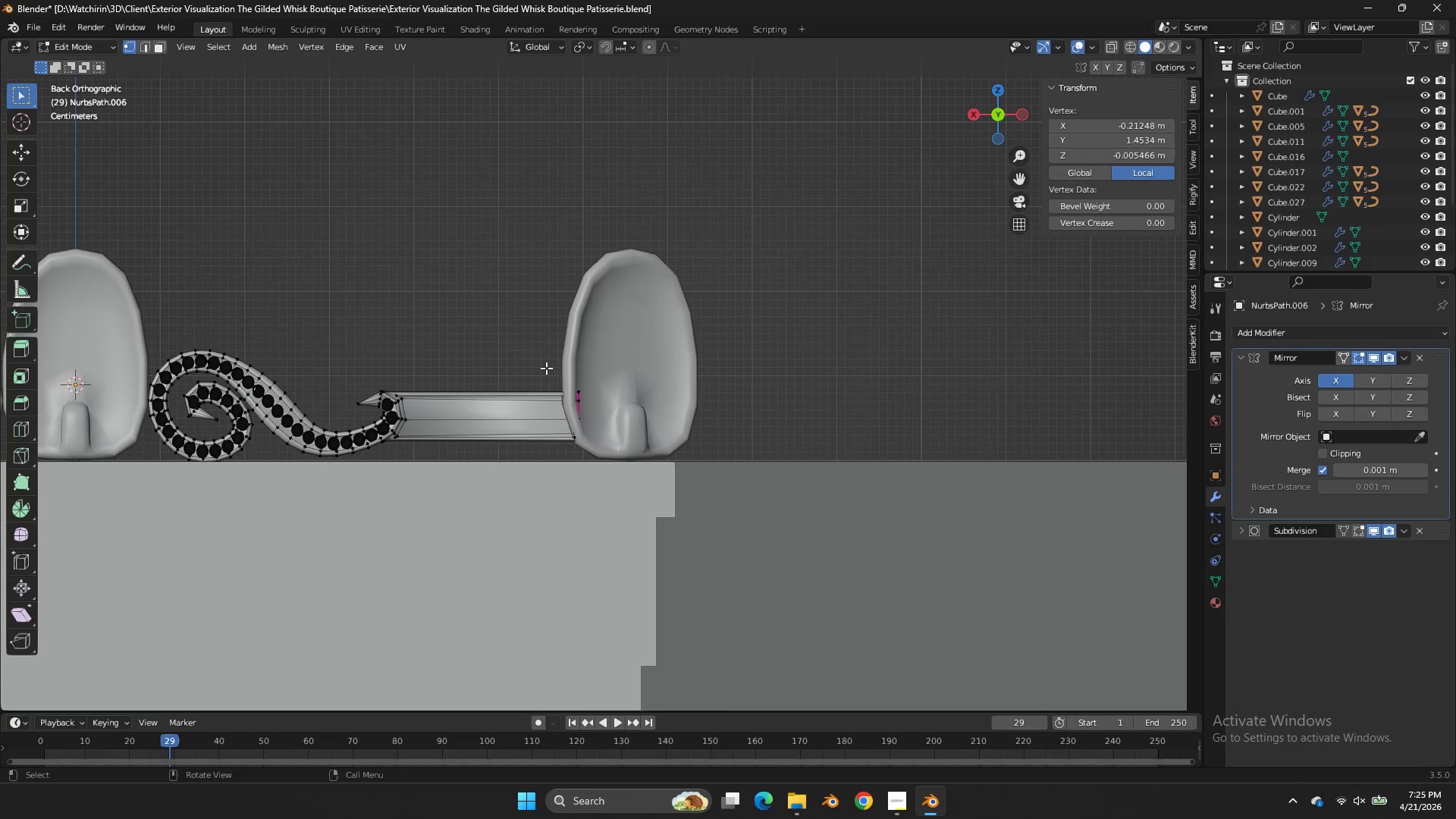 
scroll: coordinate [416, 423], scroll_direction: up, amount: 3.0
 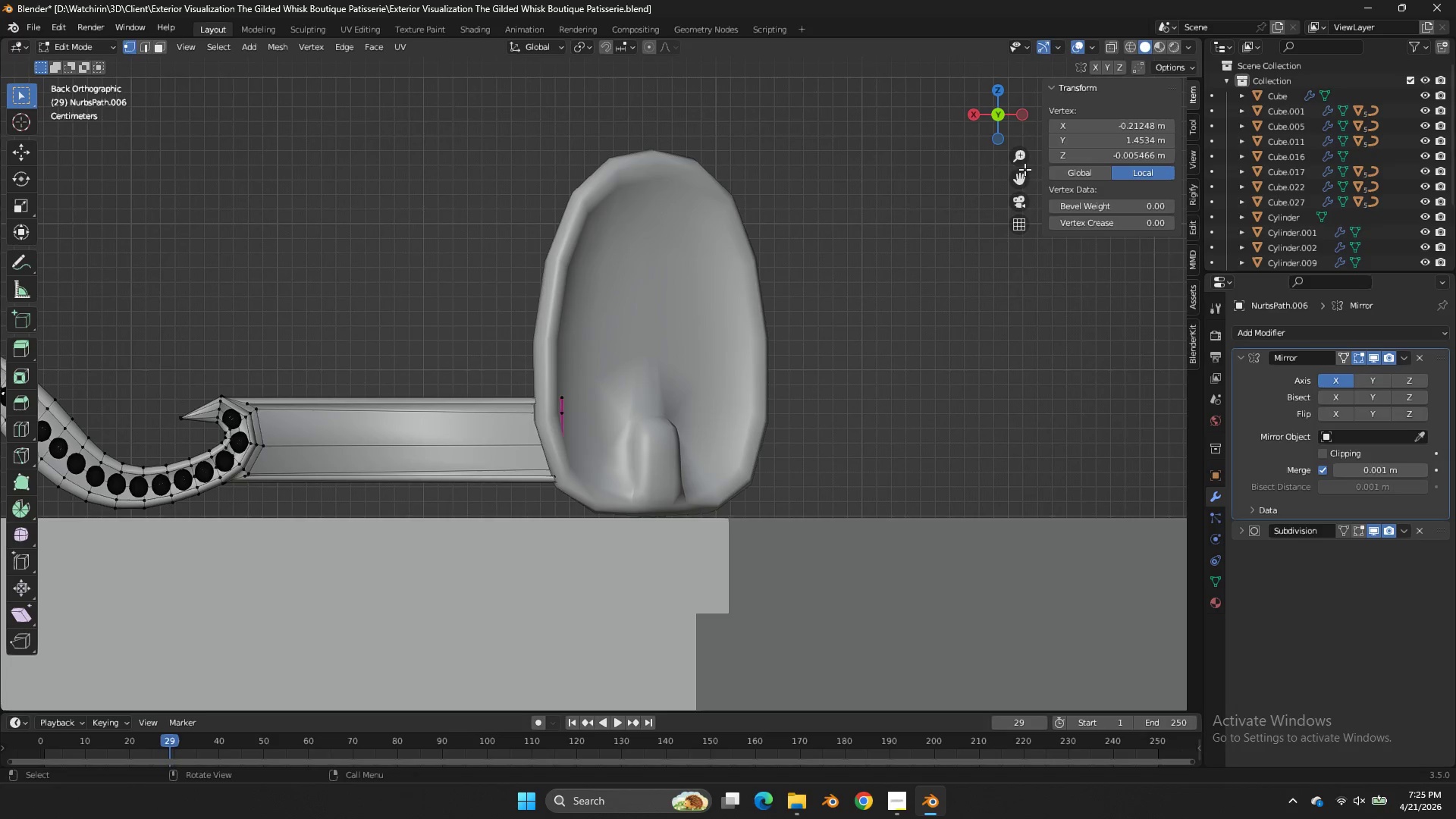 
left_click_drag(start_coordinate=[1017, 177], to_coordinate=[209, 92])
 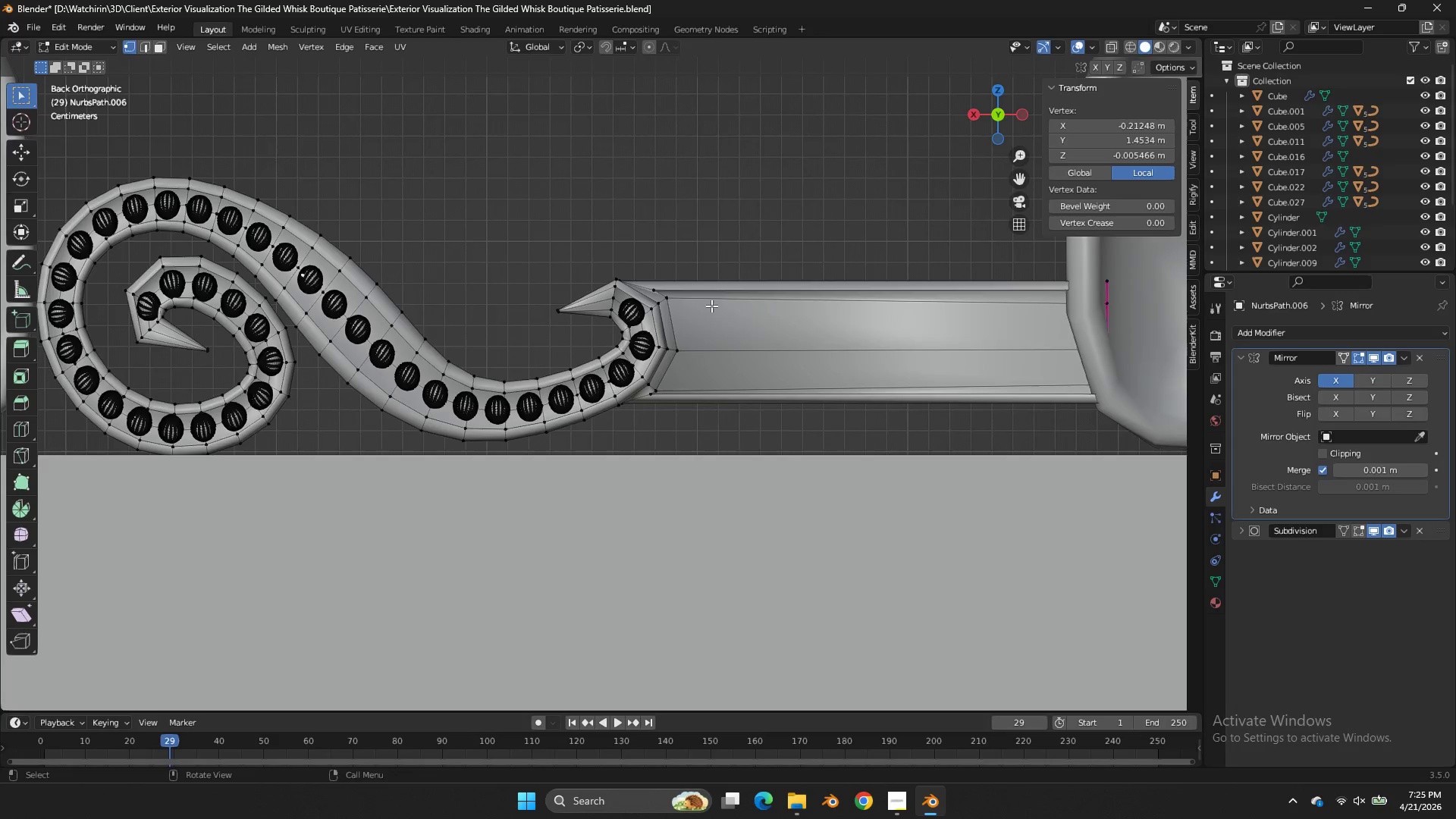 
scroll: coordinate [685, 329], scroll_direction: up, amount: 3.0
 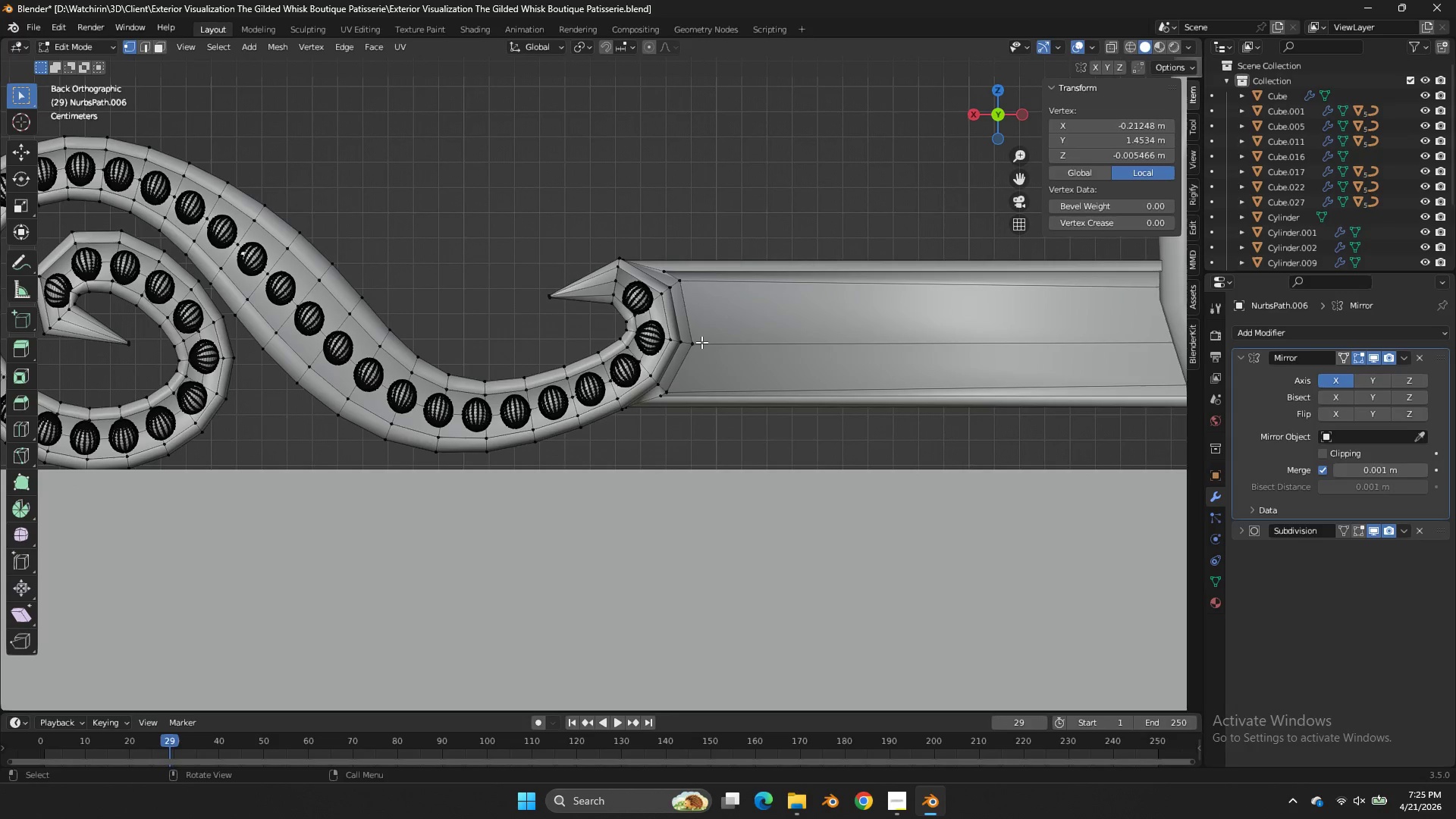 
left_click([698, 342])
 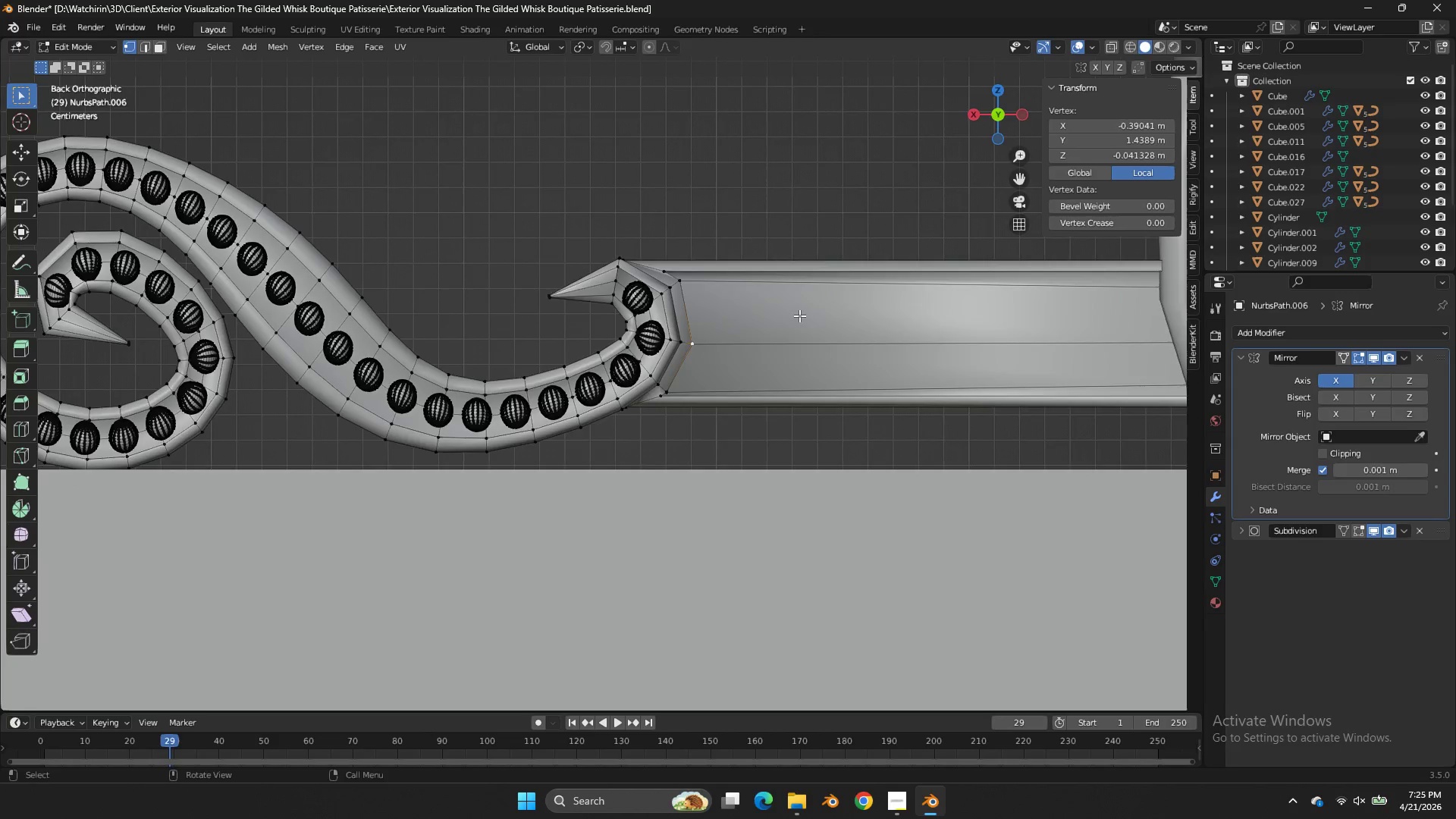 
scroll: coordinate [799, 315], scroll_direction: down, amount: 4.0
 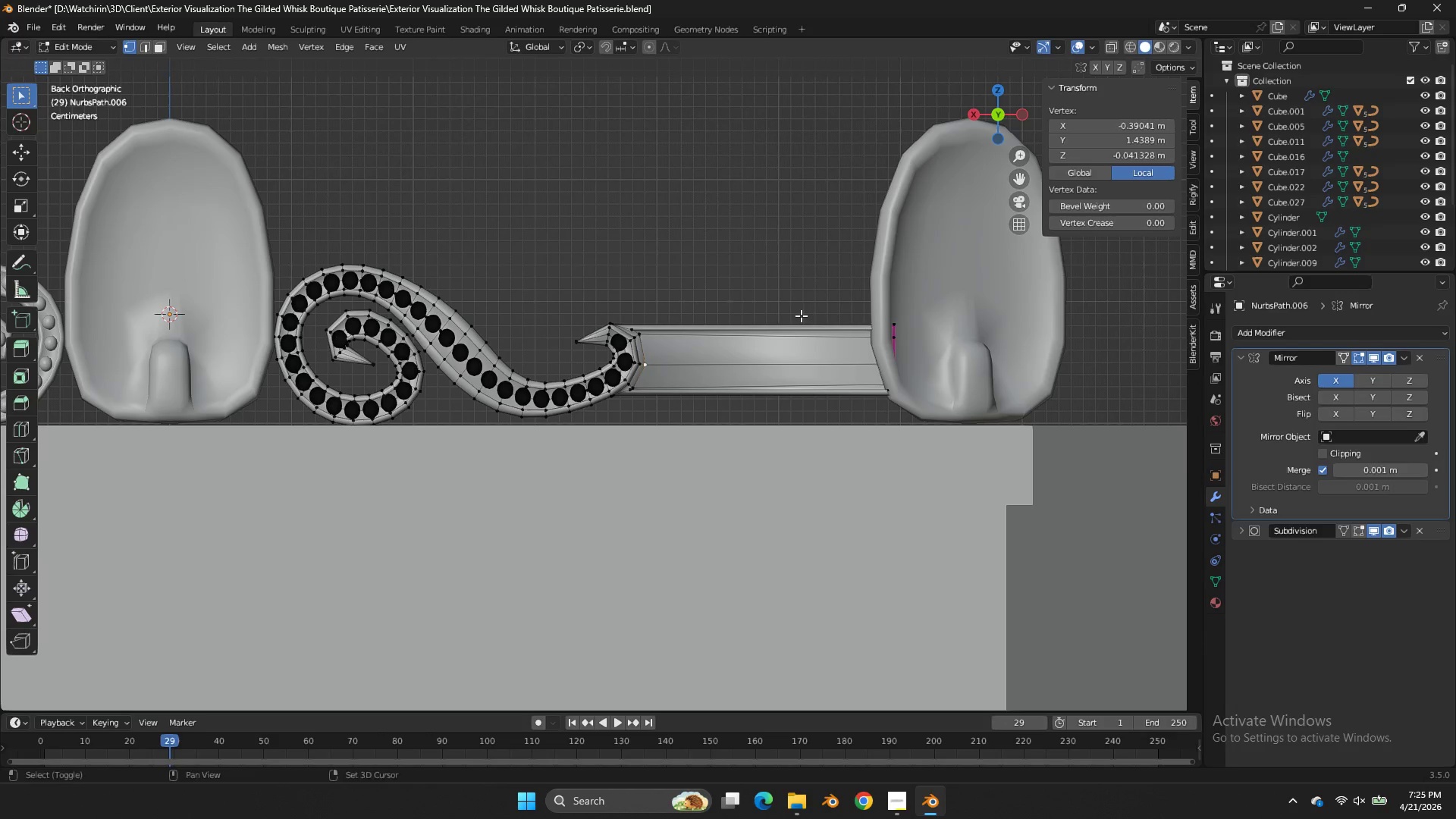 
key(Shift+S)
 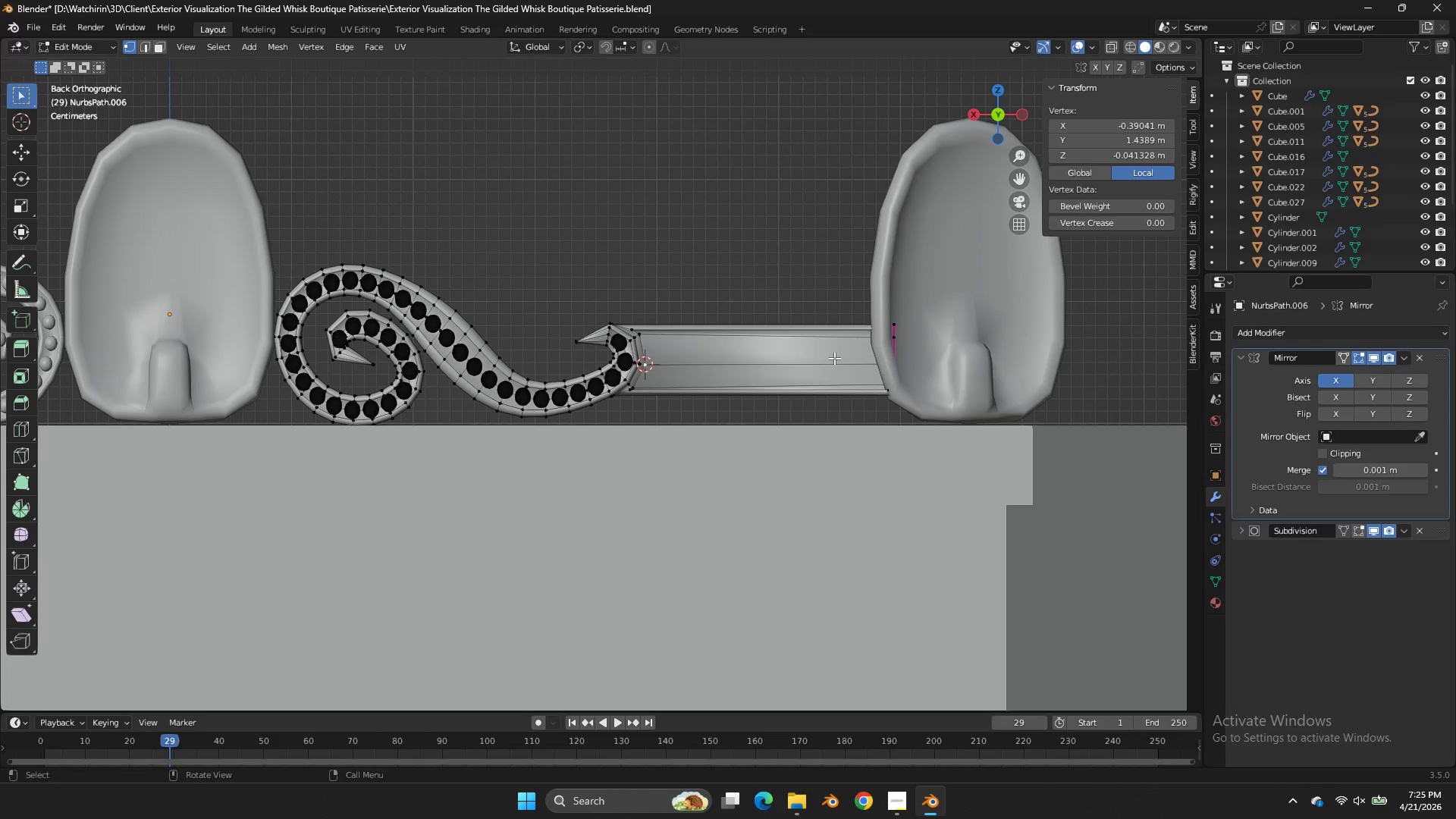 
key(Tab)
 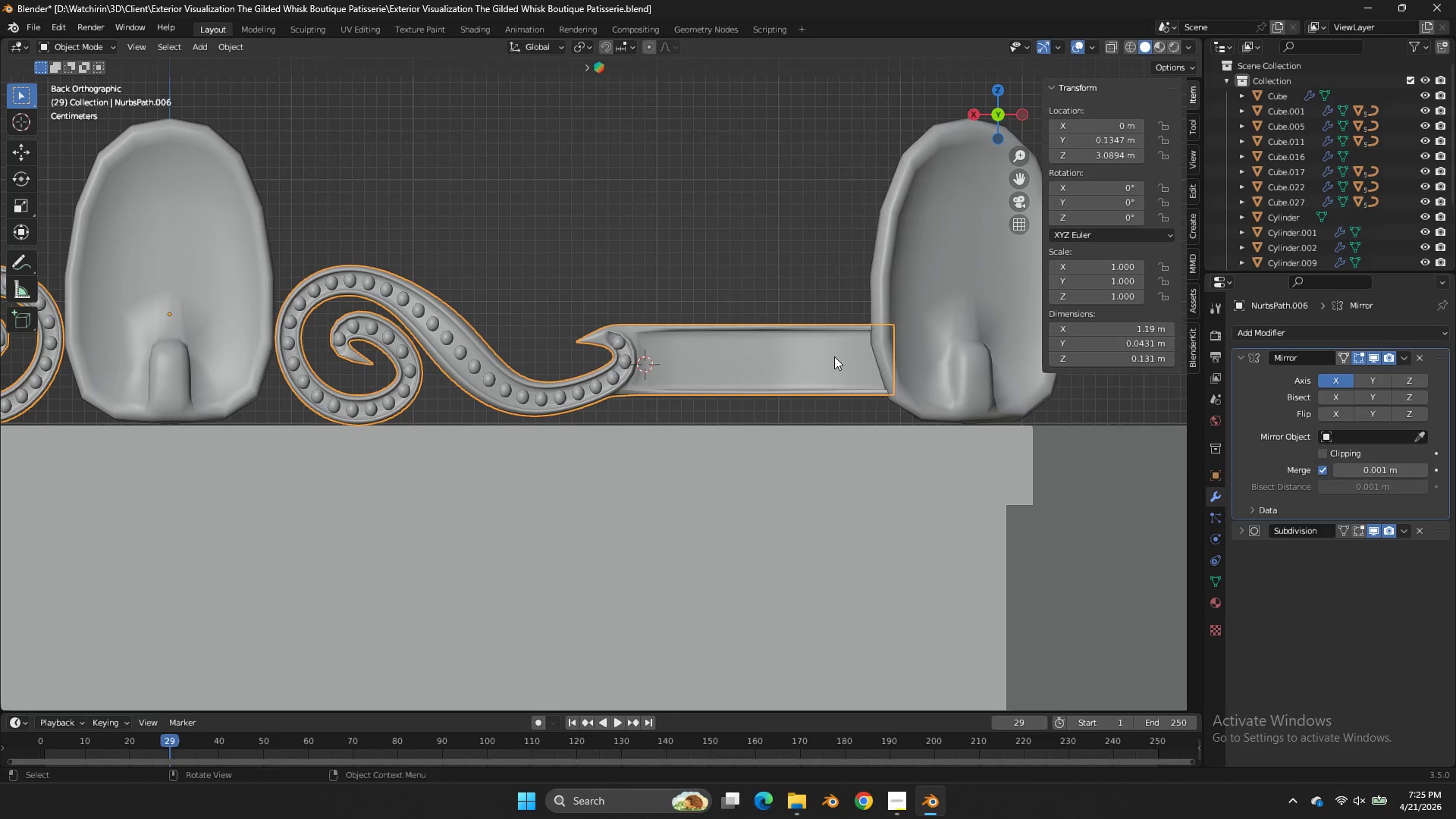 
key(Shift+A)
 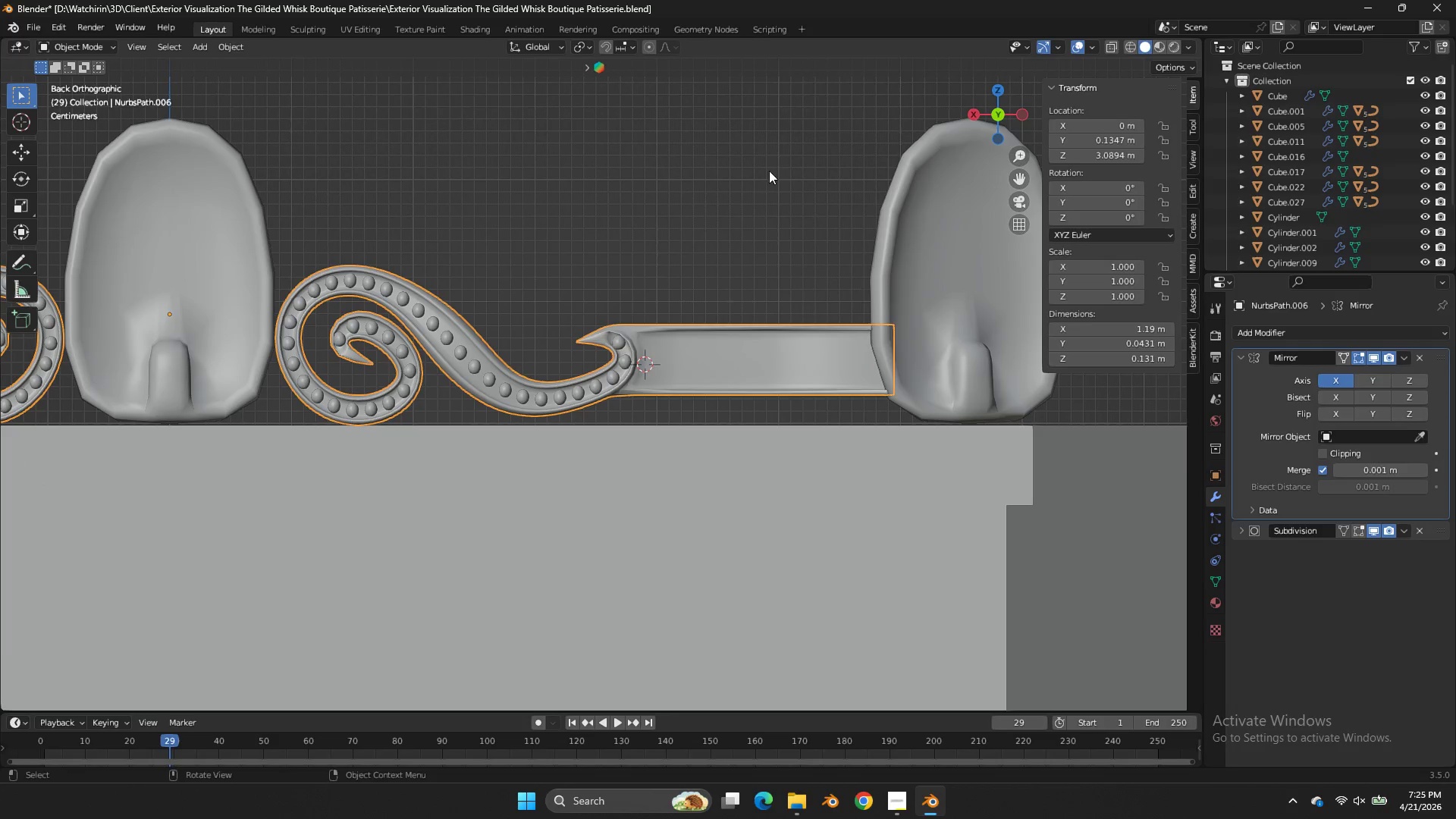 
key(Tab)
 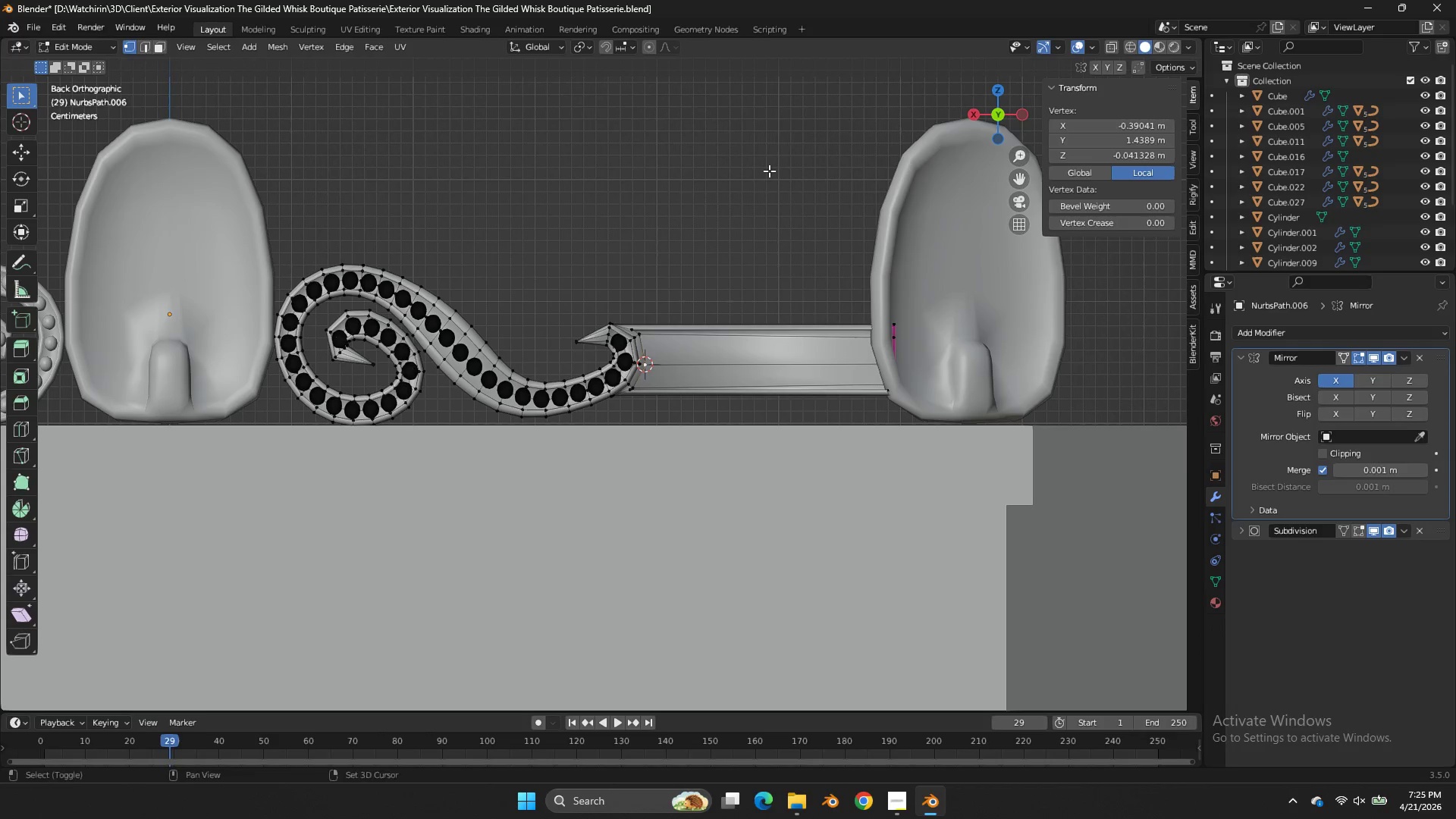 
key(Shift+A)
 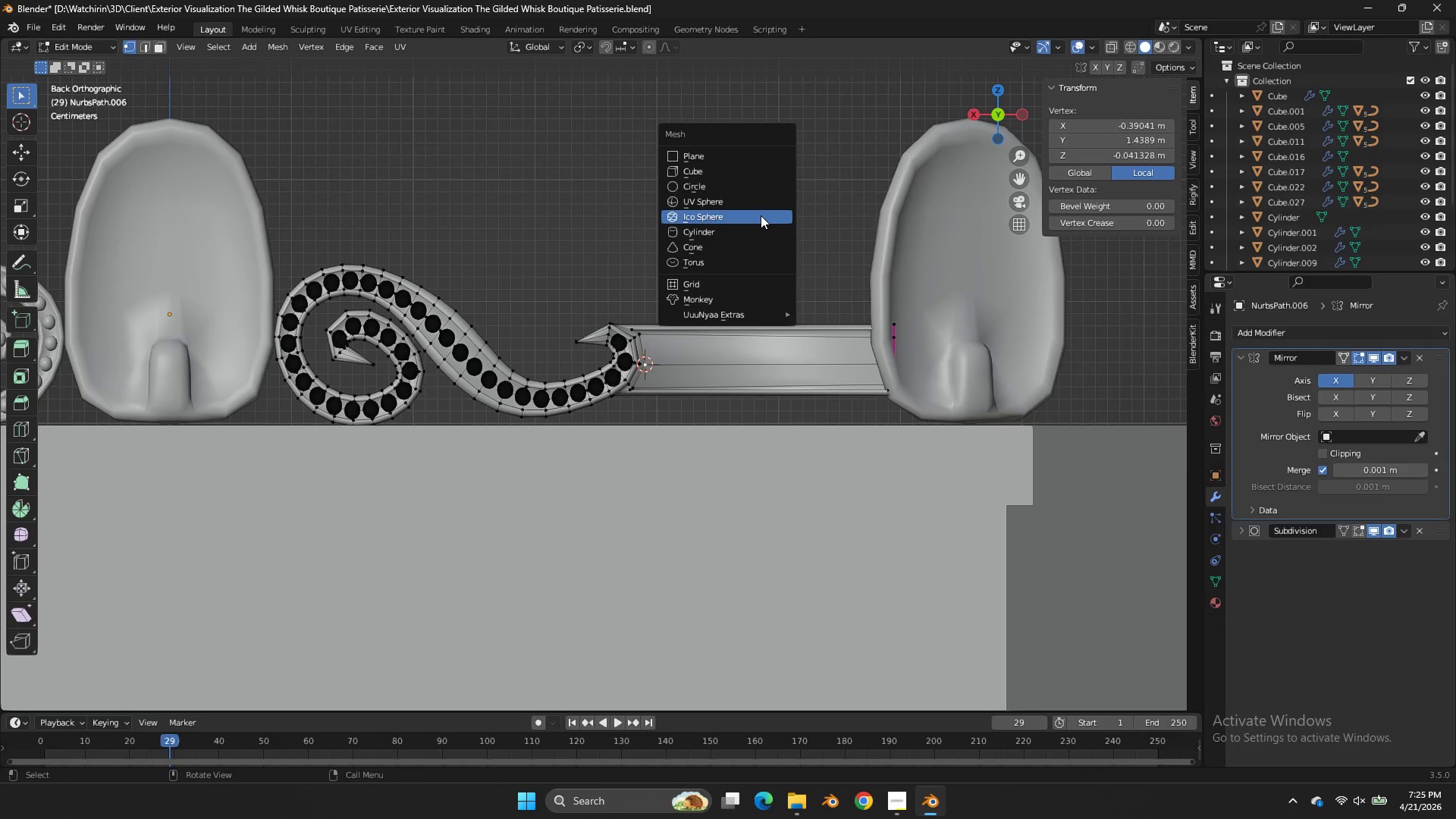 
left_click([755, 199])
 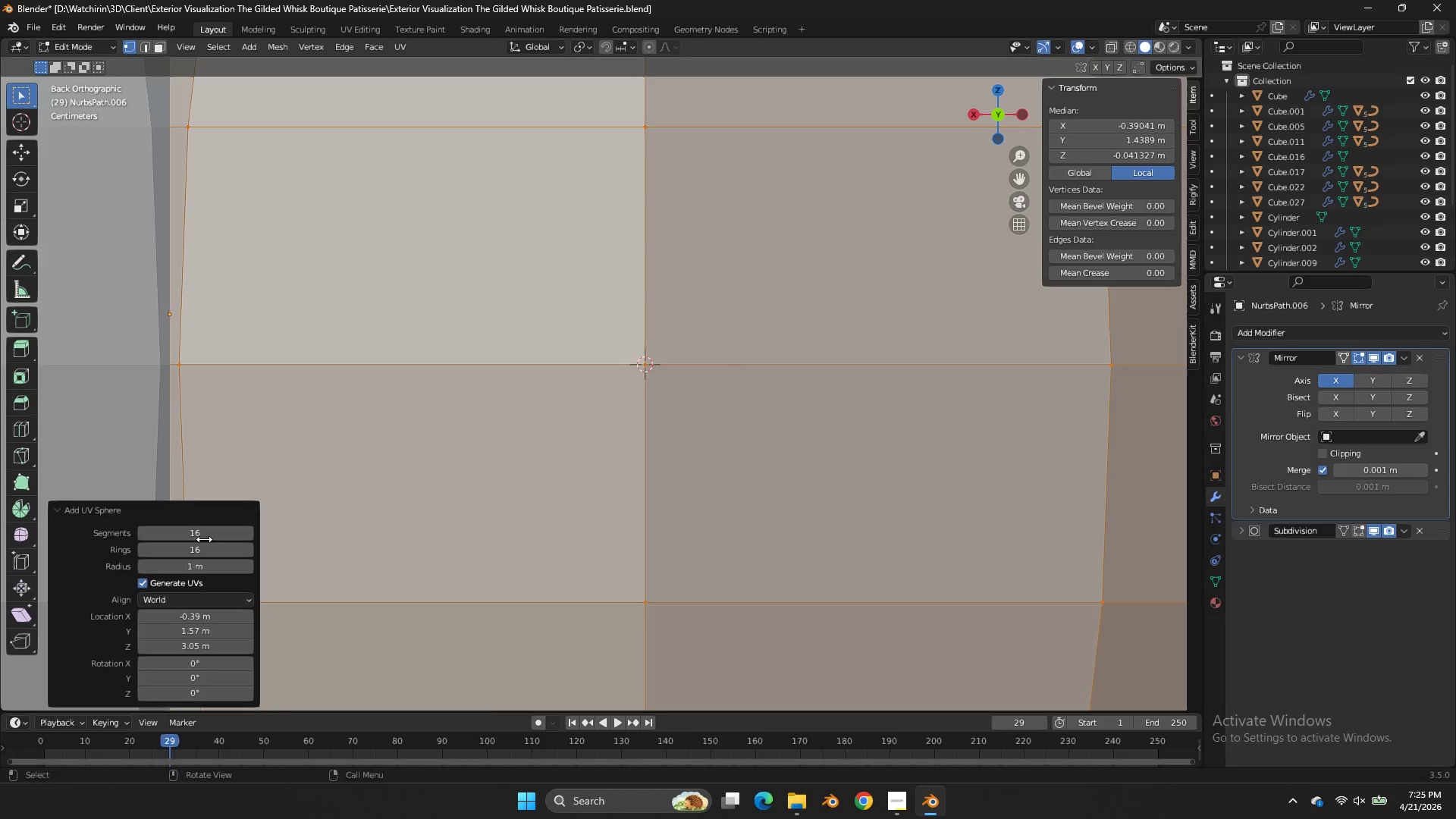 
left_click([204, 537])
 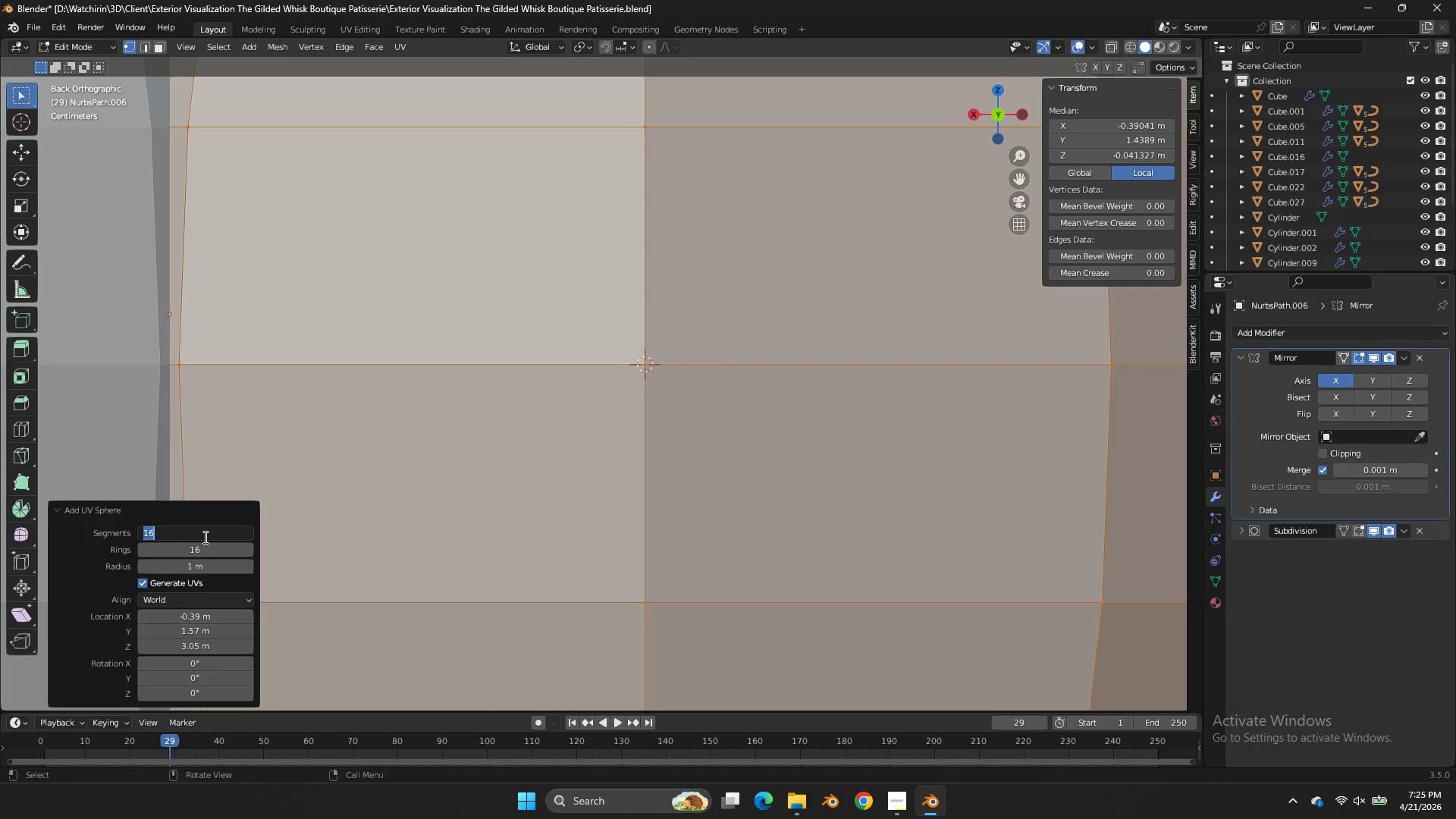 
type(12)
key(Backspace)
key(Backspace)
key(Backspace)
type(8)
 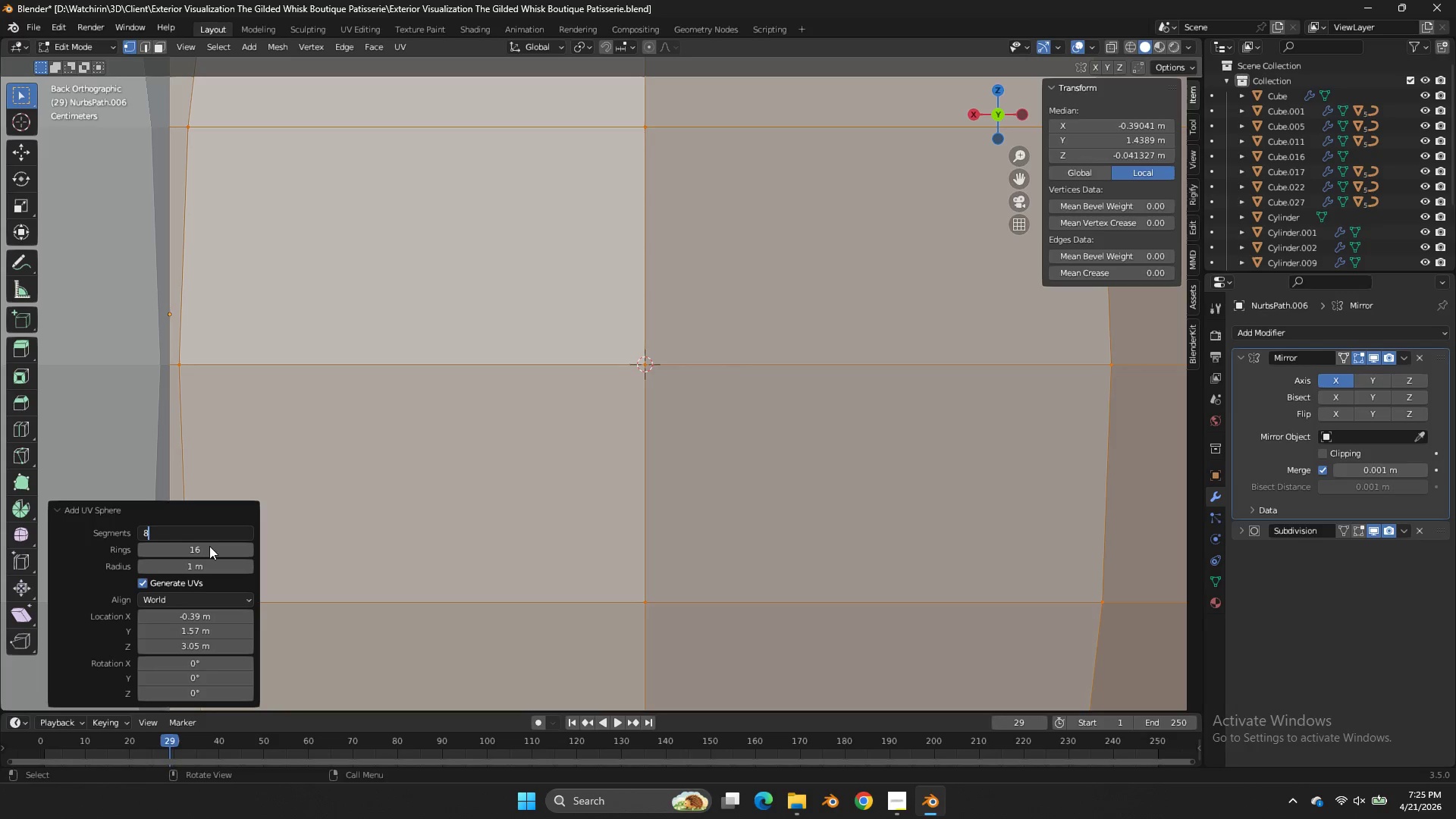 
key(Enter)
 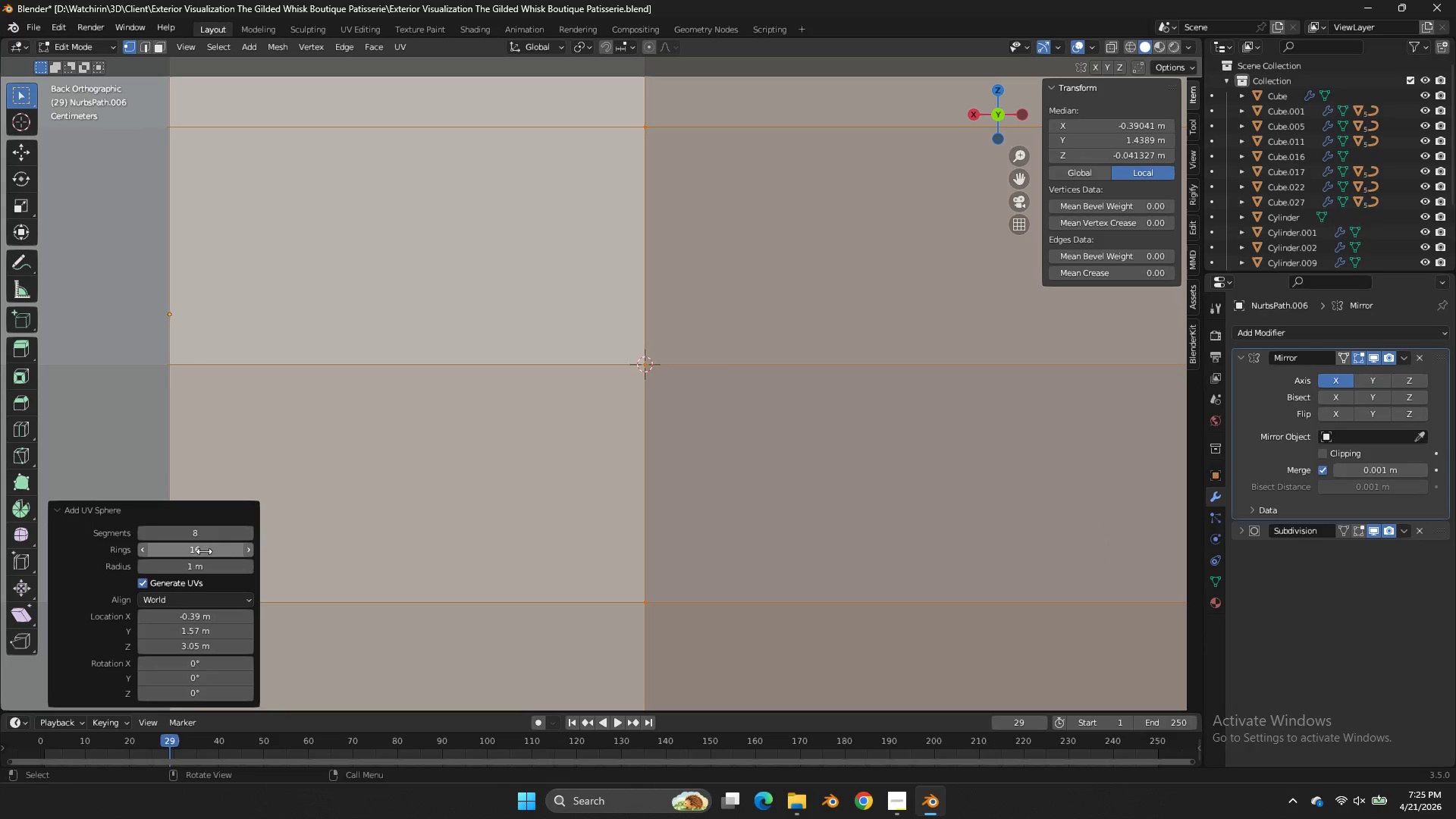 
left_click([195, 557])
 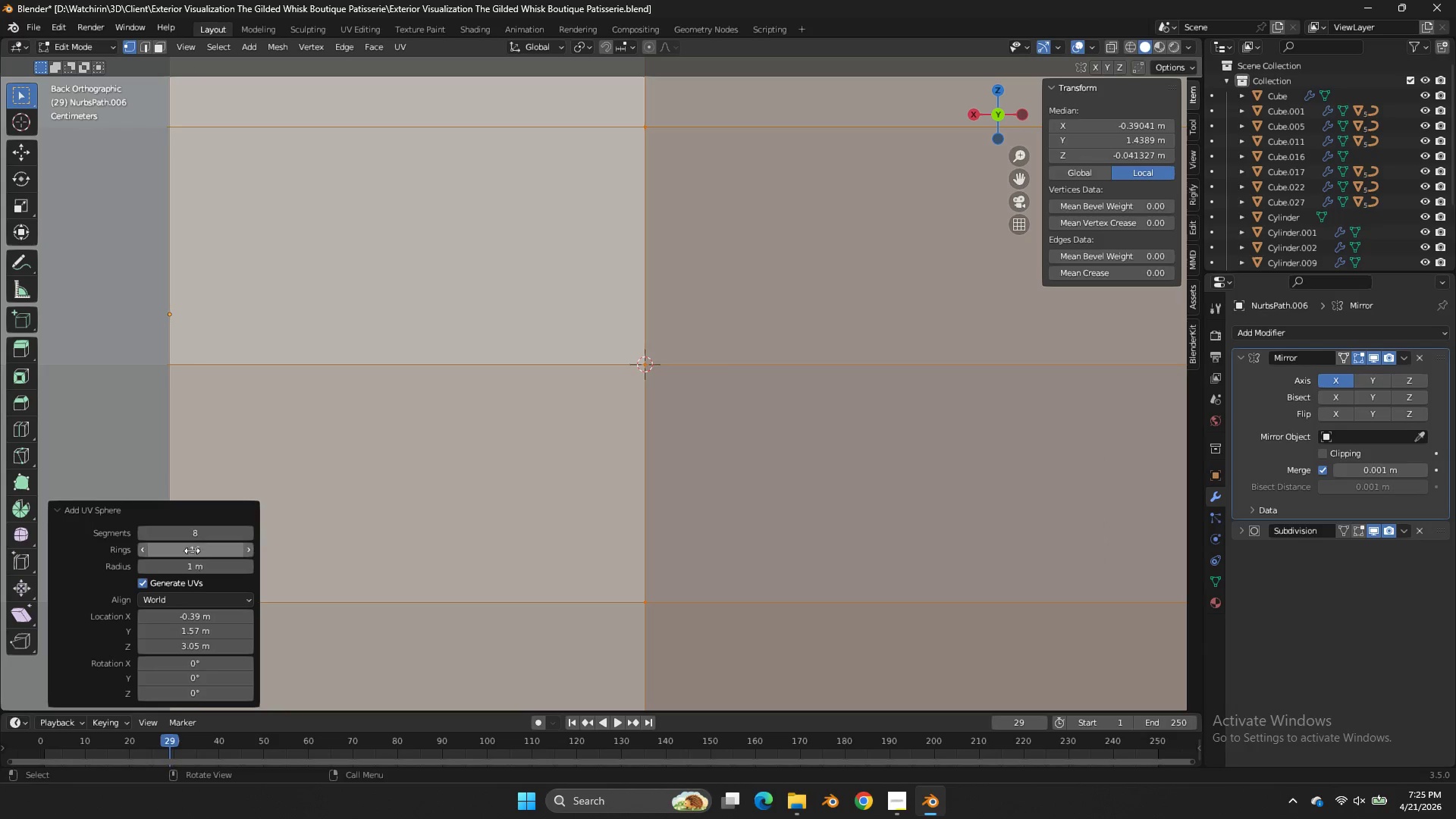 
left_click([192, 551])
 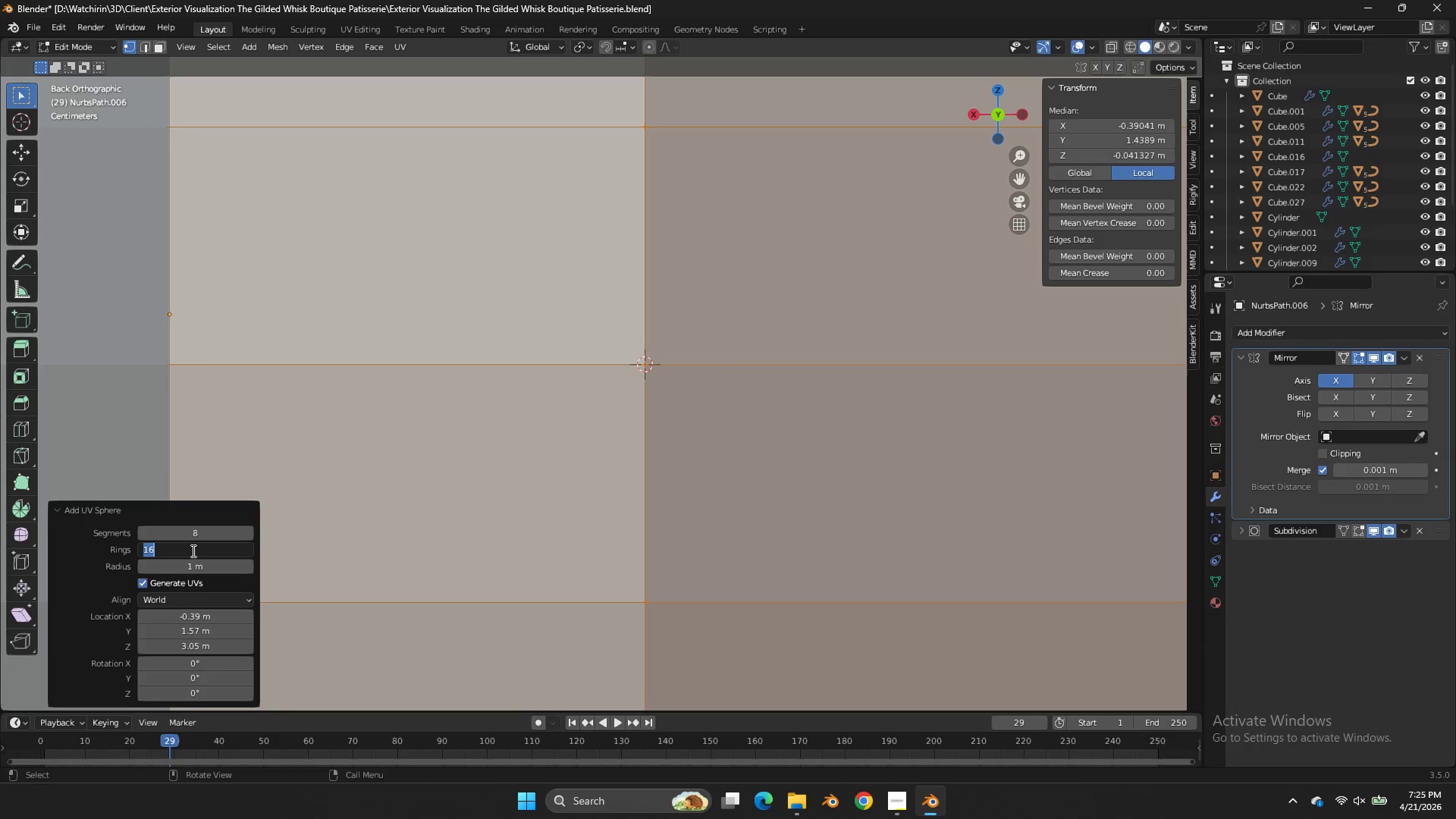 
key(8)
 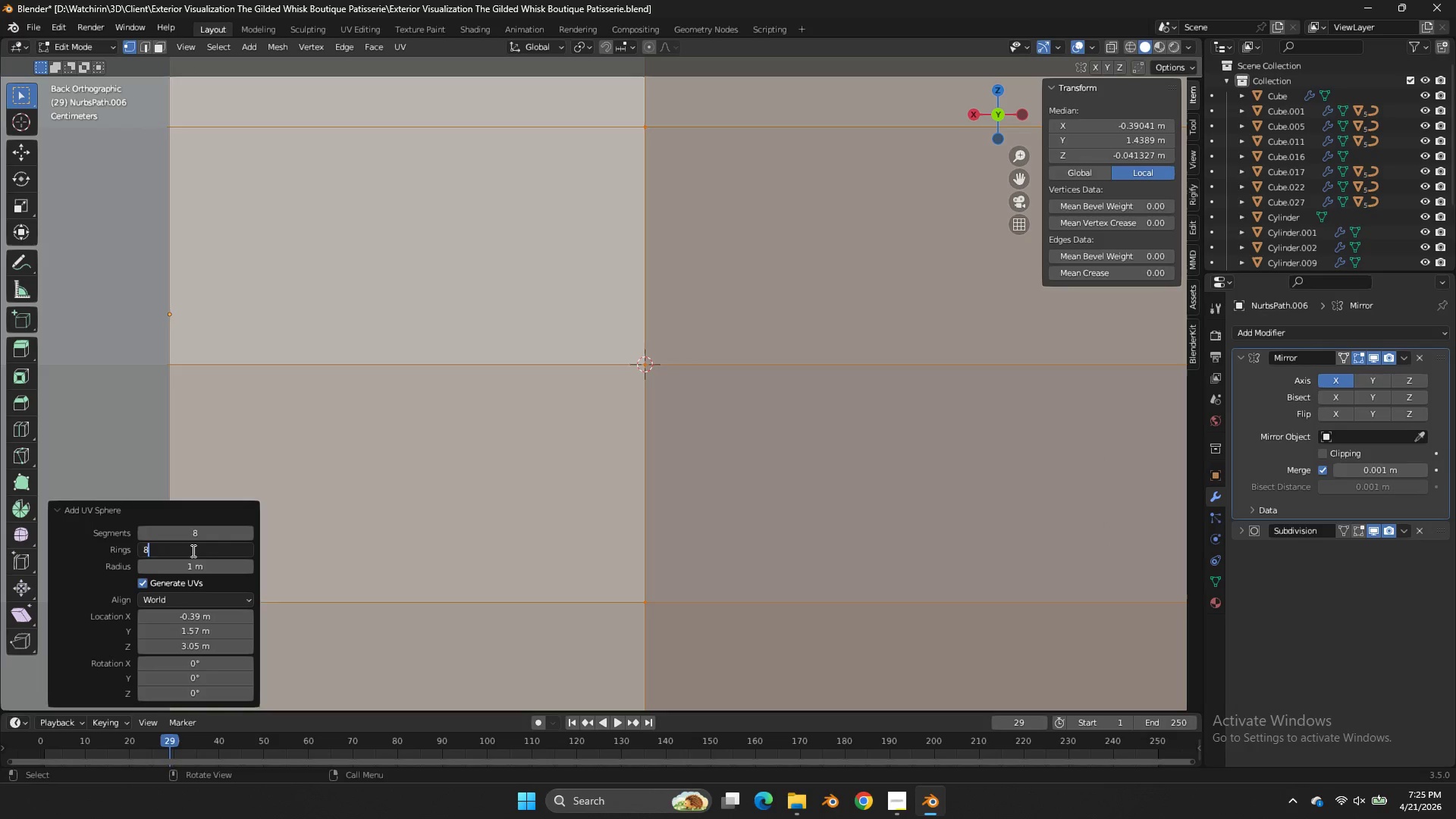 
key(Enter)
 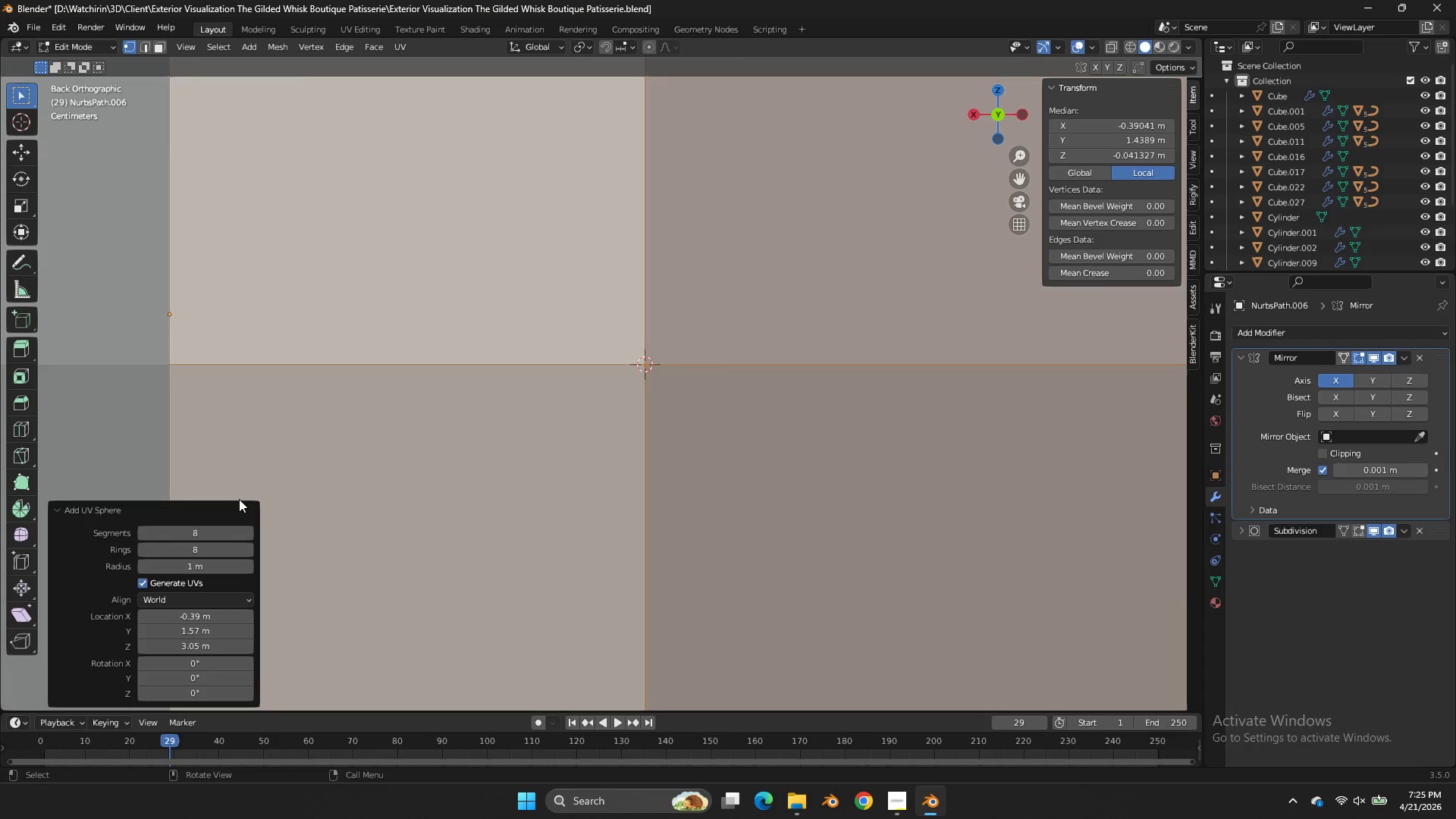 
key(S)
 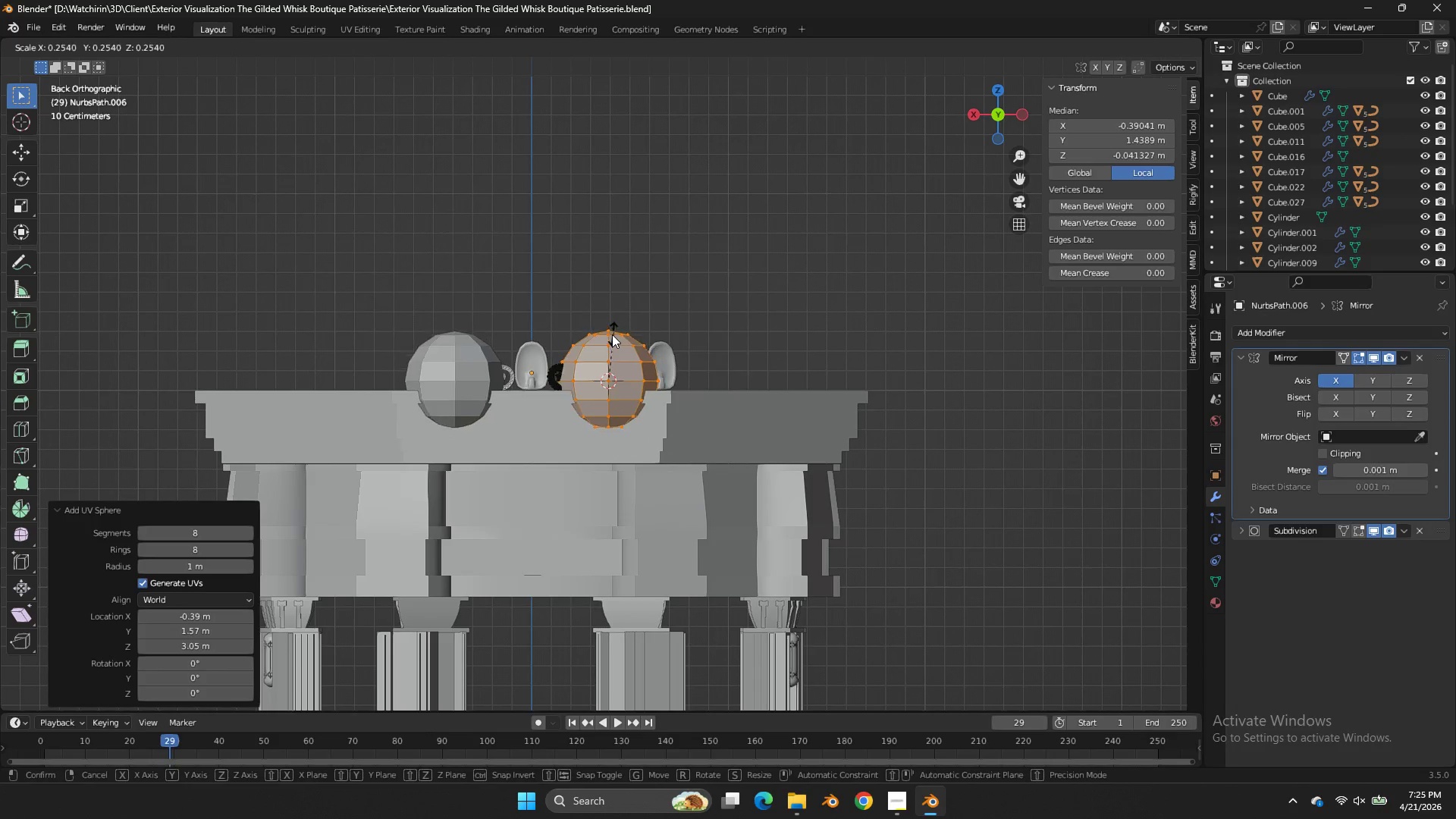 
scroll: coordinate [647, 277], scroll_direction: down, amount: 10.0
 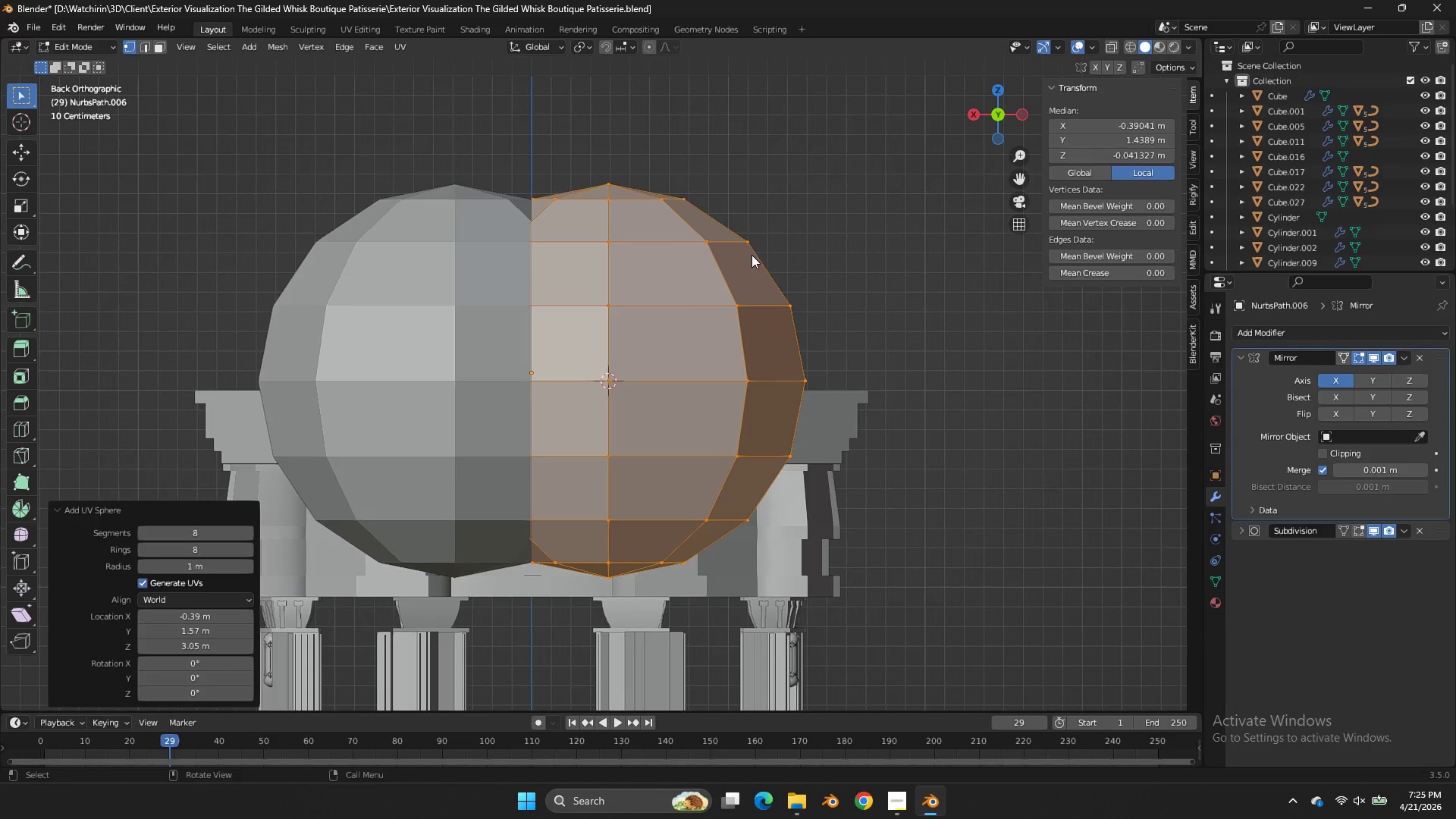 
left_click([609, 340])
 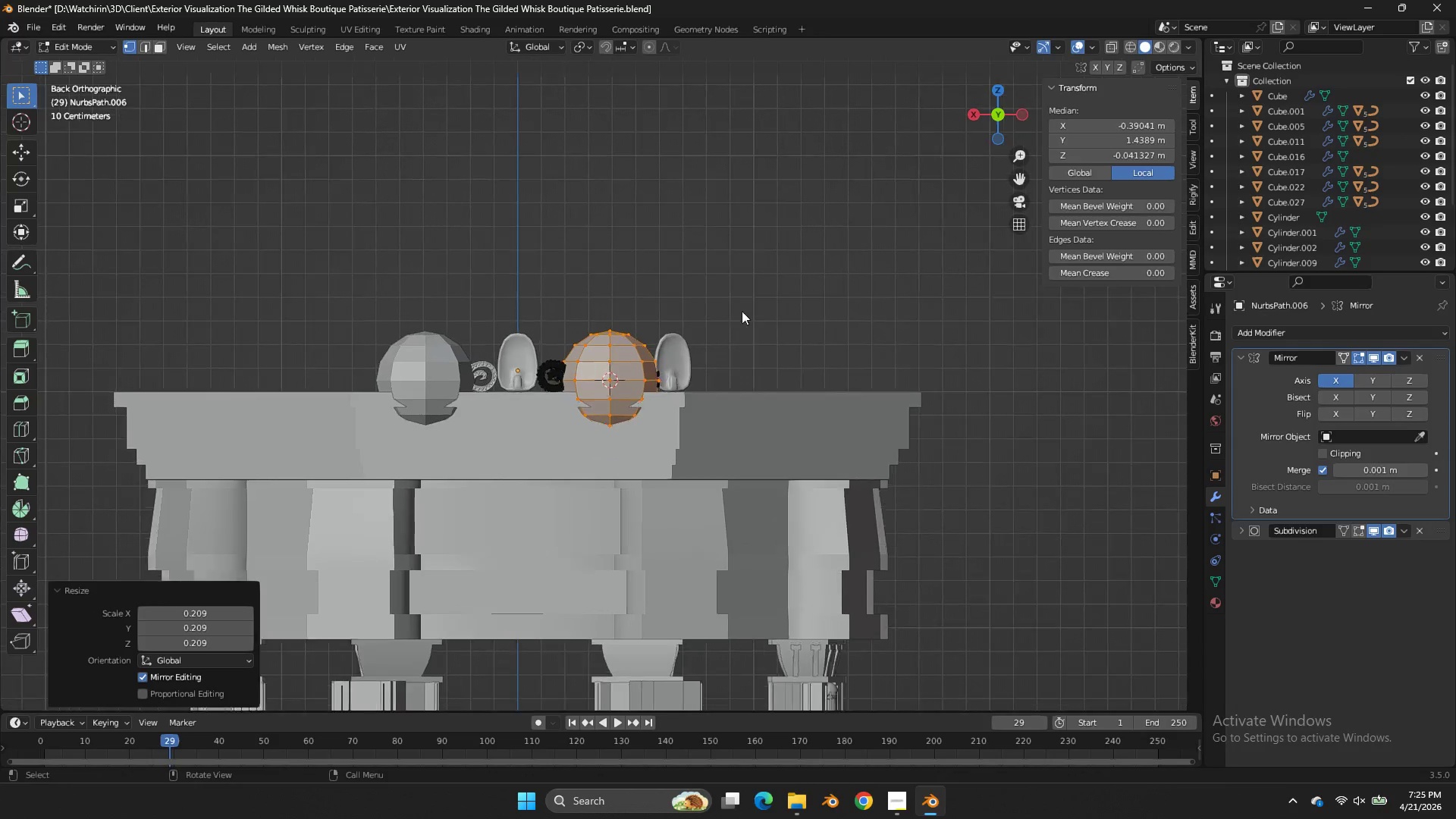 
key(S)
 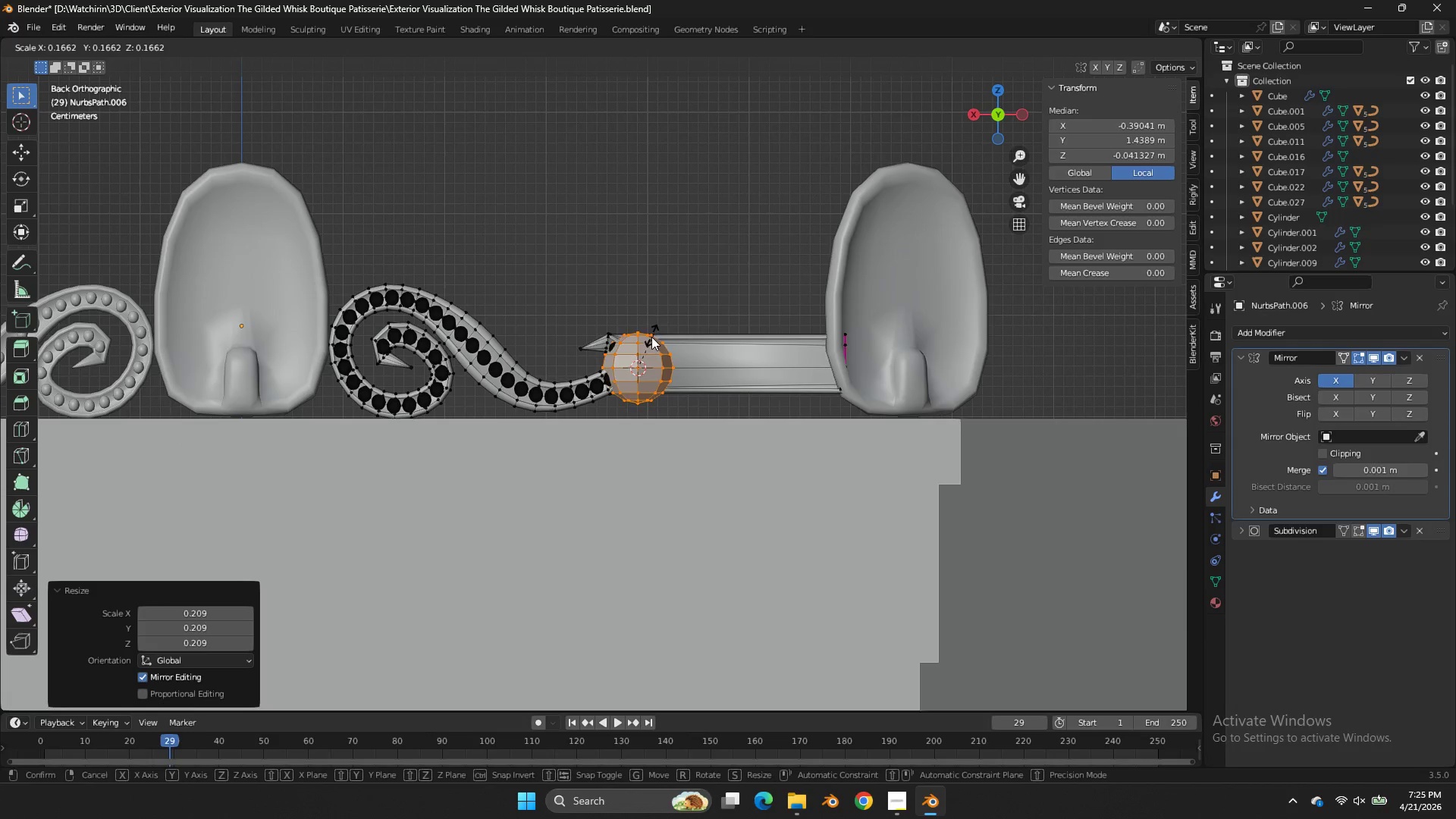 
scroll: coordinate [835, 274], scroll_direction: up, amount: 9.0
 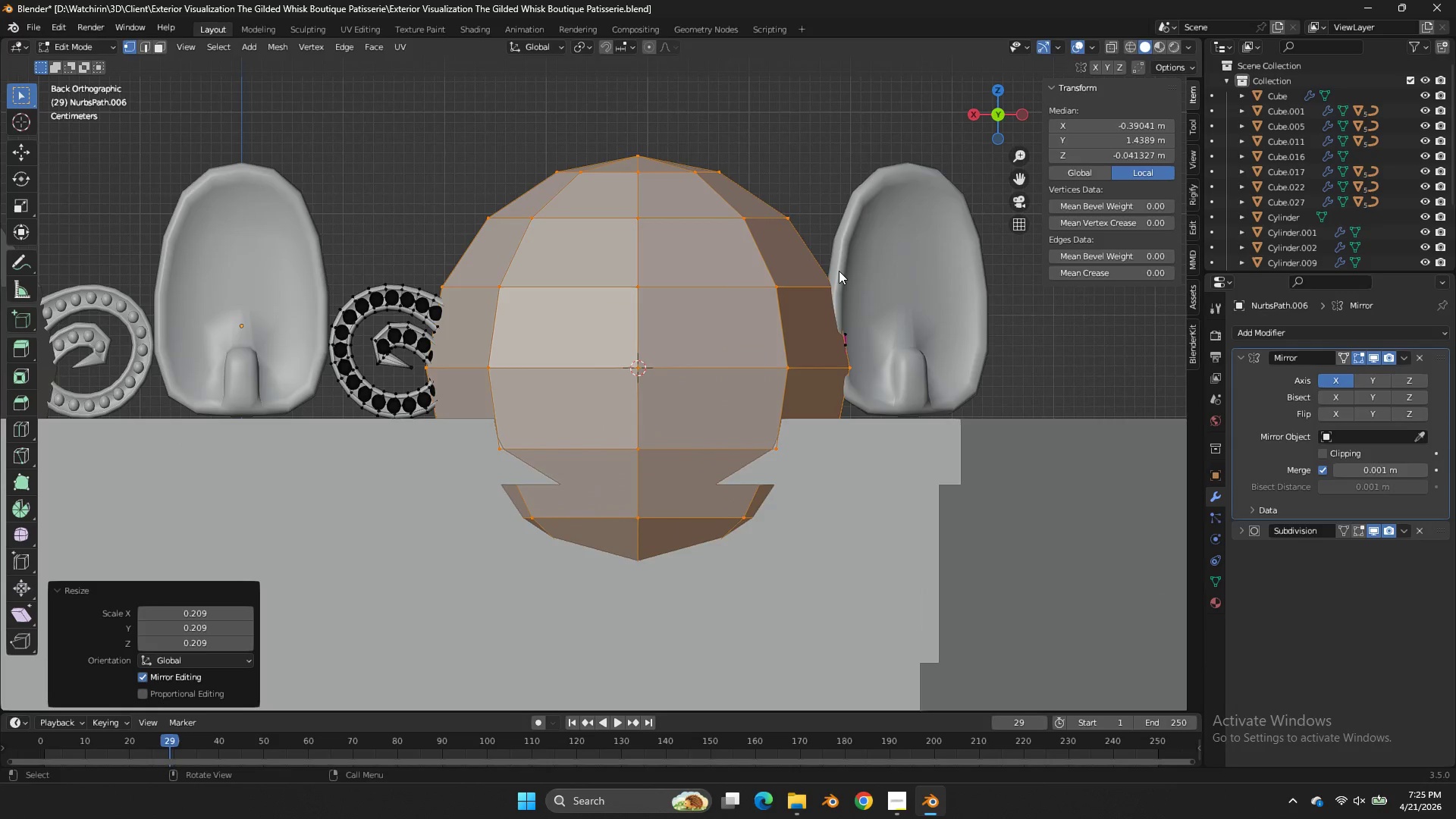 
left_click([646, 344])
 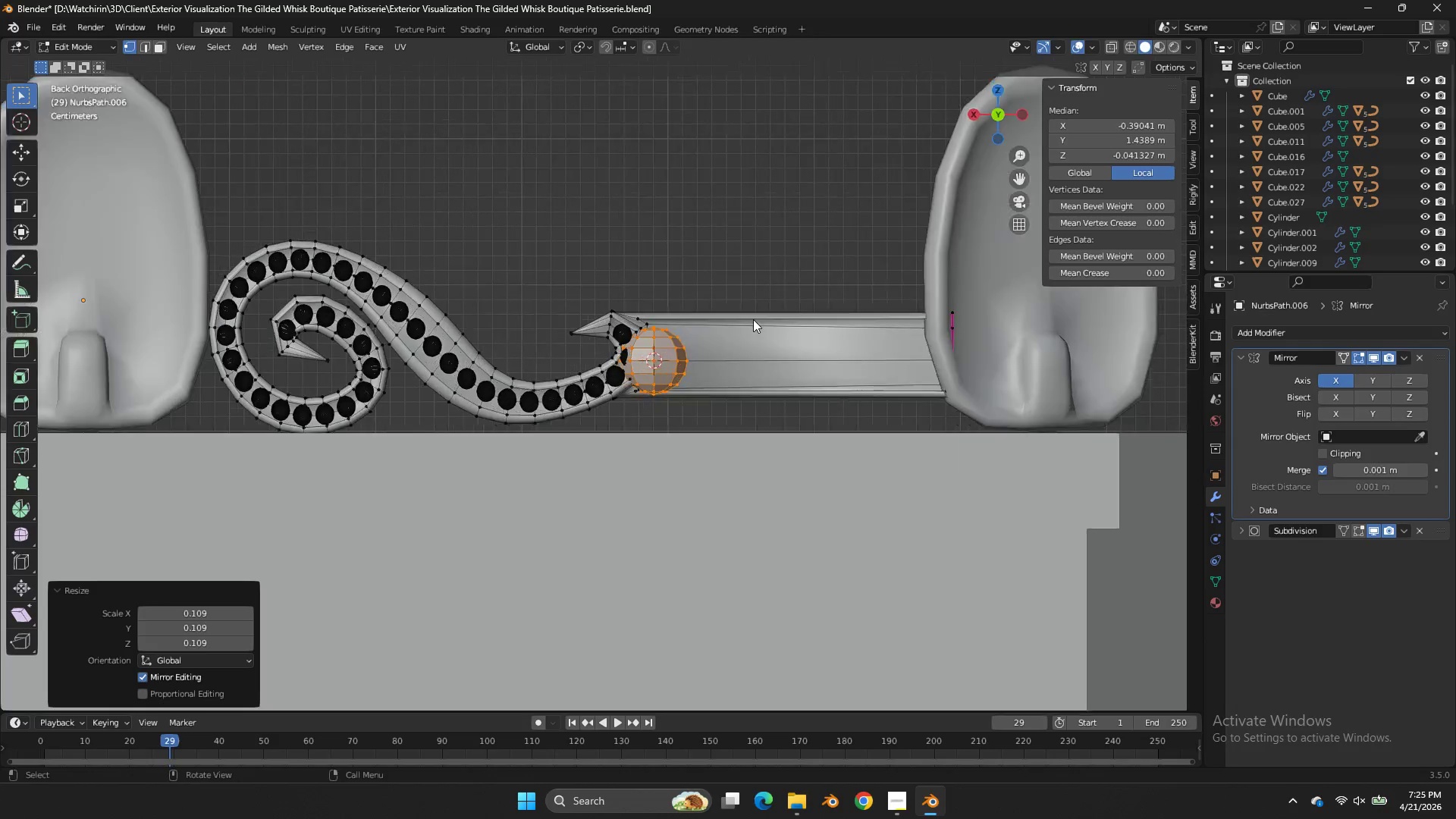 
key(S)
 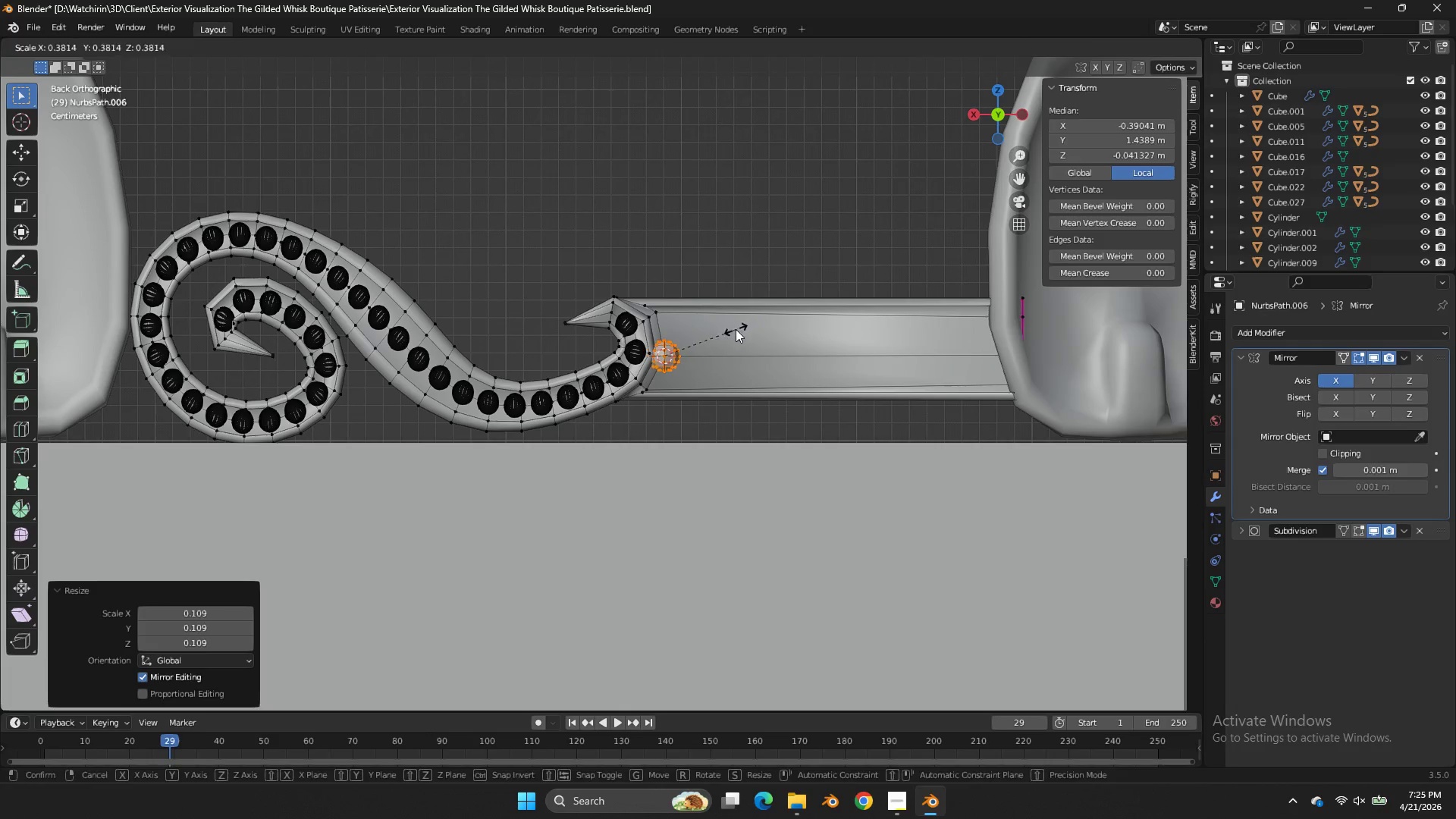 
scroll: coordinate [754, 318], scroll_direction: up, amount: 3.0
 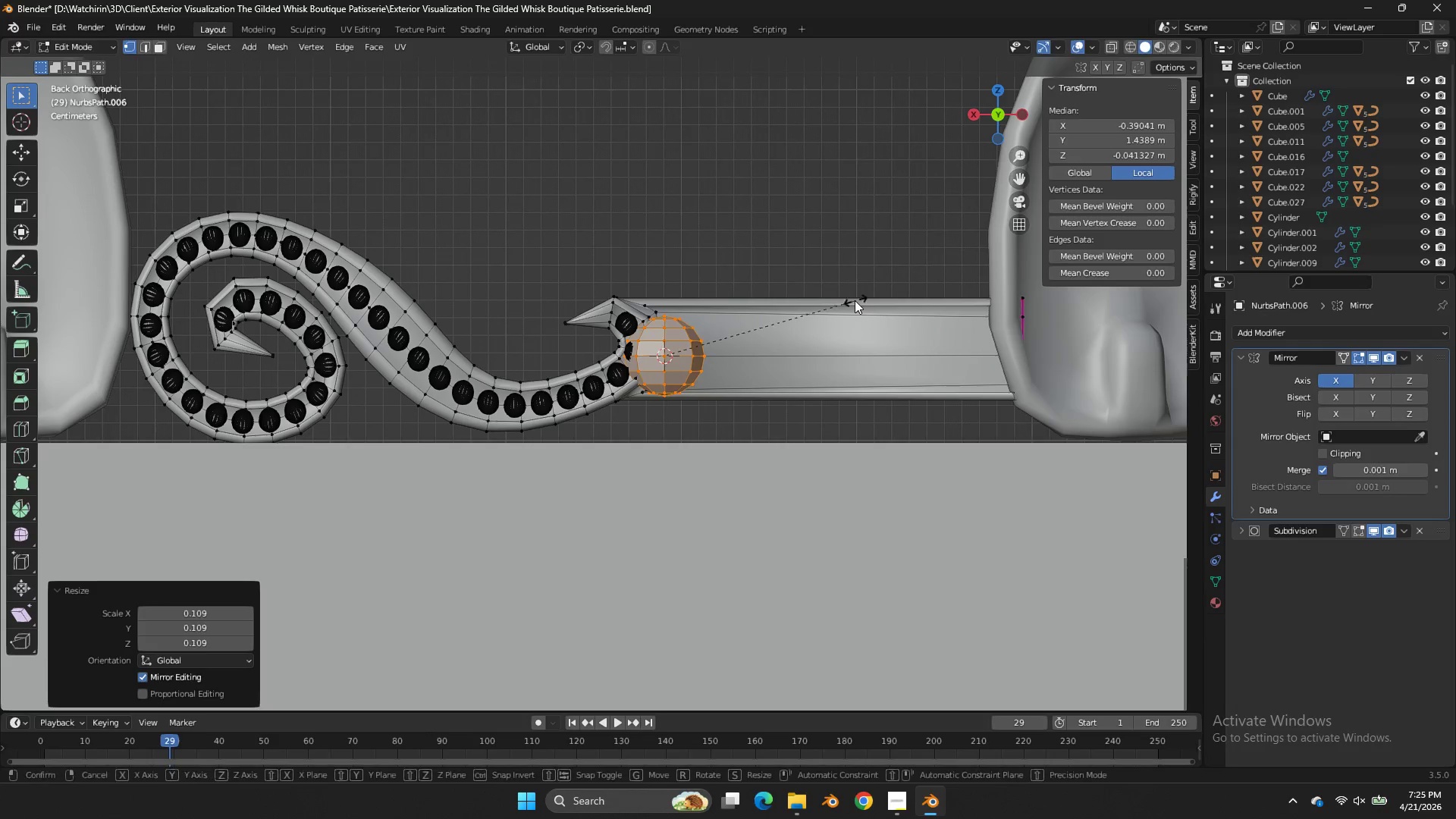 
left_click([736, 329])
 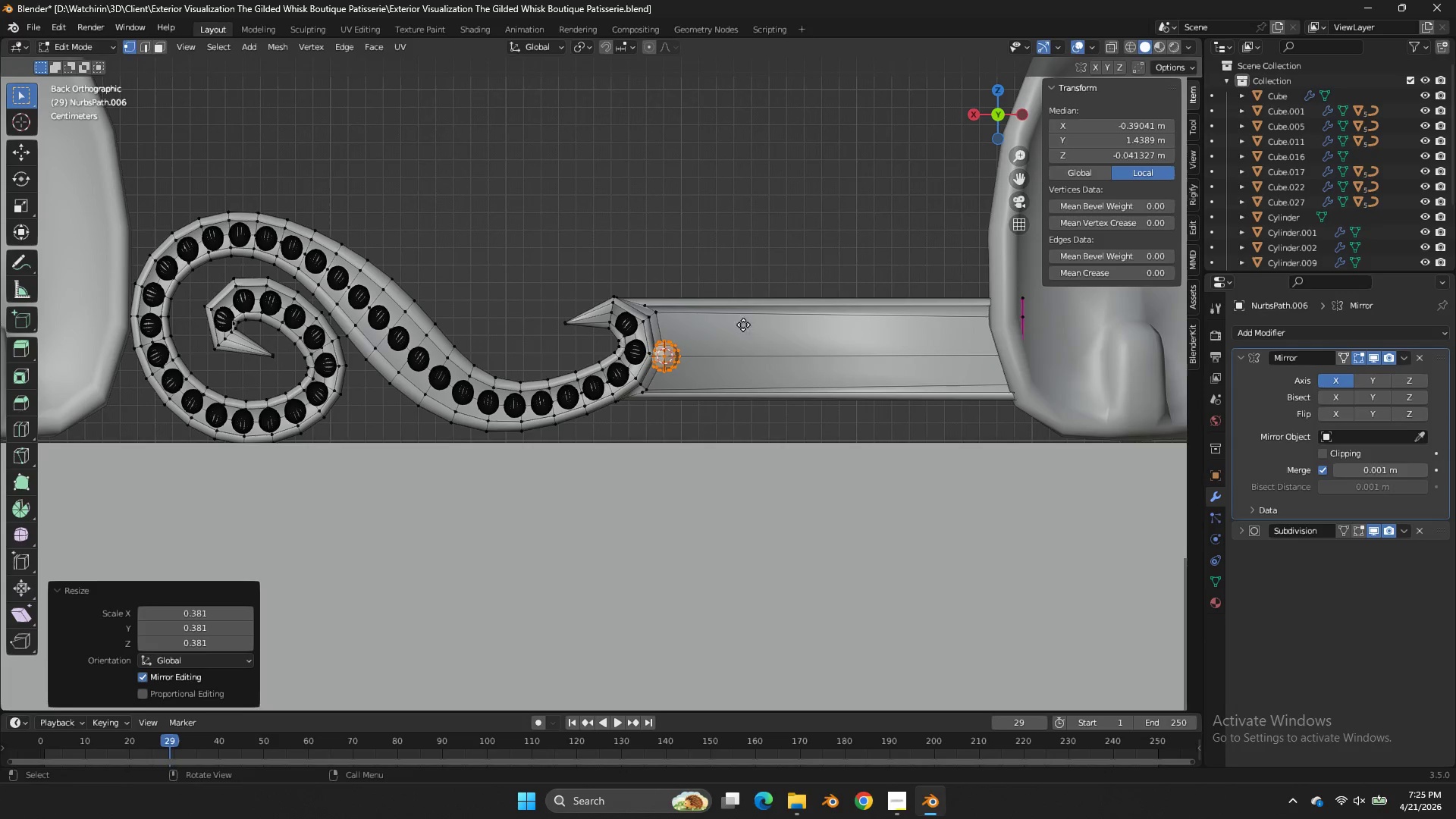 
key(G)
 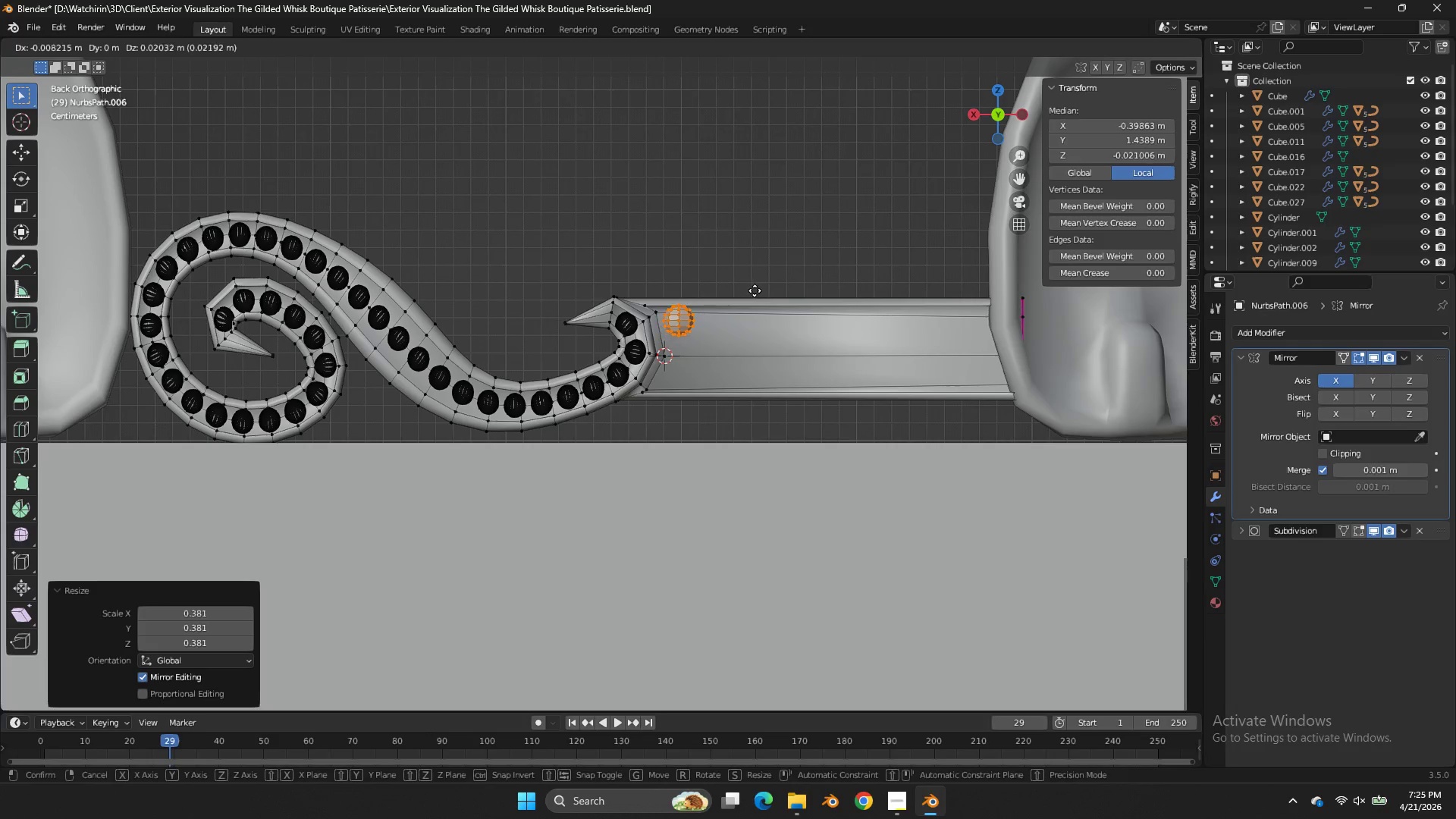 
left_click([755, 290])
 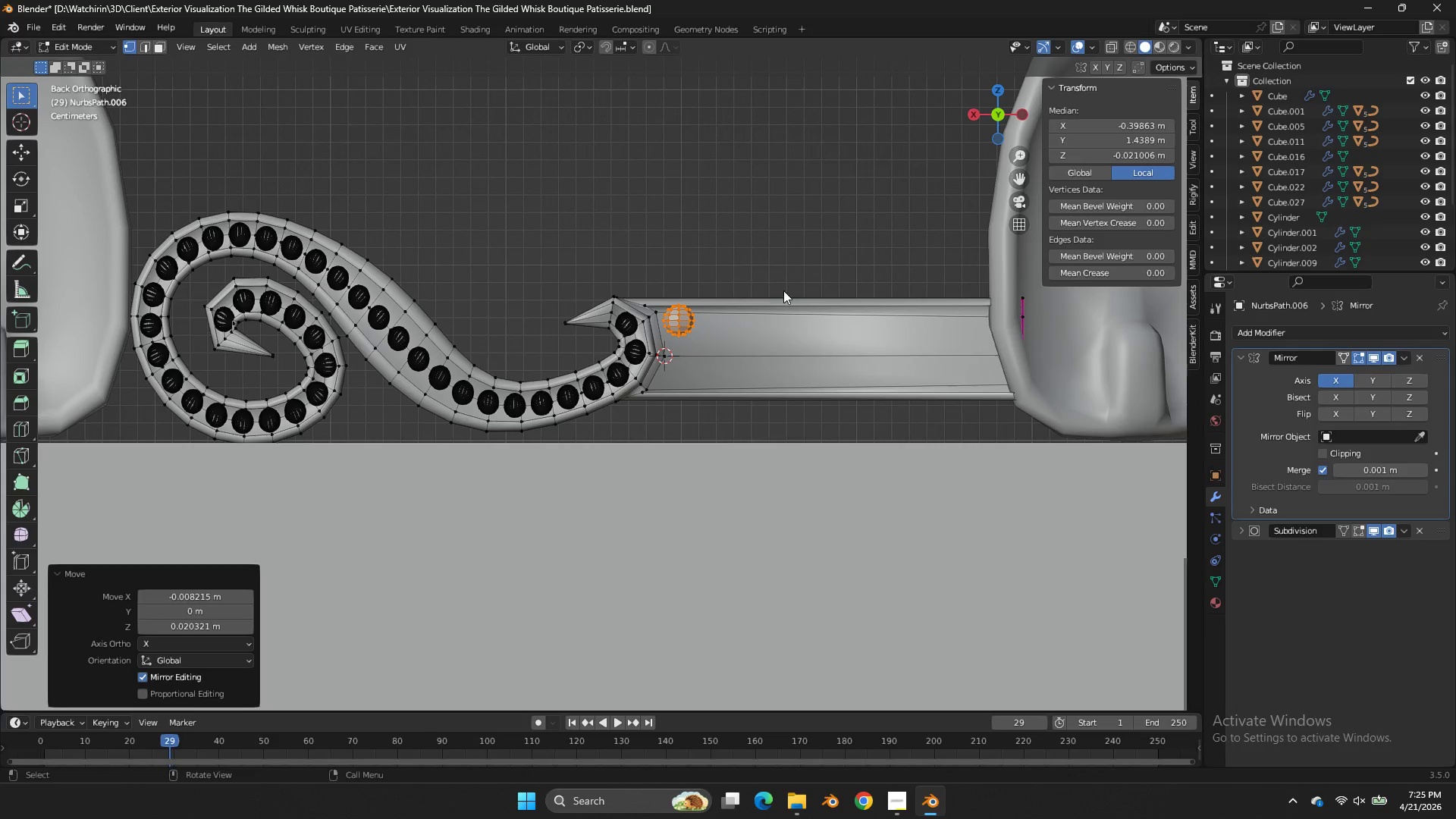 
key(Shift+ShiftLeft)
 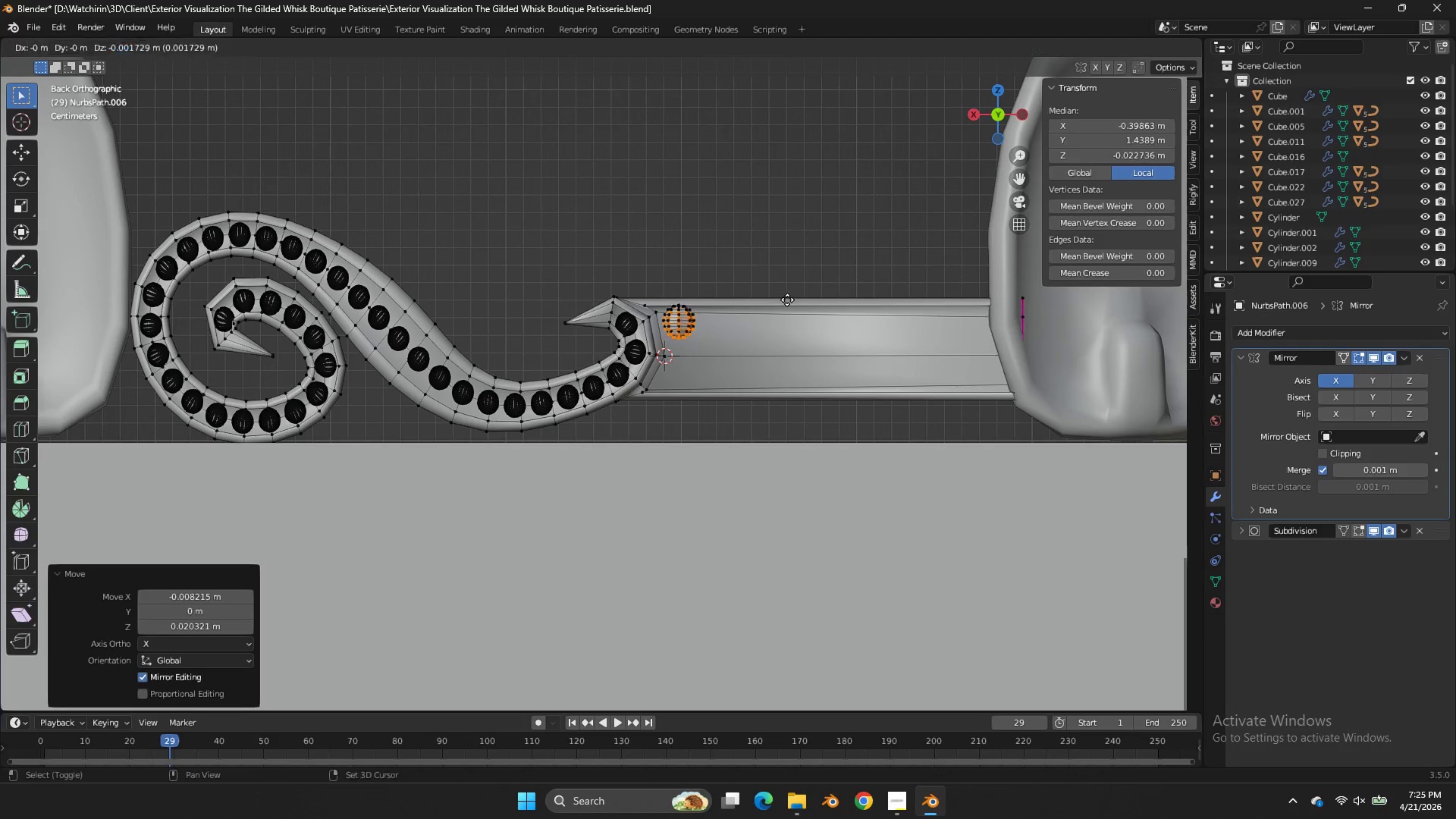 
key(Shift+D)
 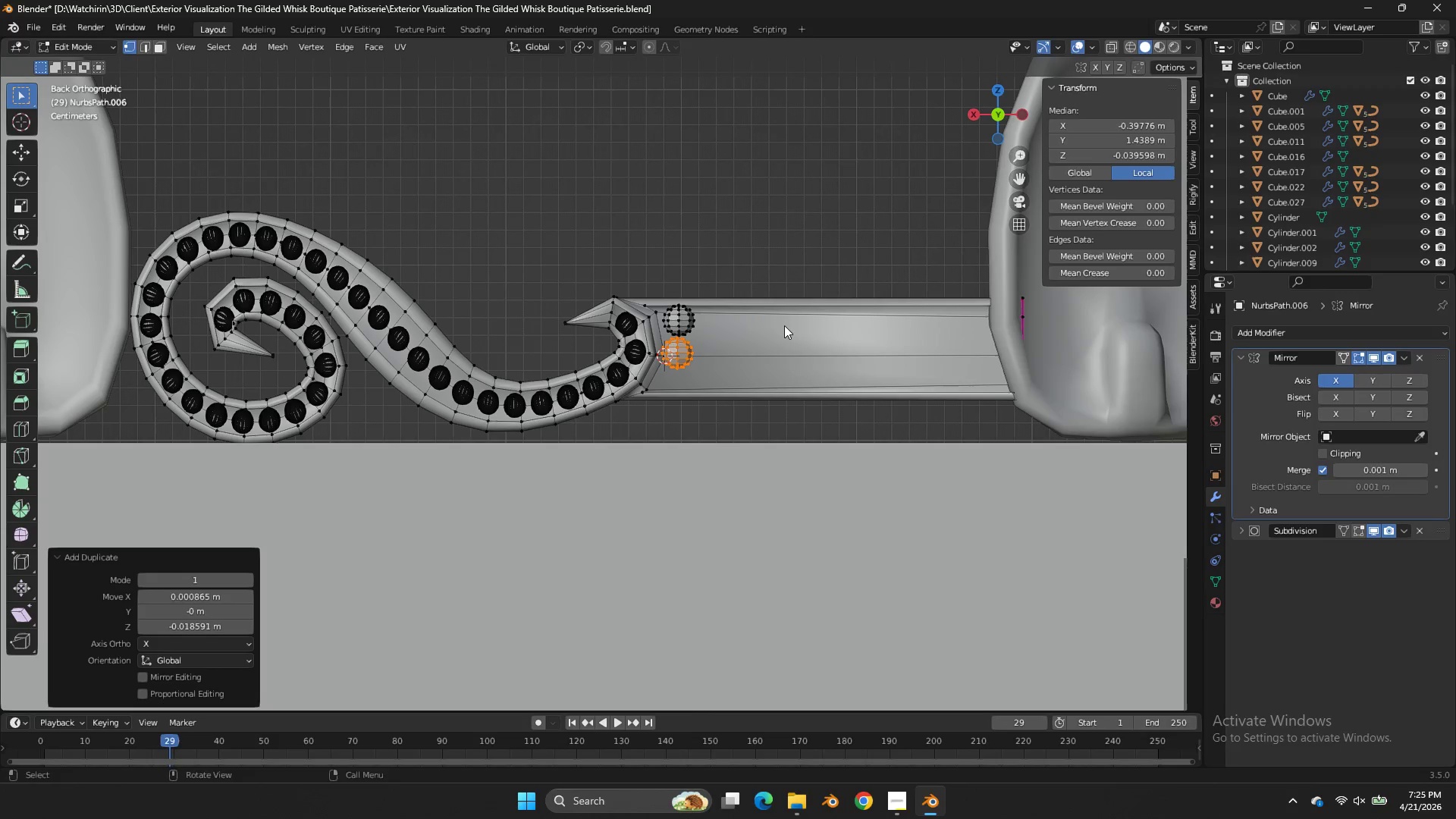 
key(Shift+ShiftLeft)
 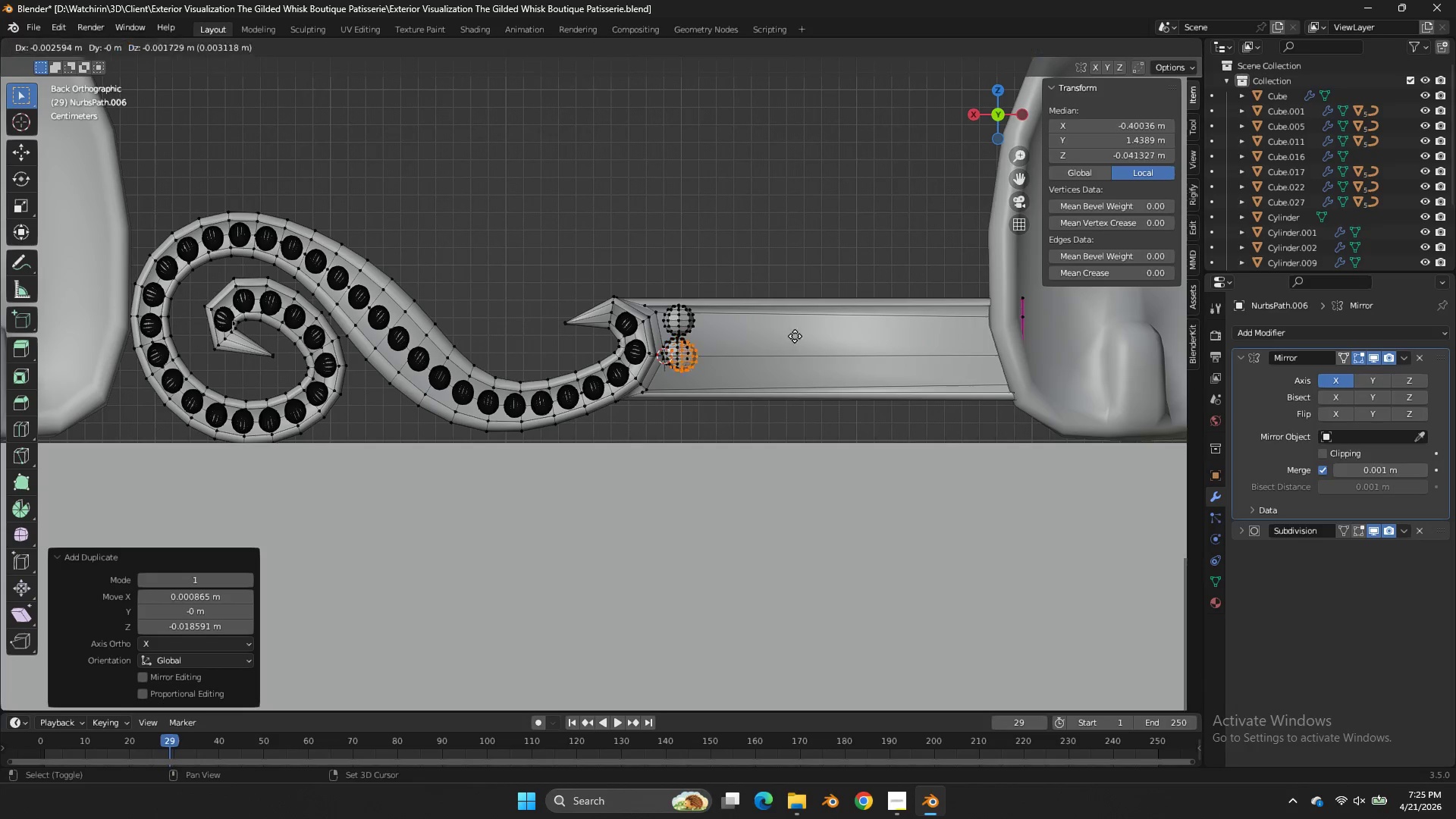 
key(Shift+D)
 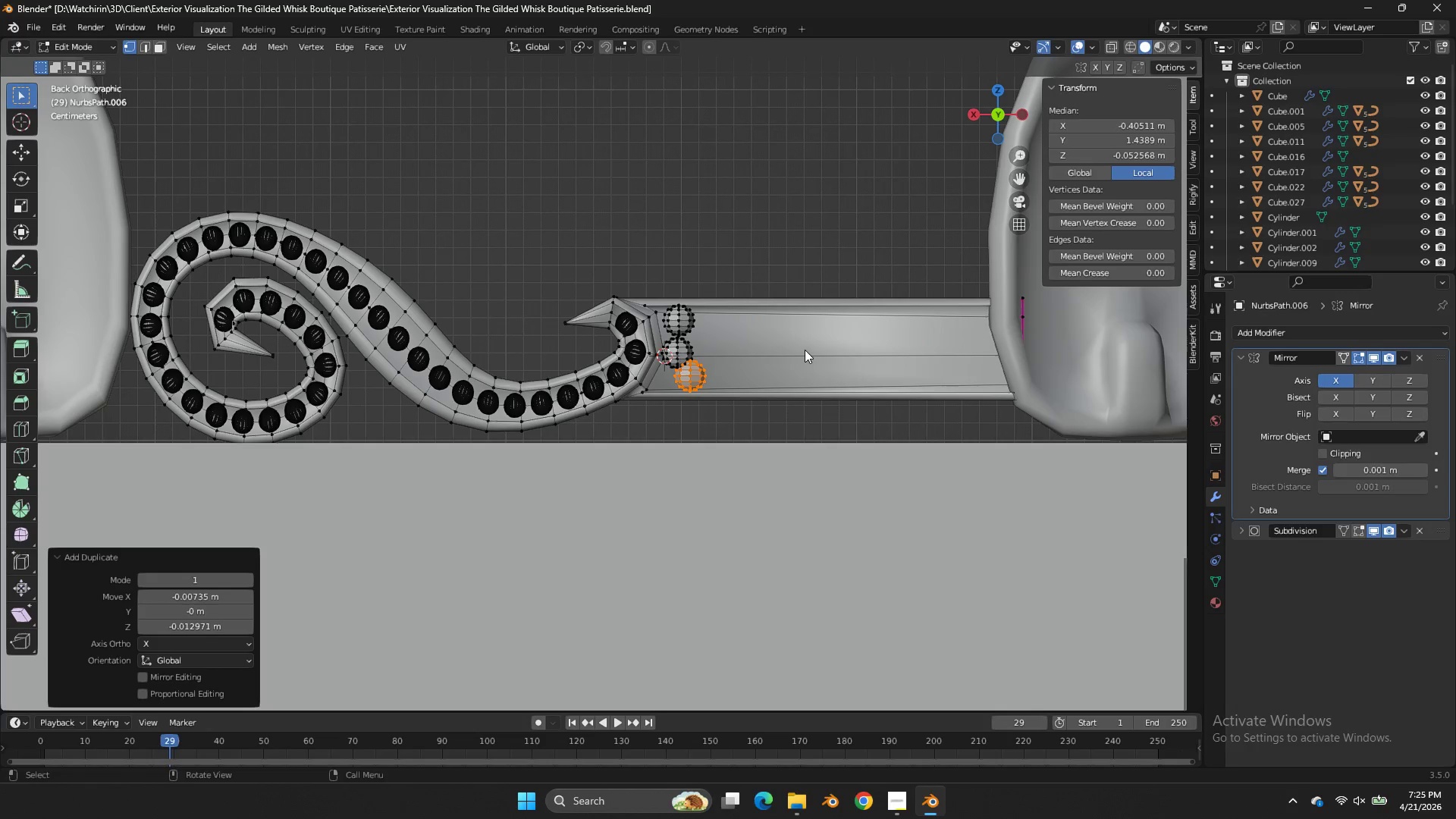 
key(Shift+ShiftLeft)
 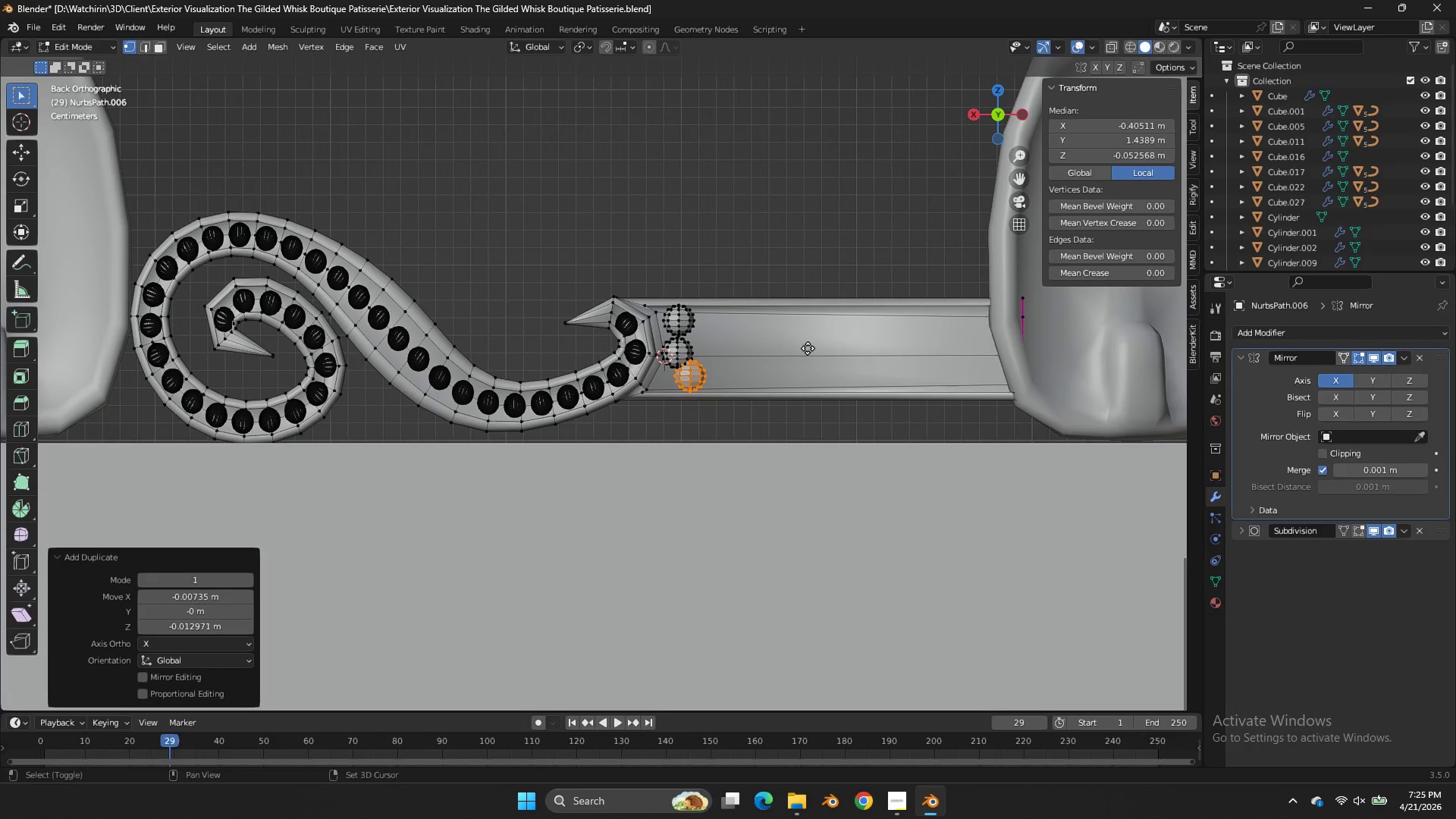 
key(Shift+D)
 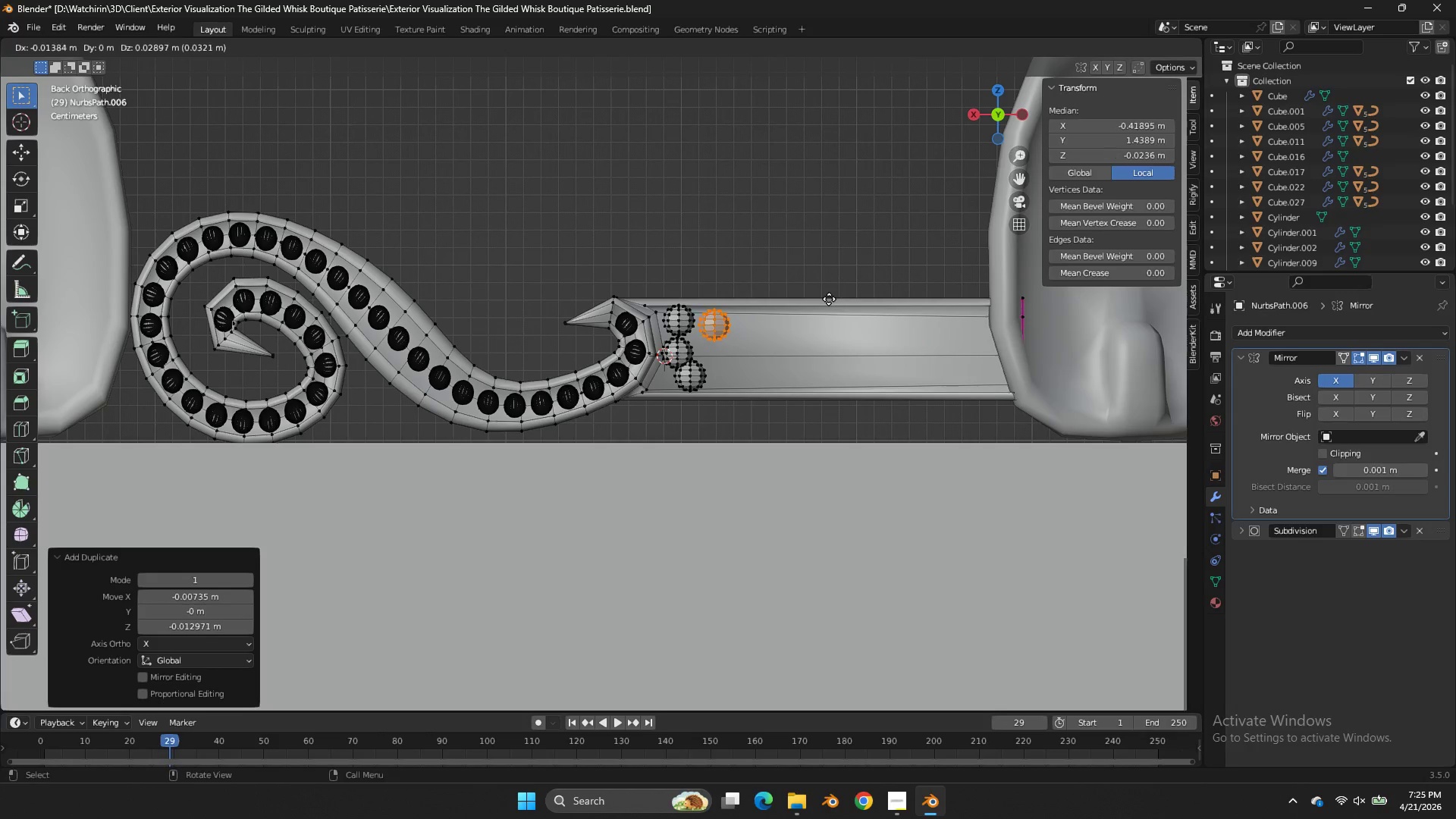 
left_click([829, 299])
 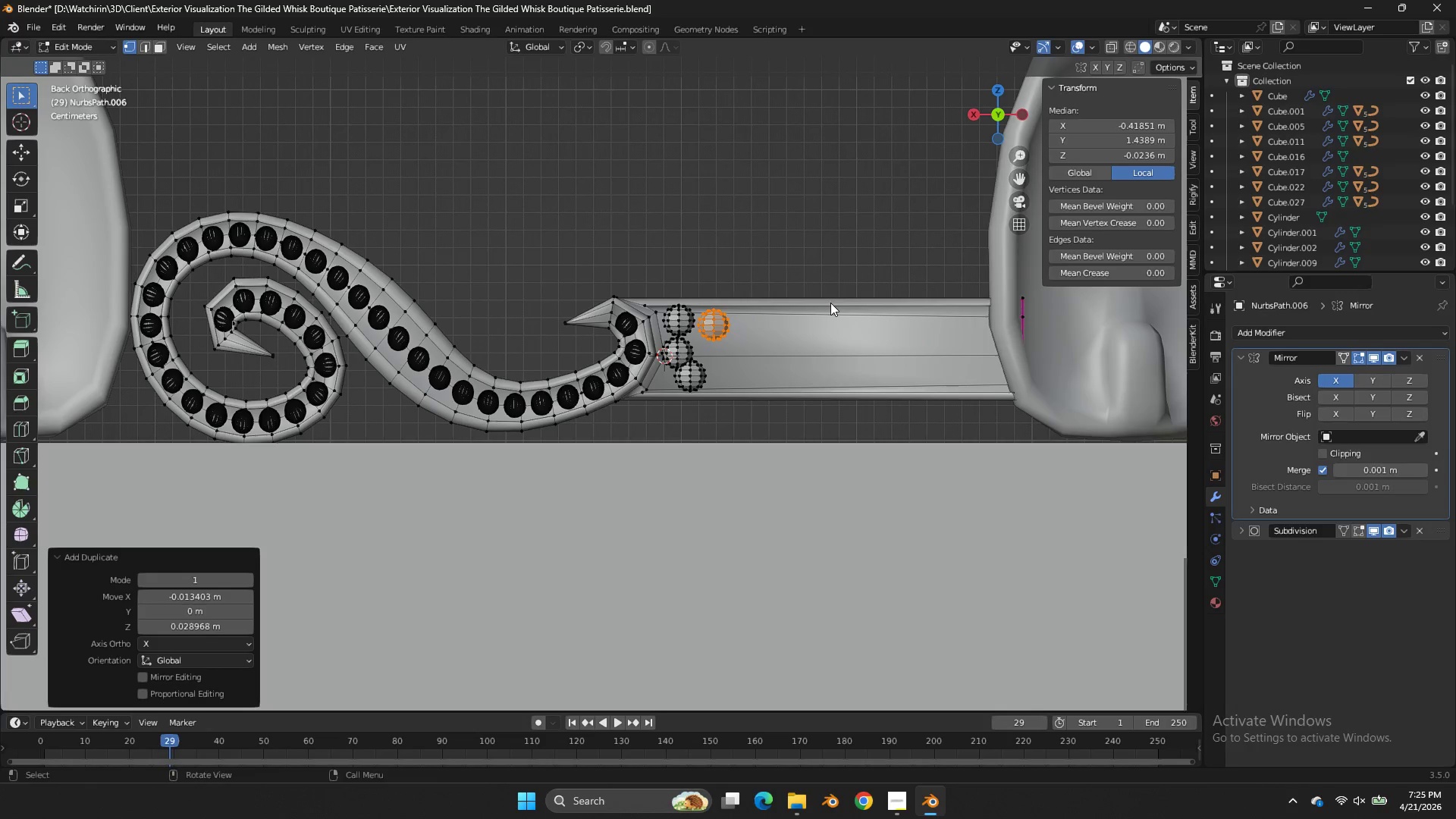 
key(Shift+ShiftLeft)
 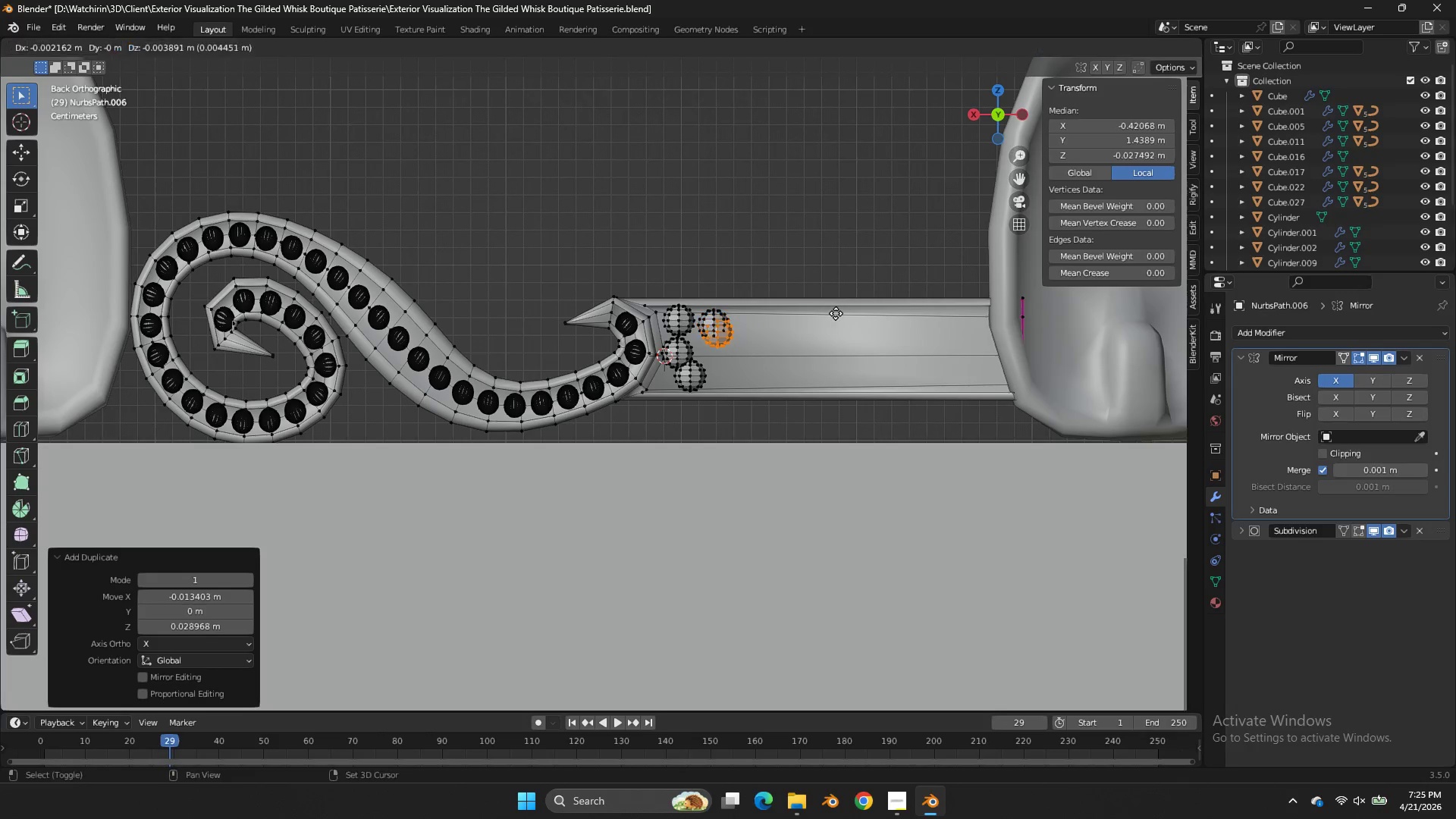 
key(Shift+D)
 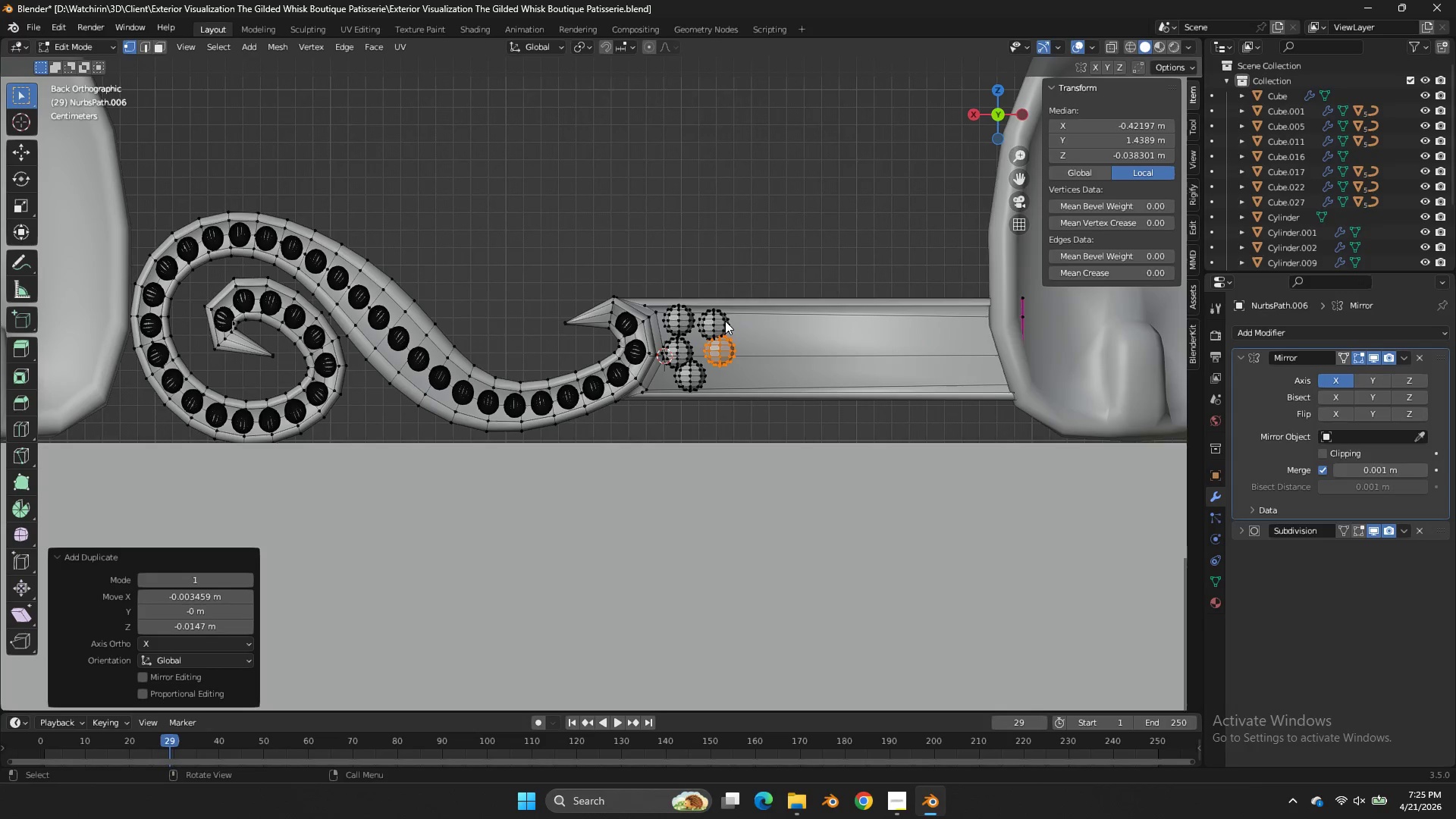 
type(lx)
 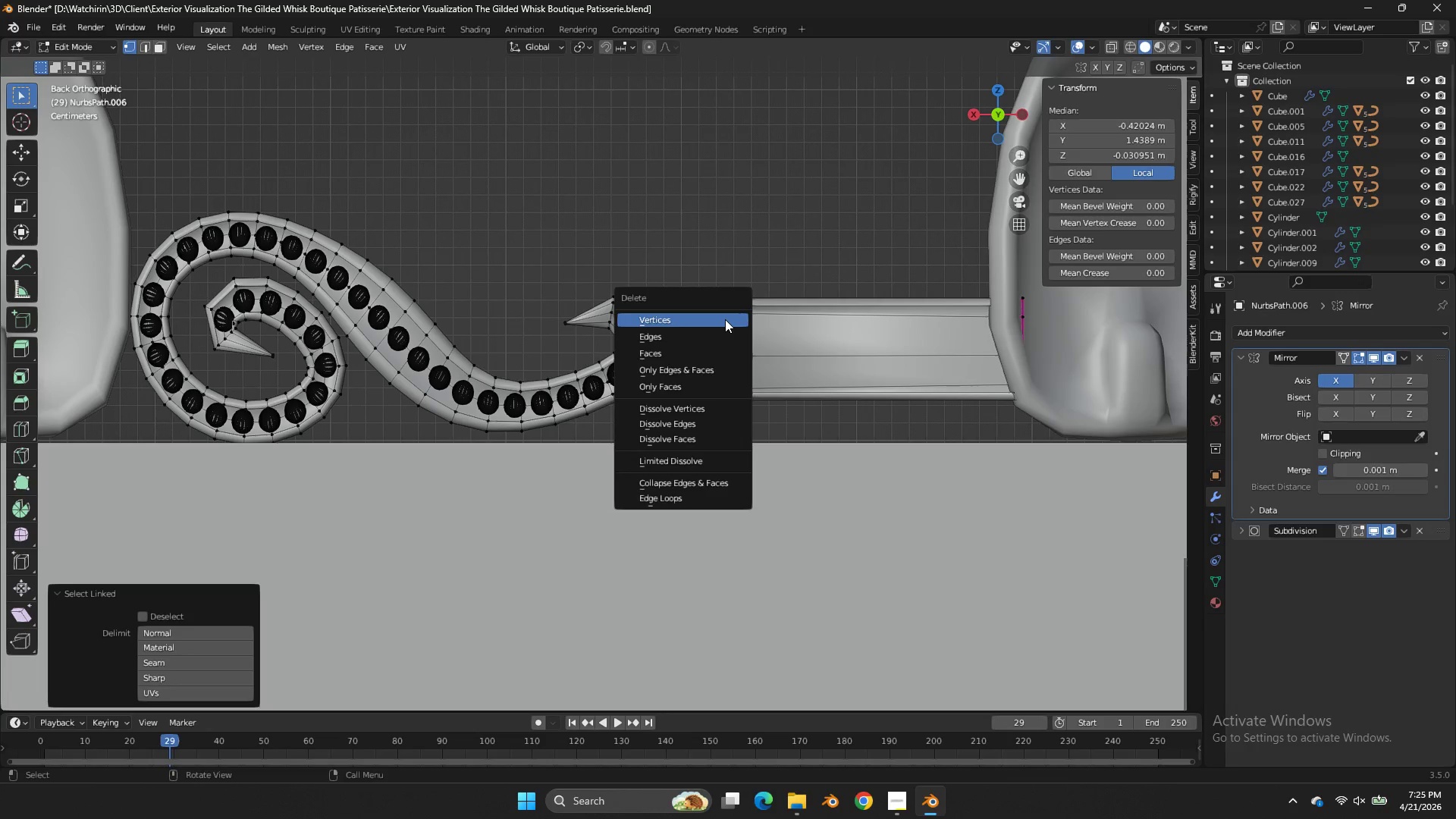 
left_click([725, 319])
 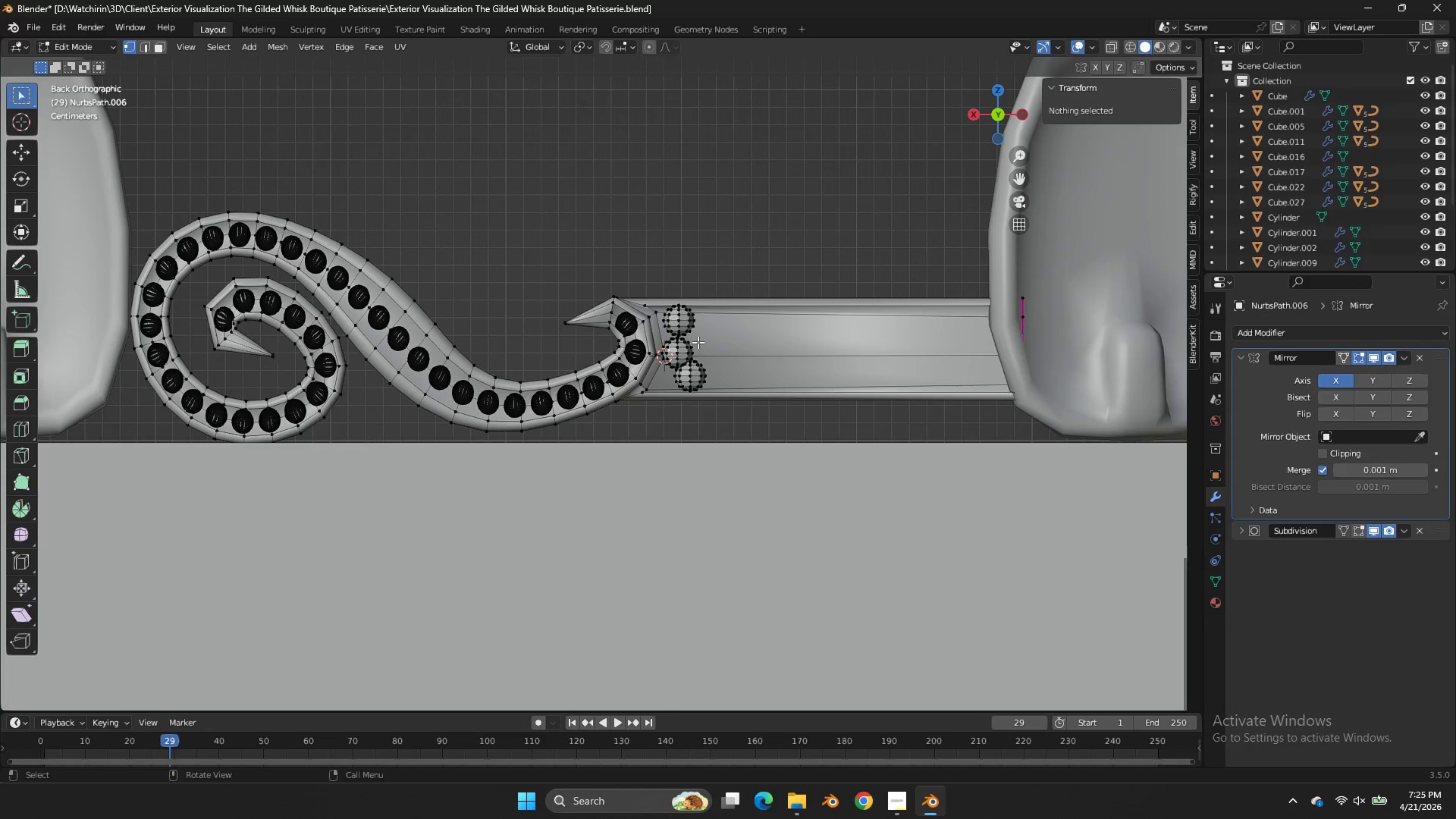 
scroll: coordinate [741, 329], scroll_direction: up, amount: 4.0
 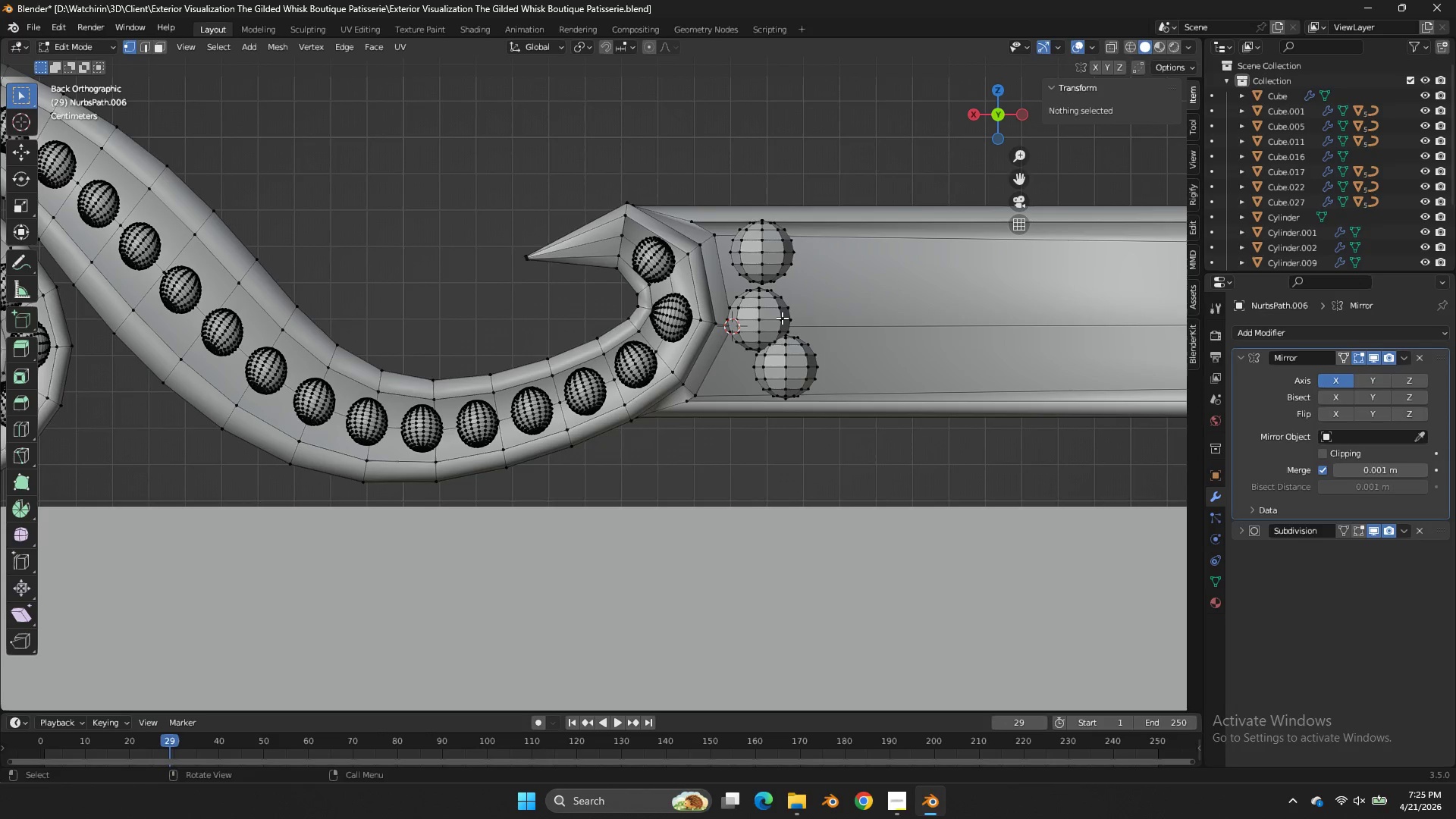 
type(lsll)
 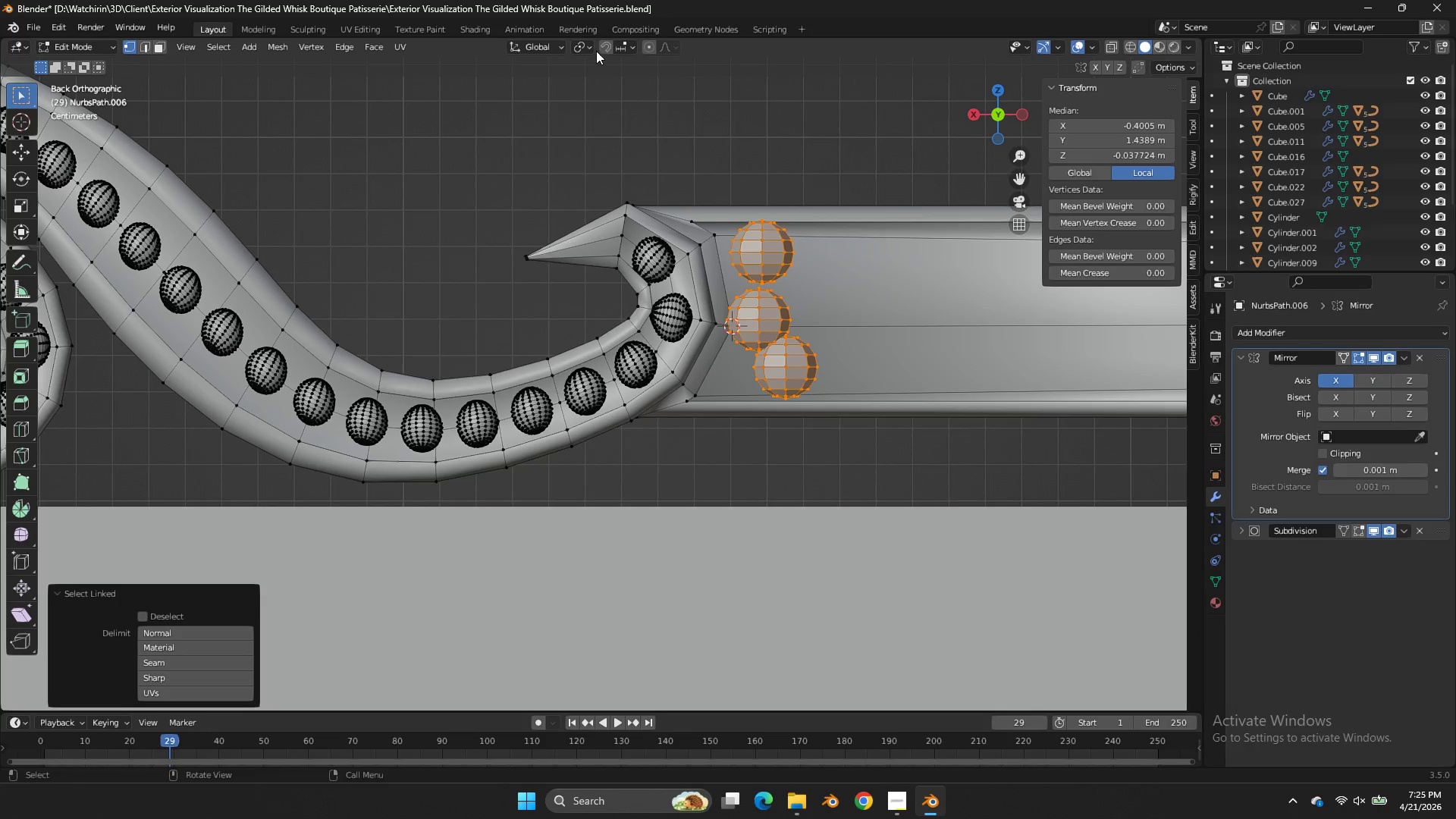 
left_click([594, 49])
 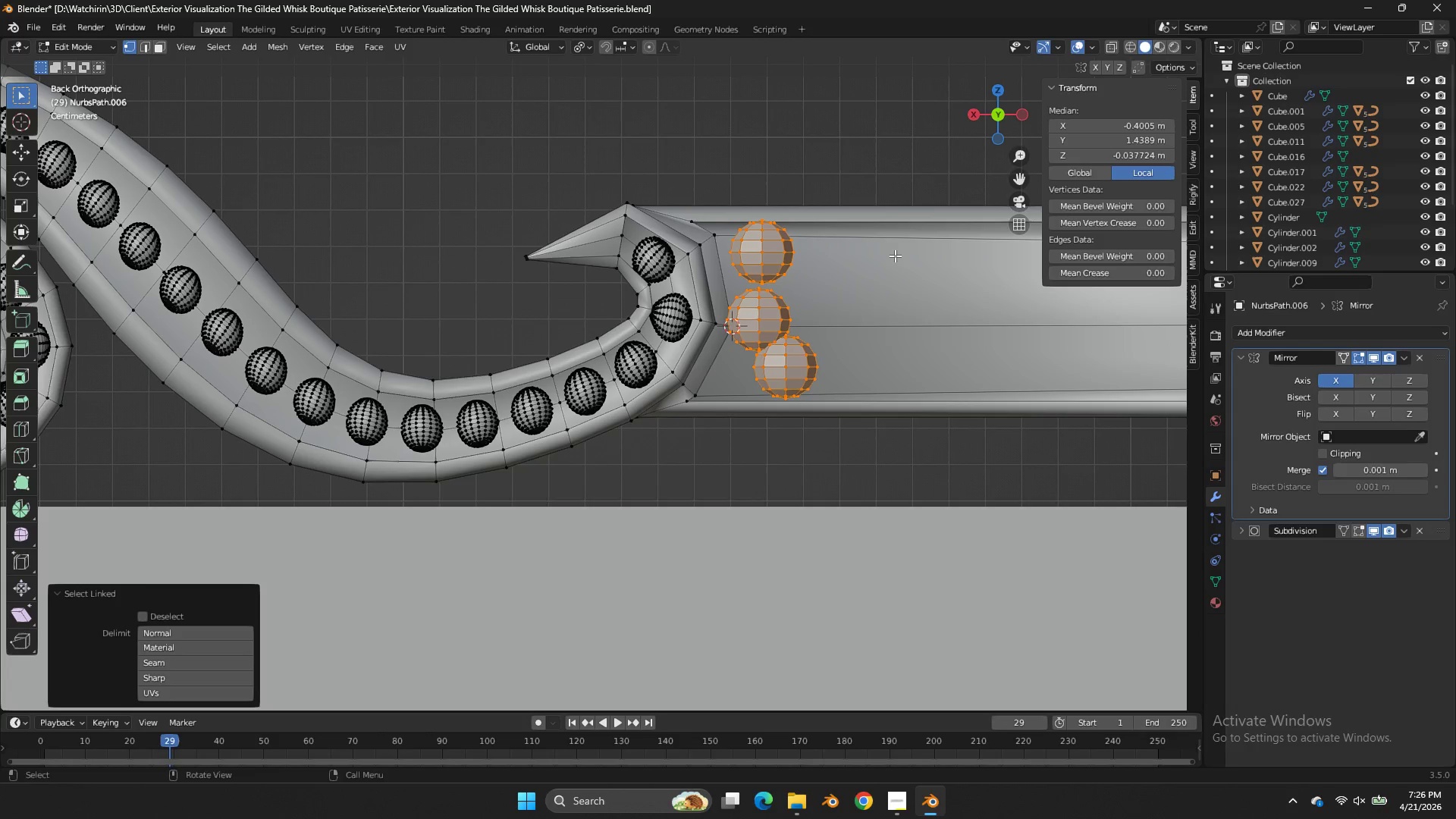 
key(S)
 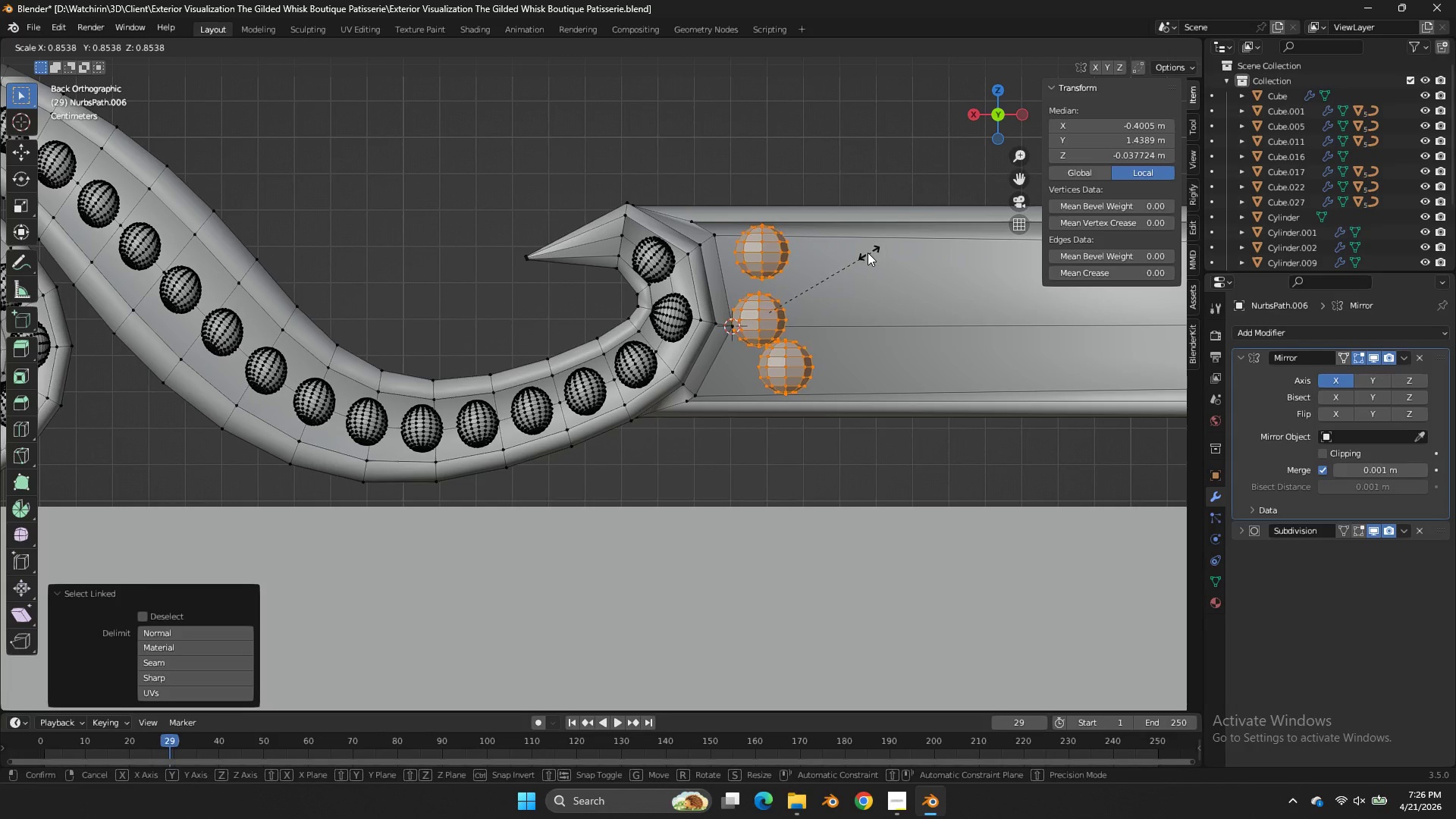 
left_click([861, 254])
 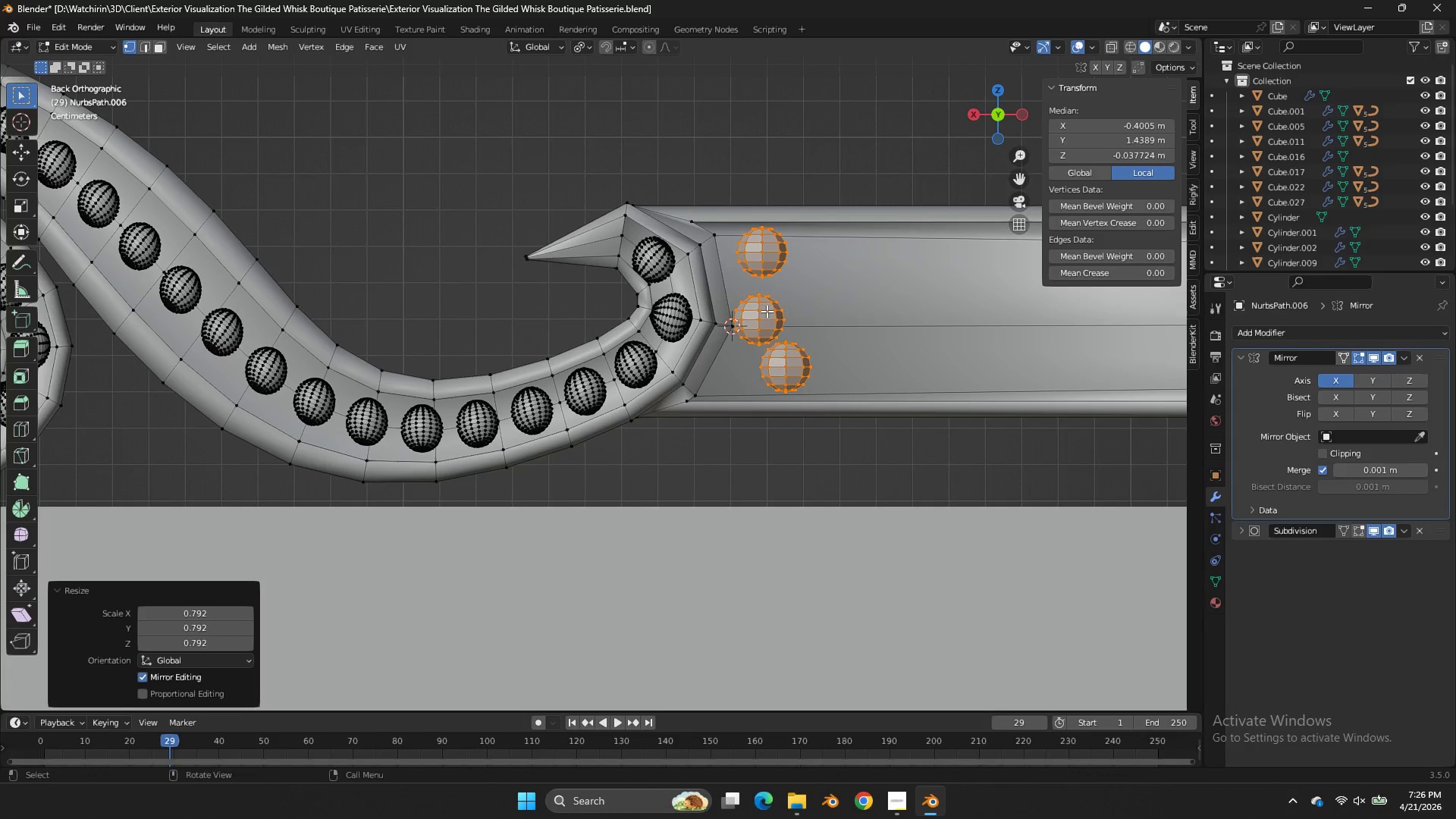 
left_click([767, 311])
 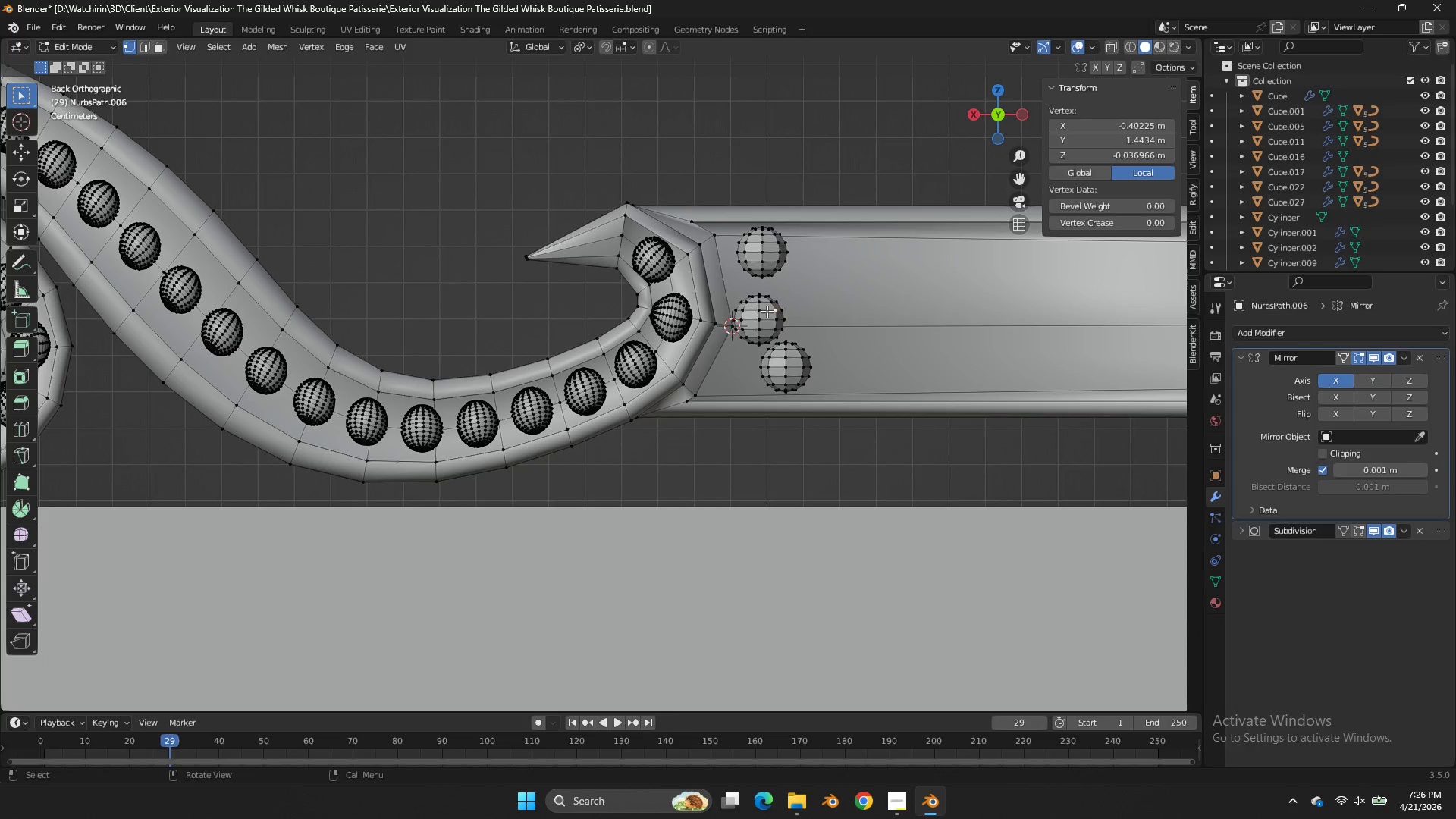 
key(L)
 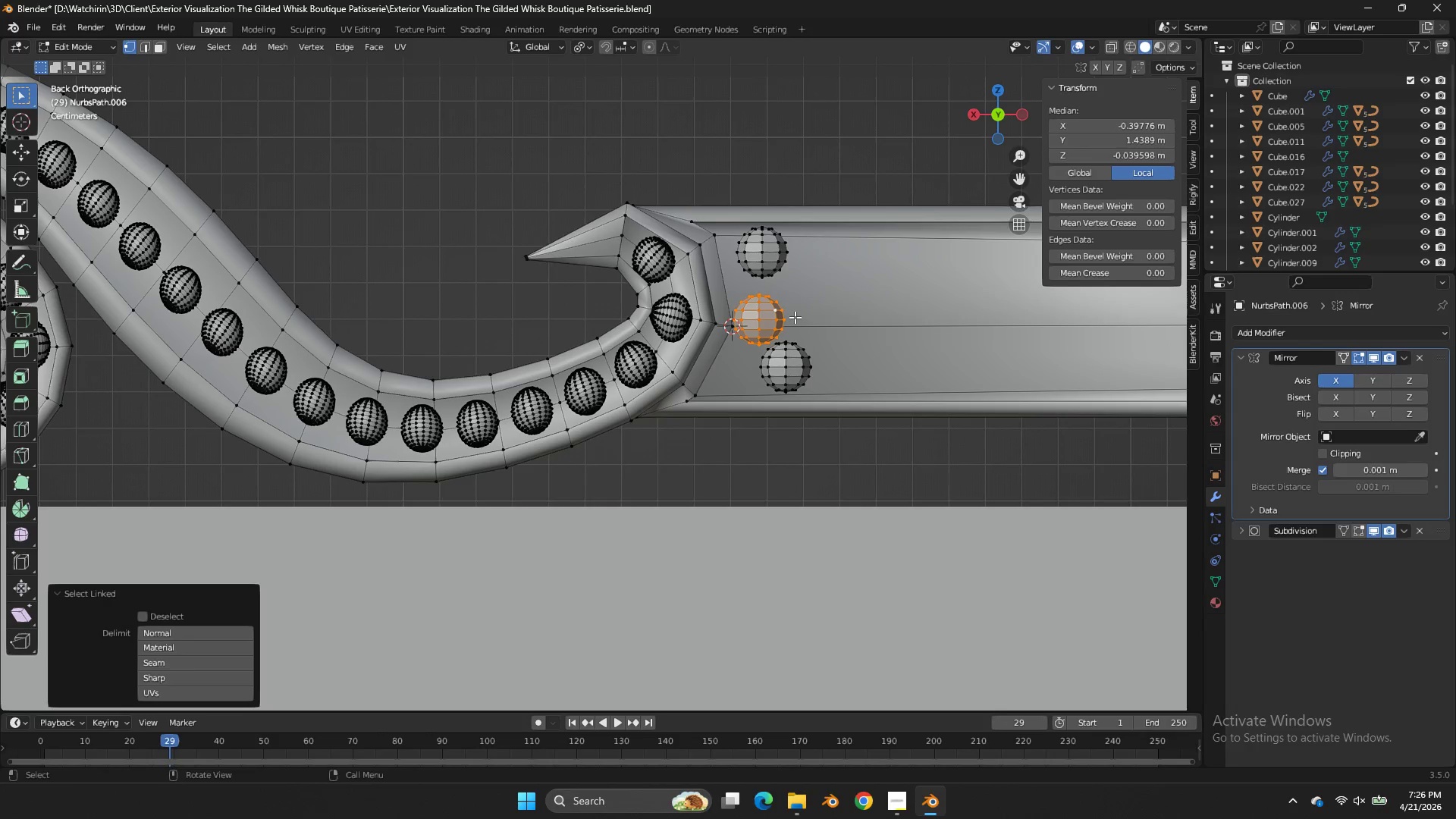 
key(G)
 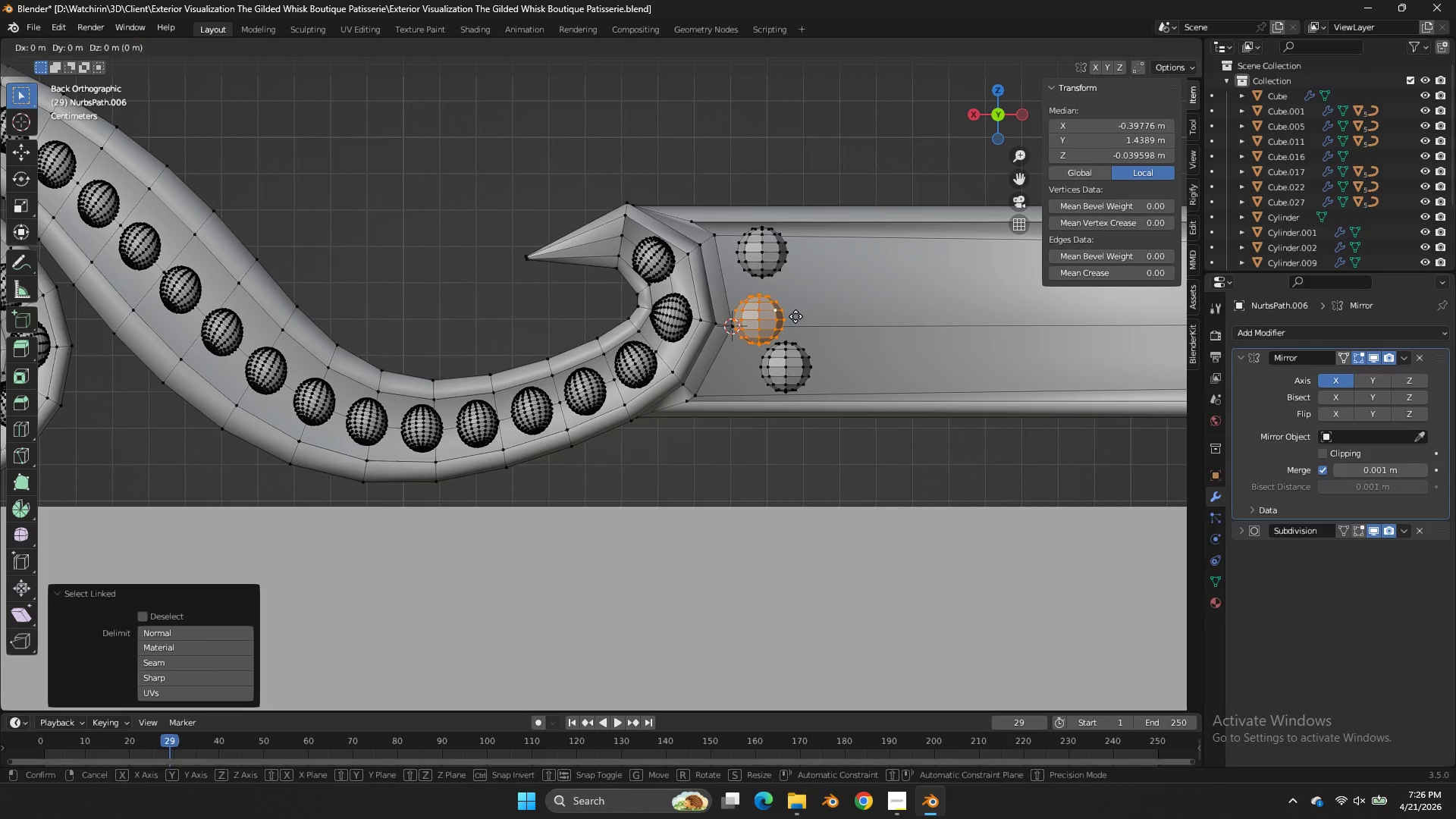 
hold_key(key=ShiftLeft, duration=0.91)
left_click([860, 250])
 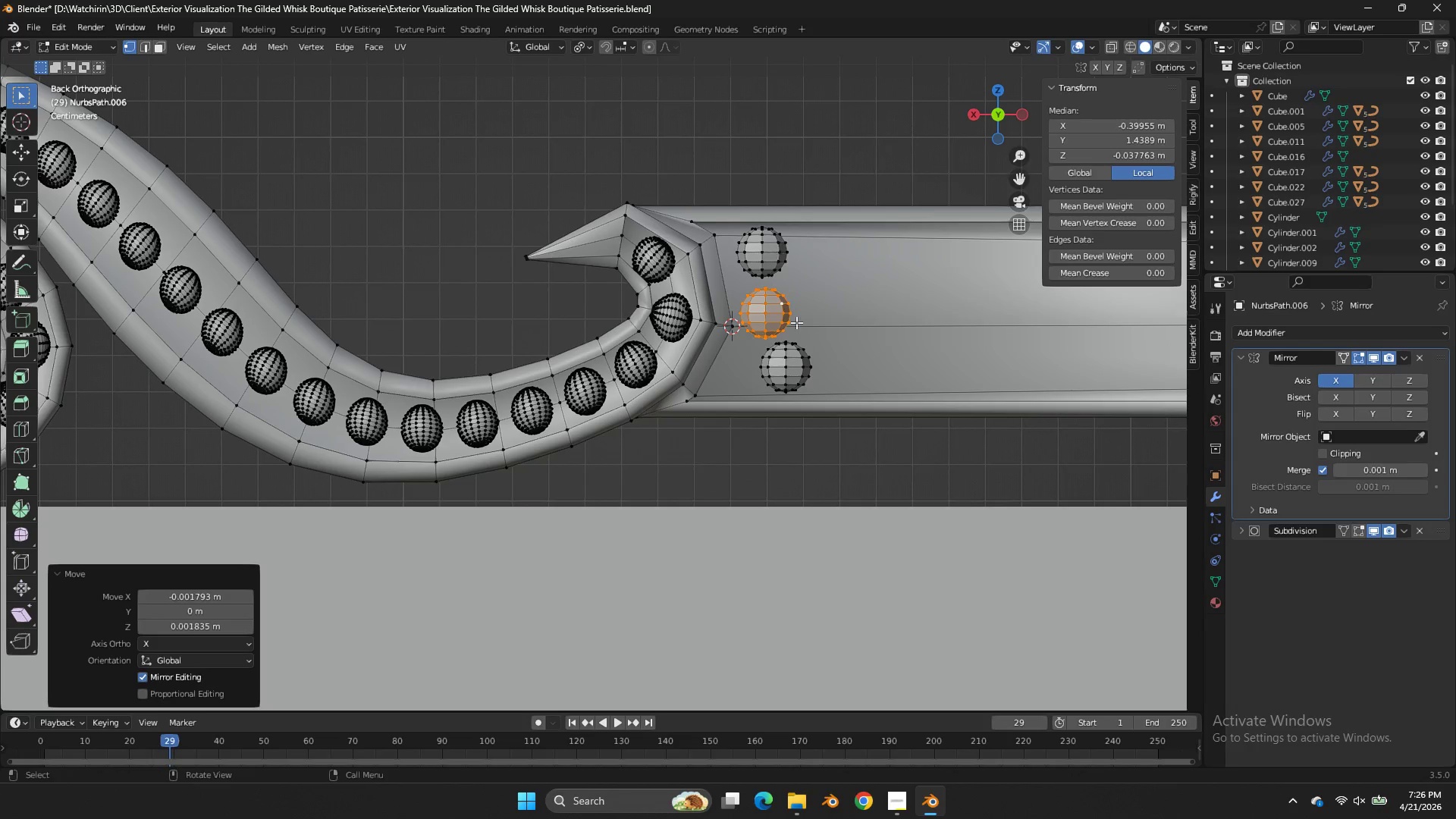 
left_click([803, 353])
 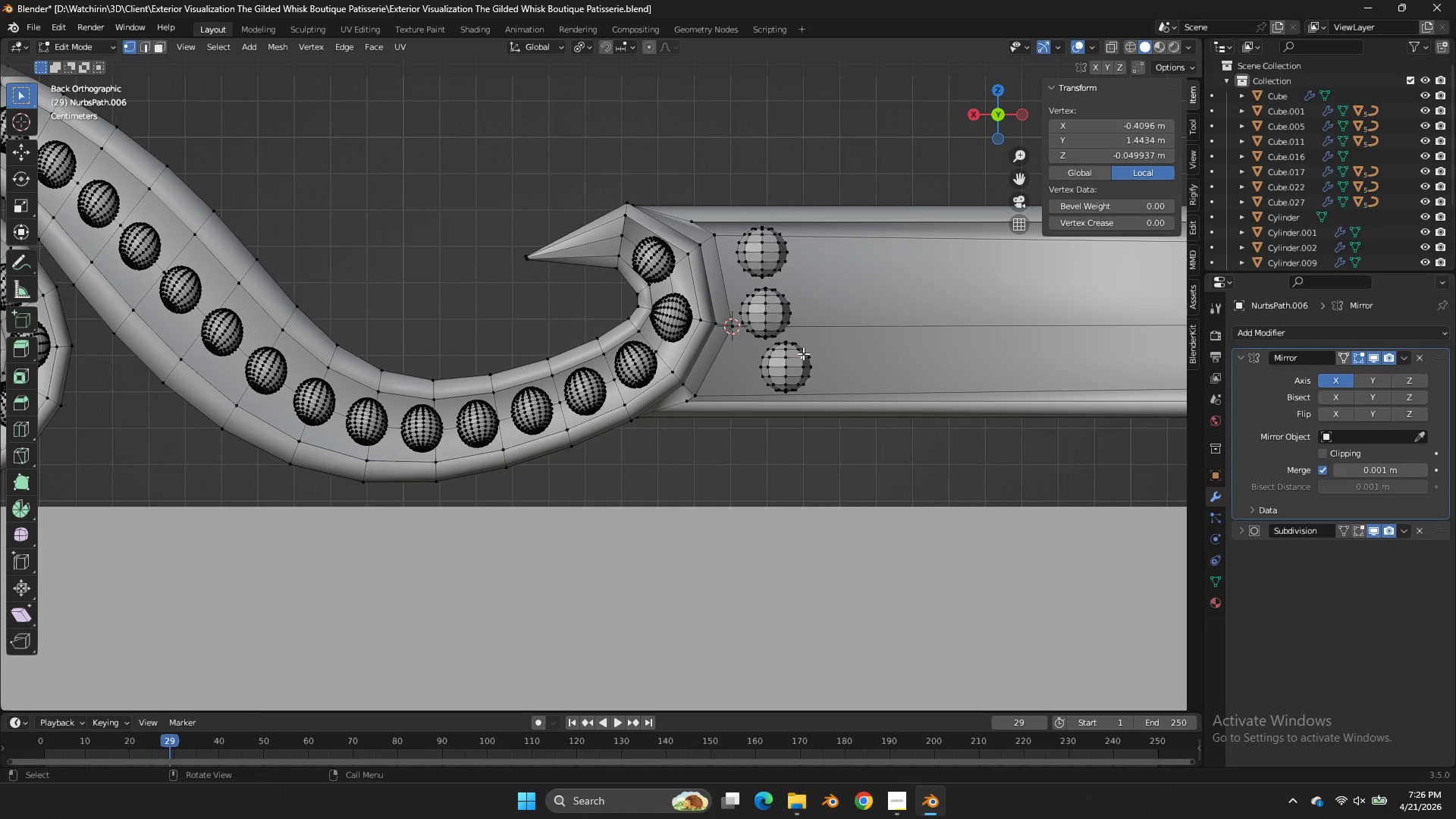 
key(L)
 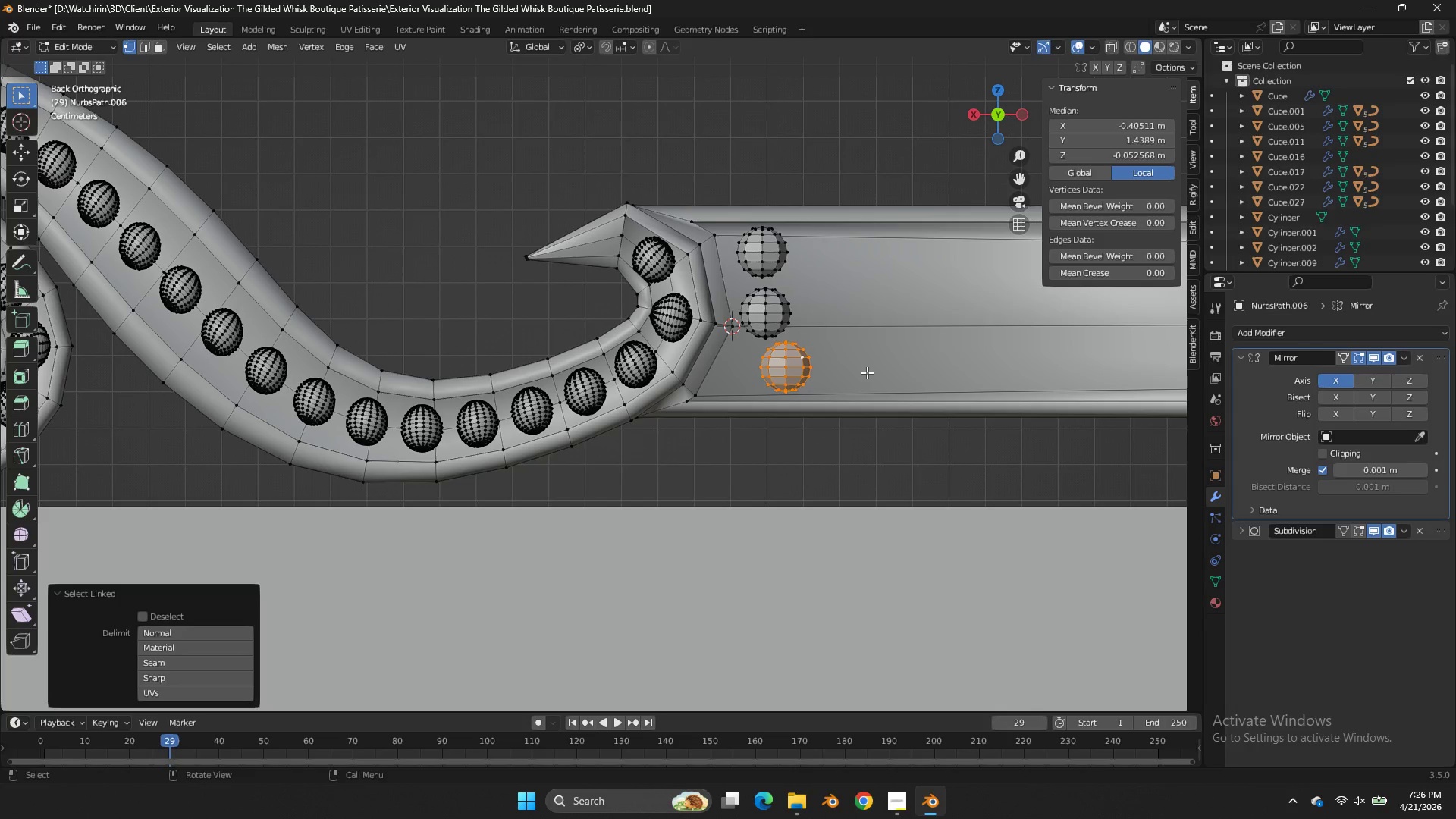 
type(gx)
 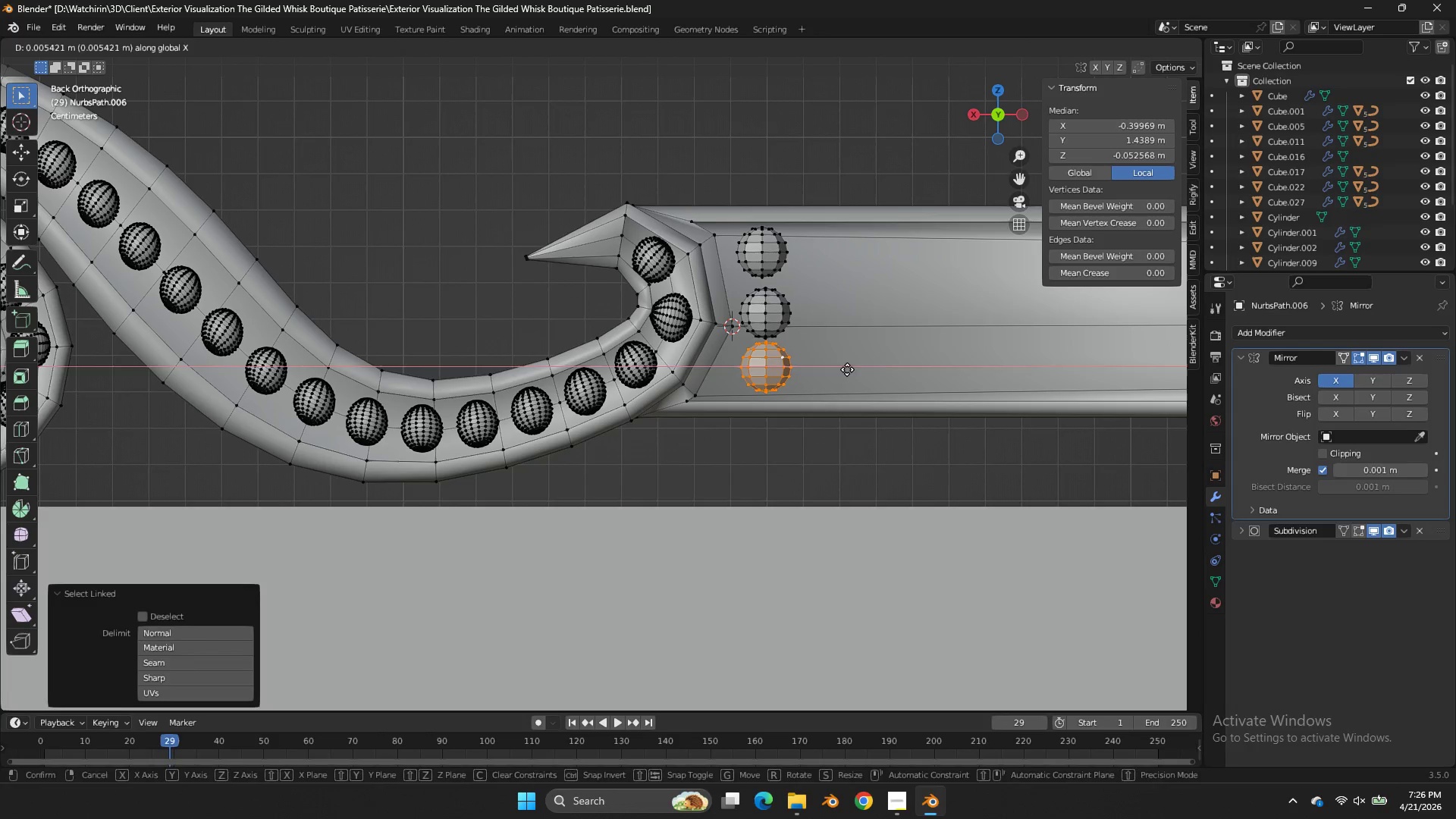 
left_click([847, 369])
 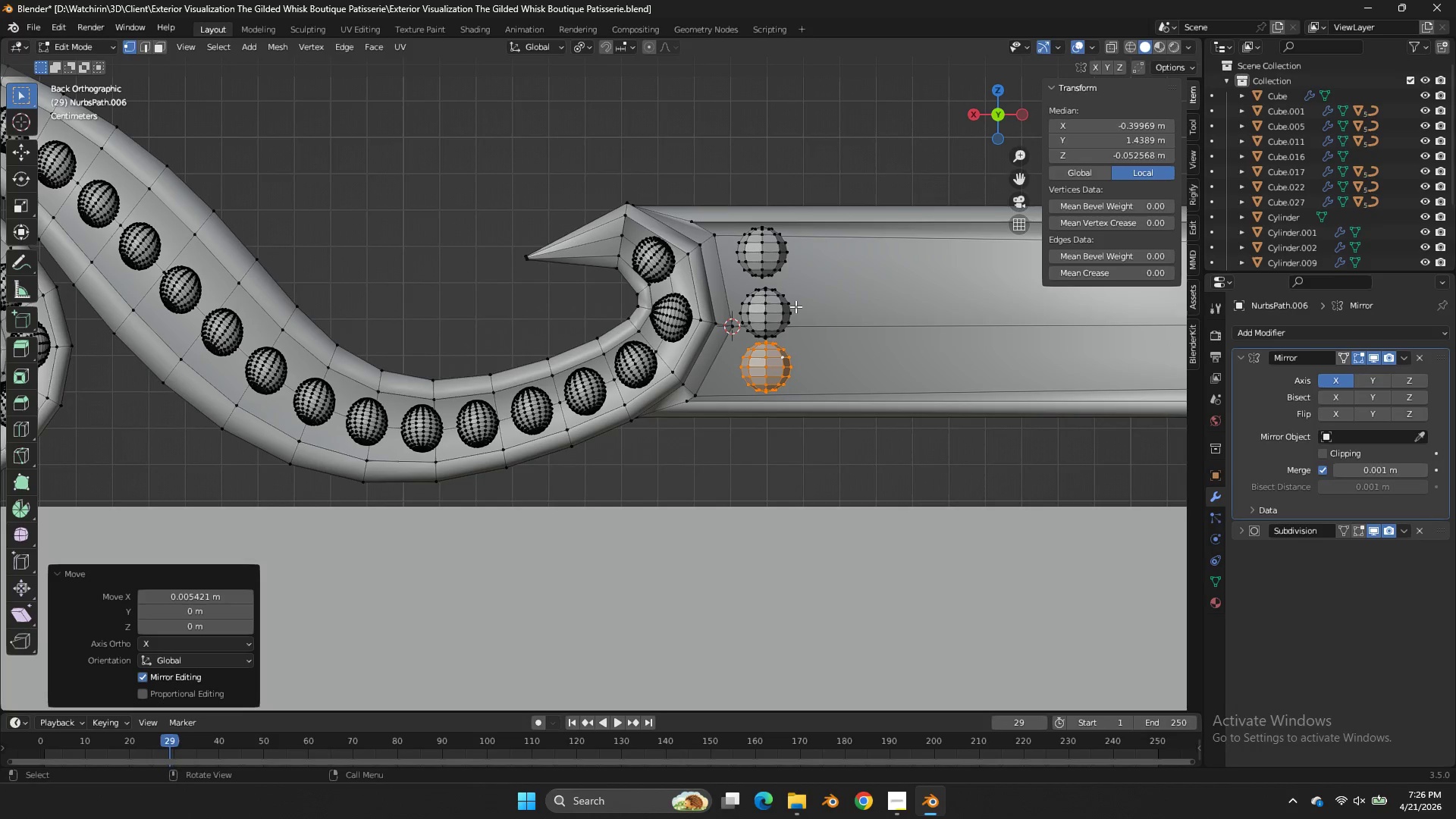 
type(llDx)
 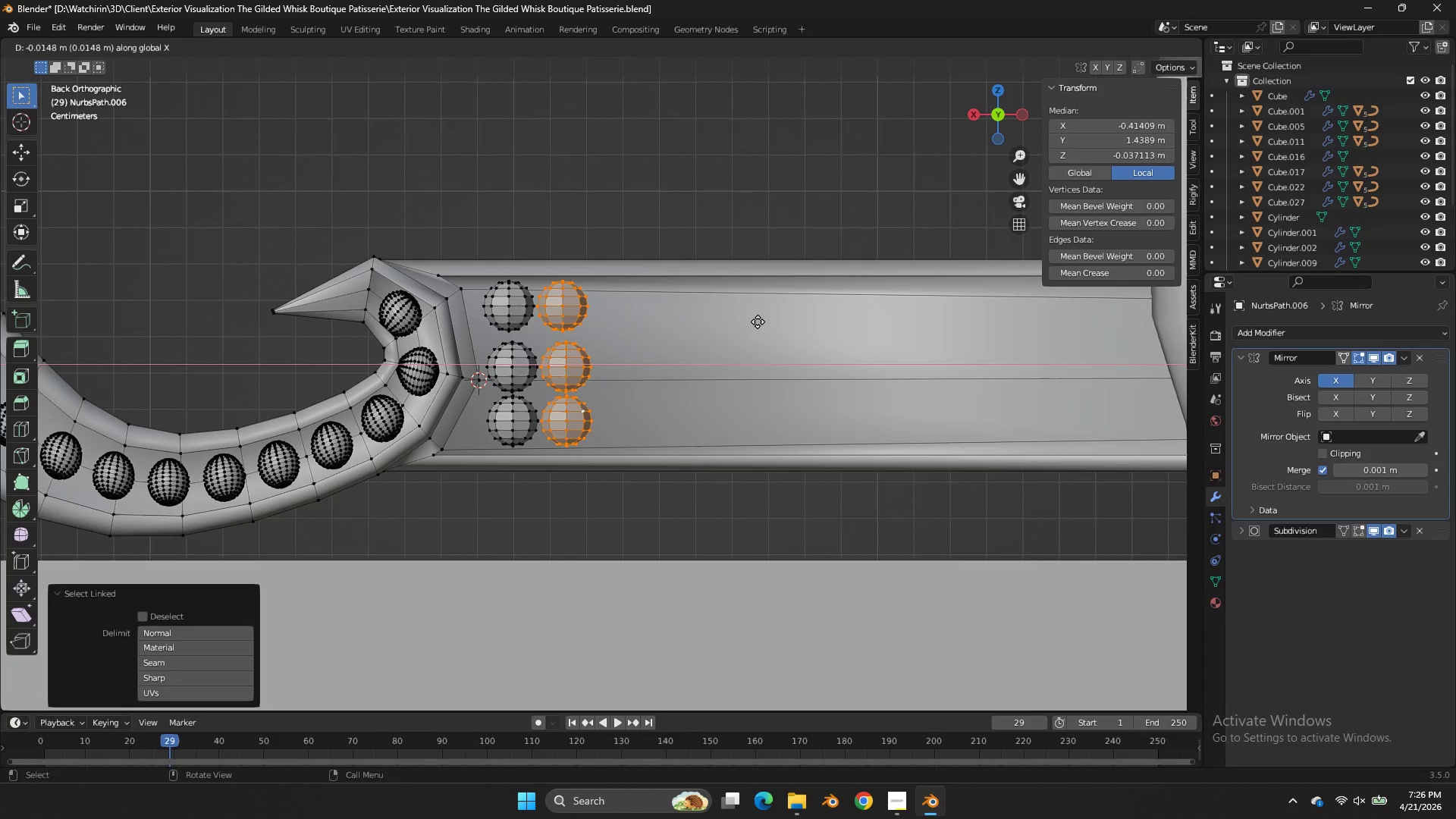 
left_click_drag(start_coordinate=[1027, 180], to_coordinate=[774, 234])
 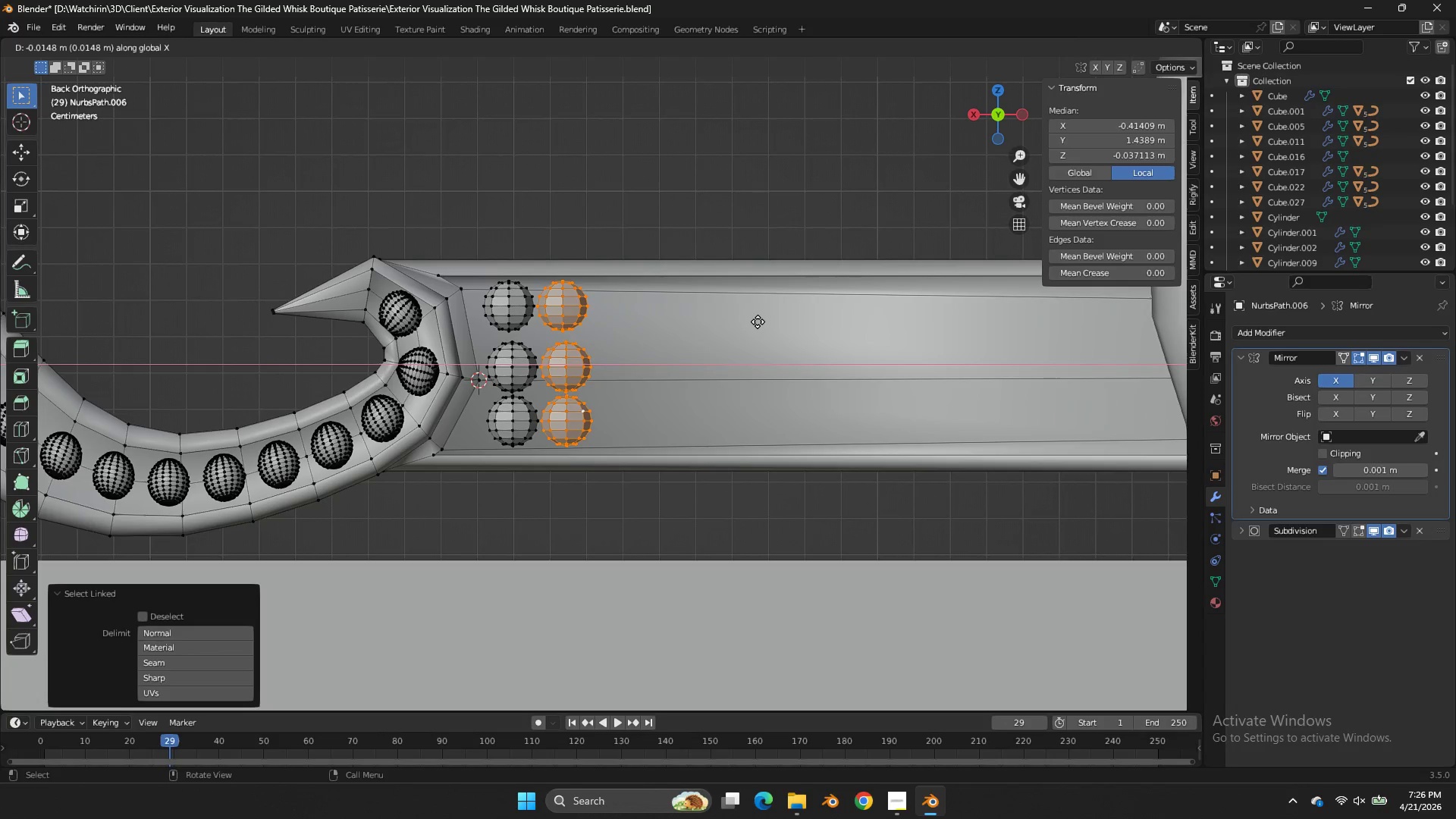 
left_click([760, 322])
 